 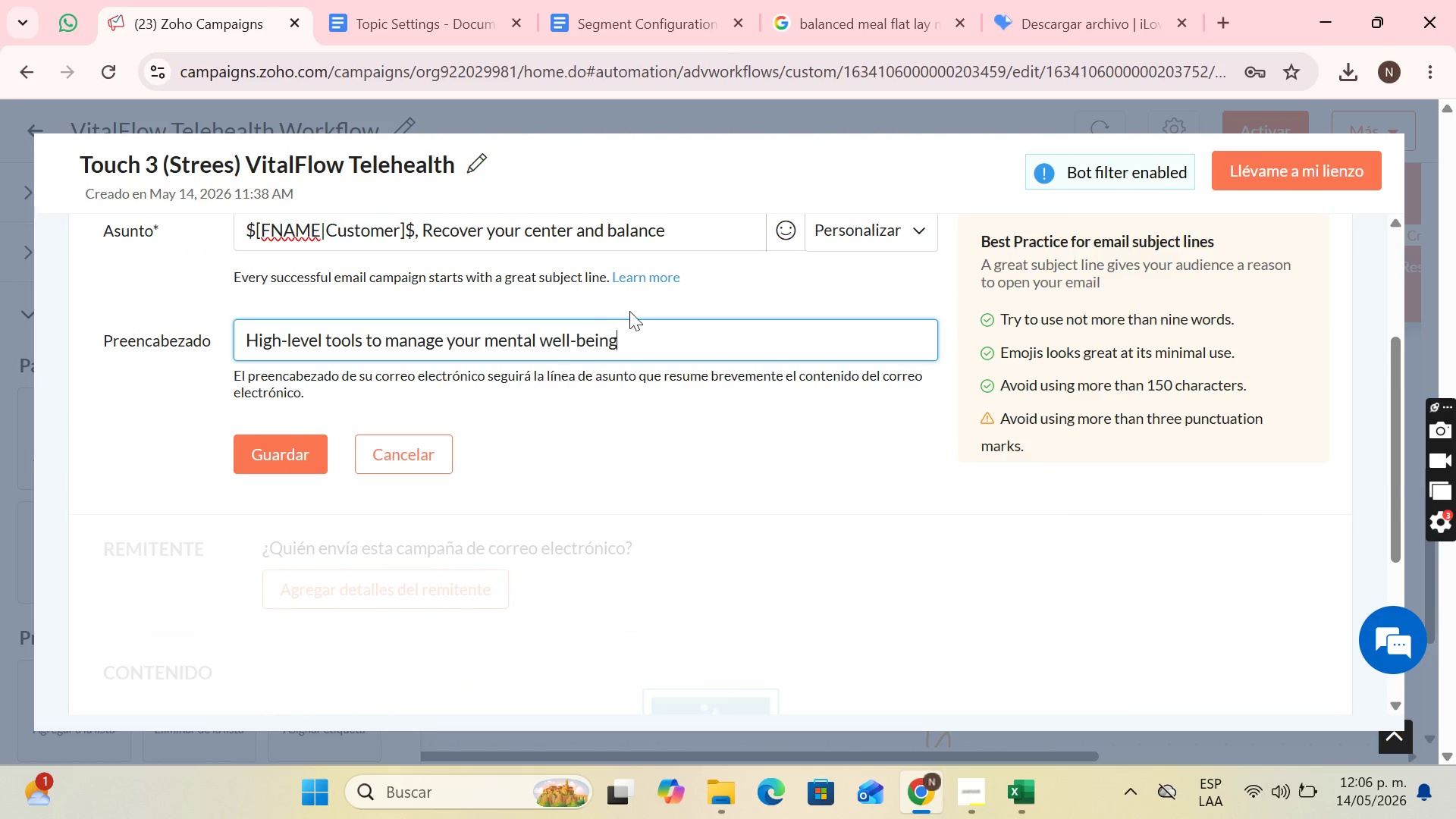 
scroll: coordinate [435, 414], scroll_direction: up, amount: 1.0
 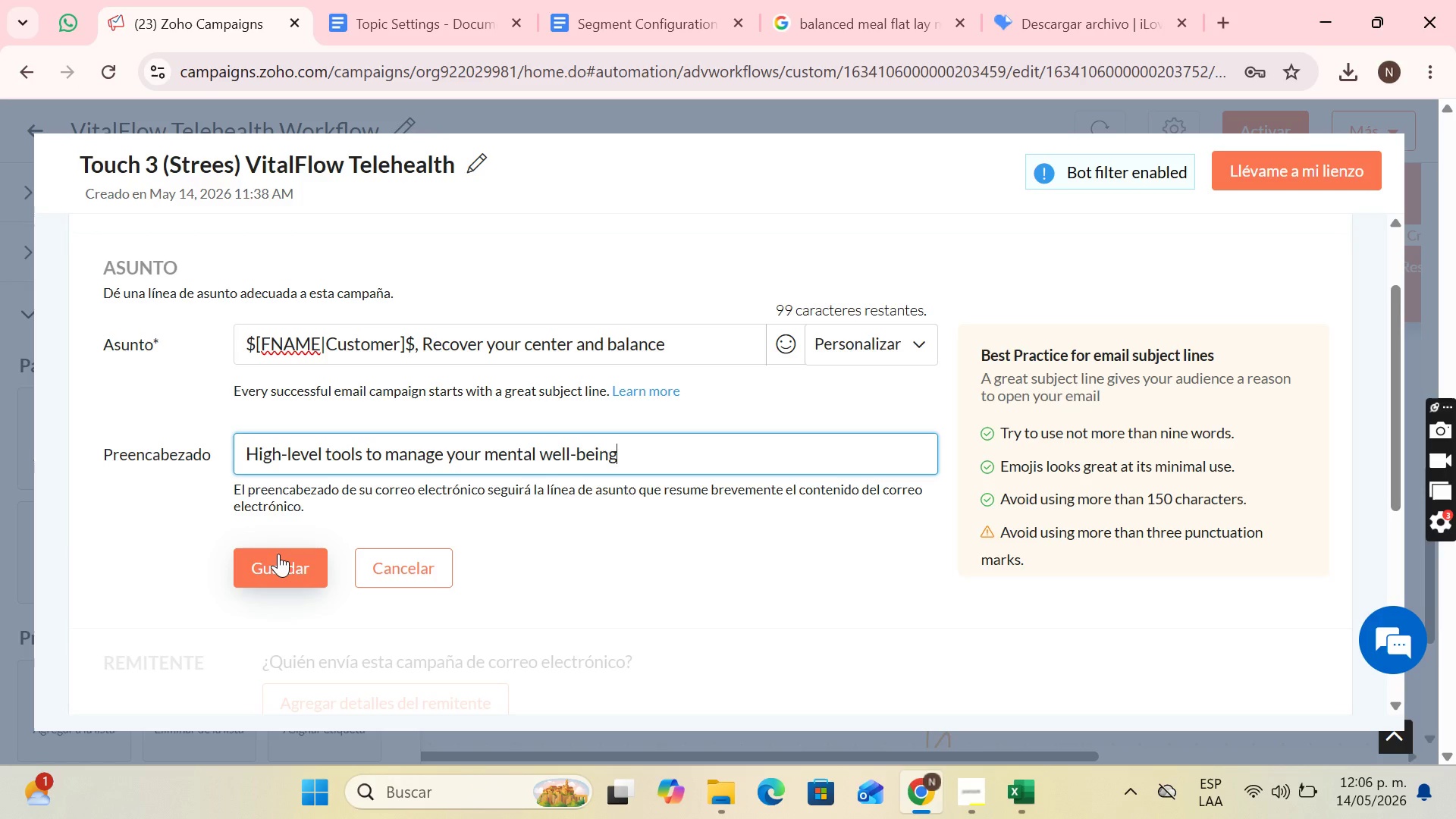 
left_click([278, 554])
 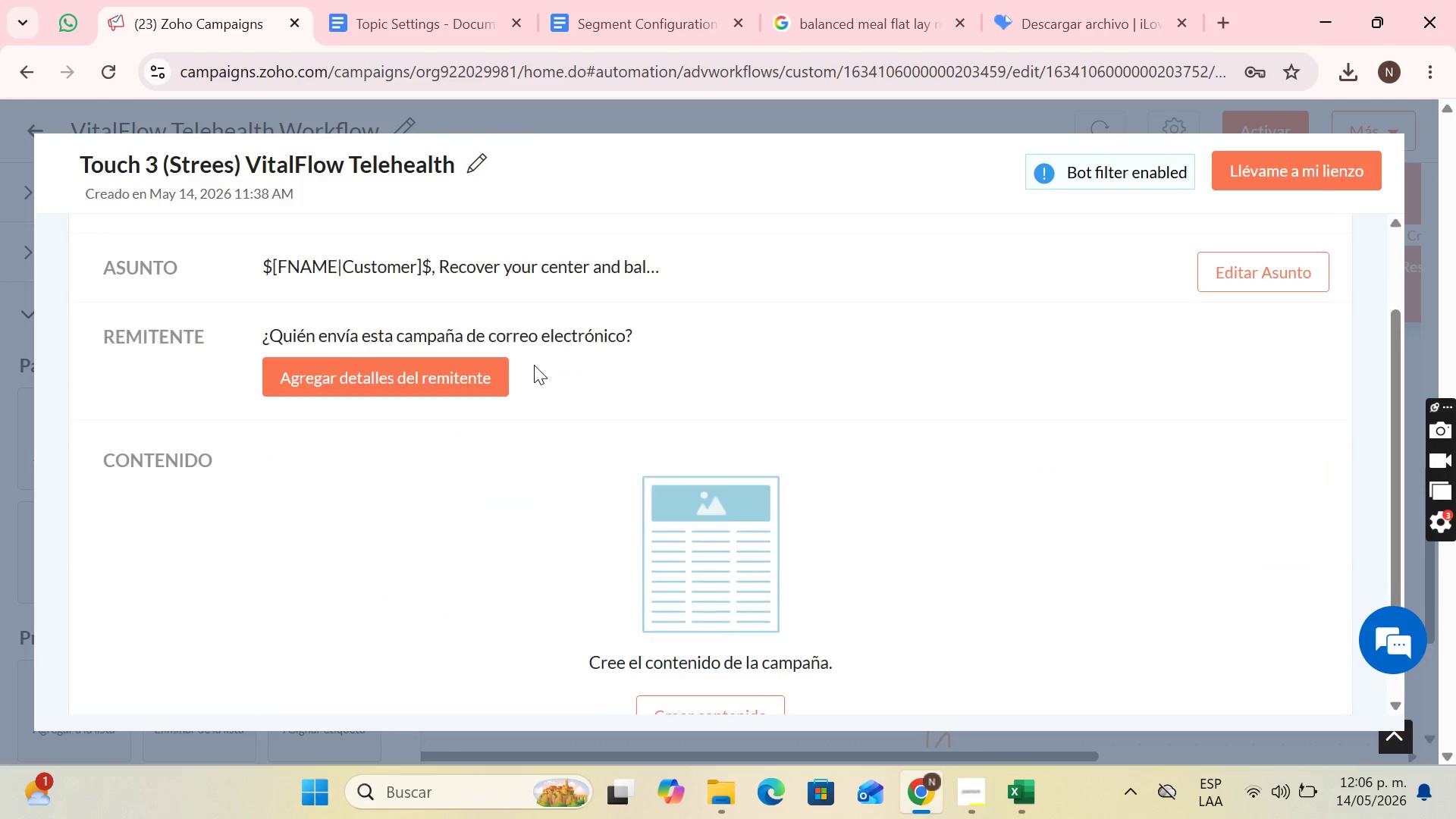 
left_click([469, 375])
 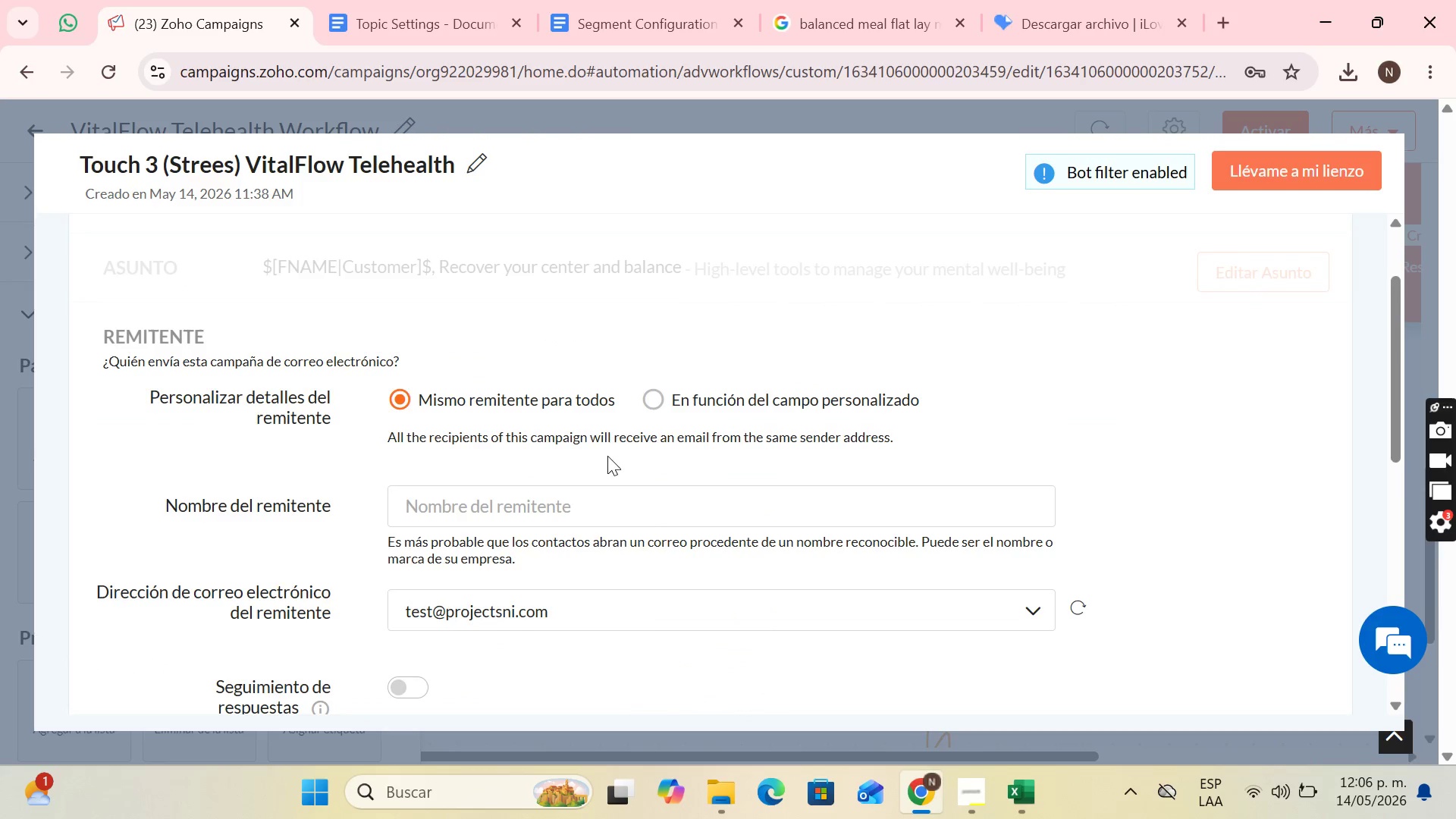 
left_click([551, 504])
 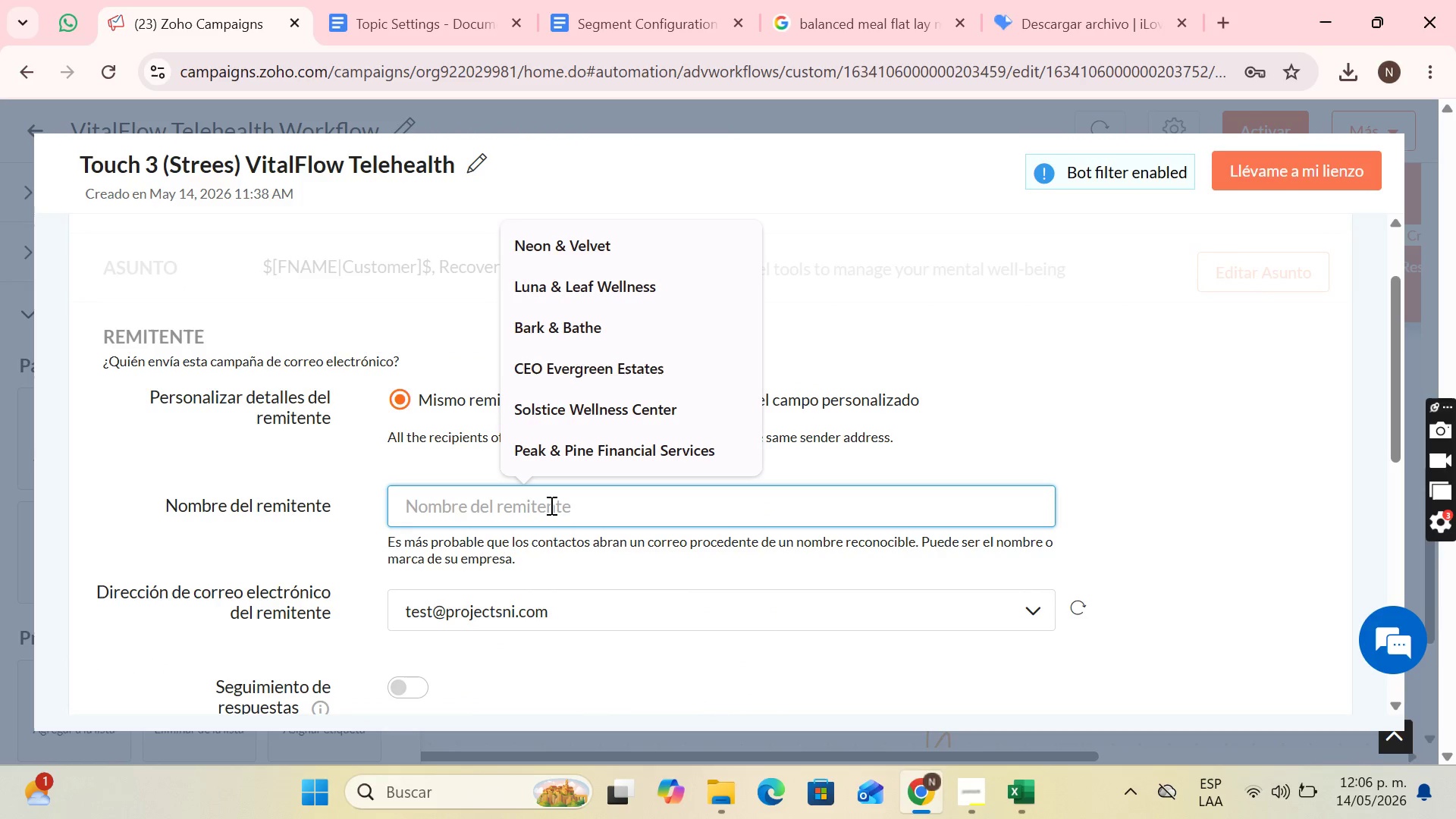 
type(VitalFLOW)
key(Backspace)
key(Backspace)
key(Backspace)
type(low Telehealth)
 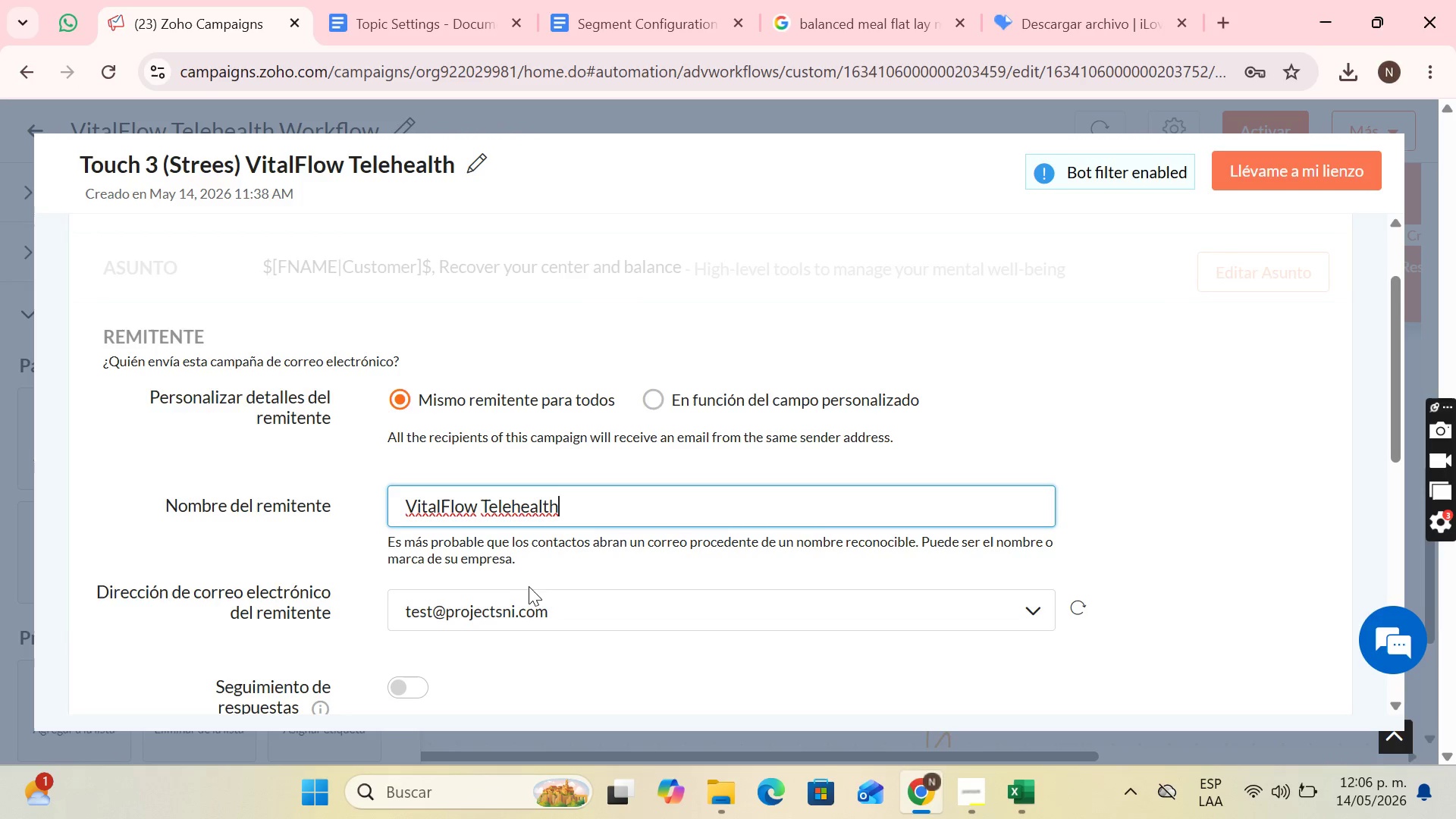 
scroll: coordinate [532, 581], scroll_direction: down, amount: 1.0
 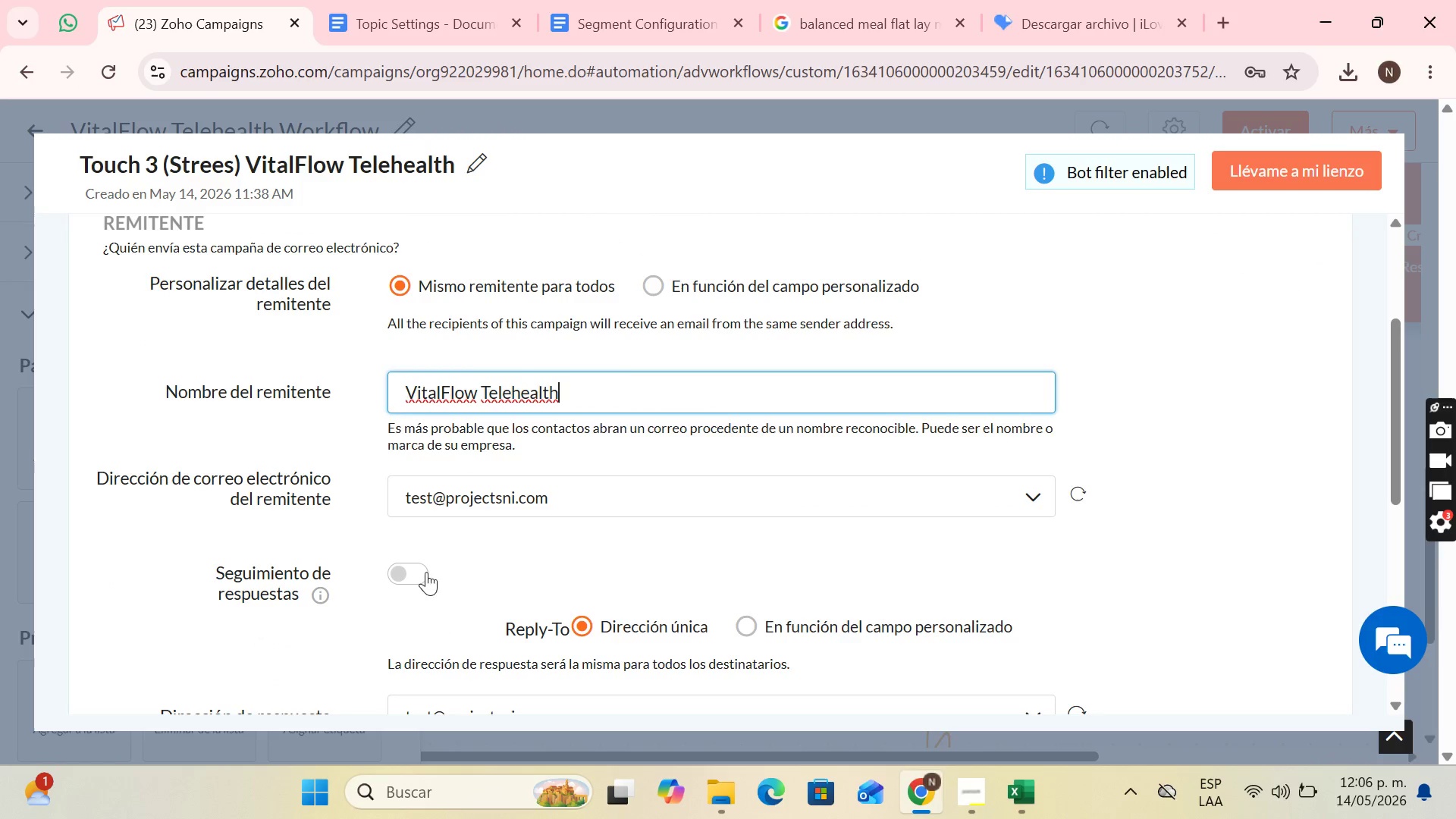 
left_click([419, 578])
 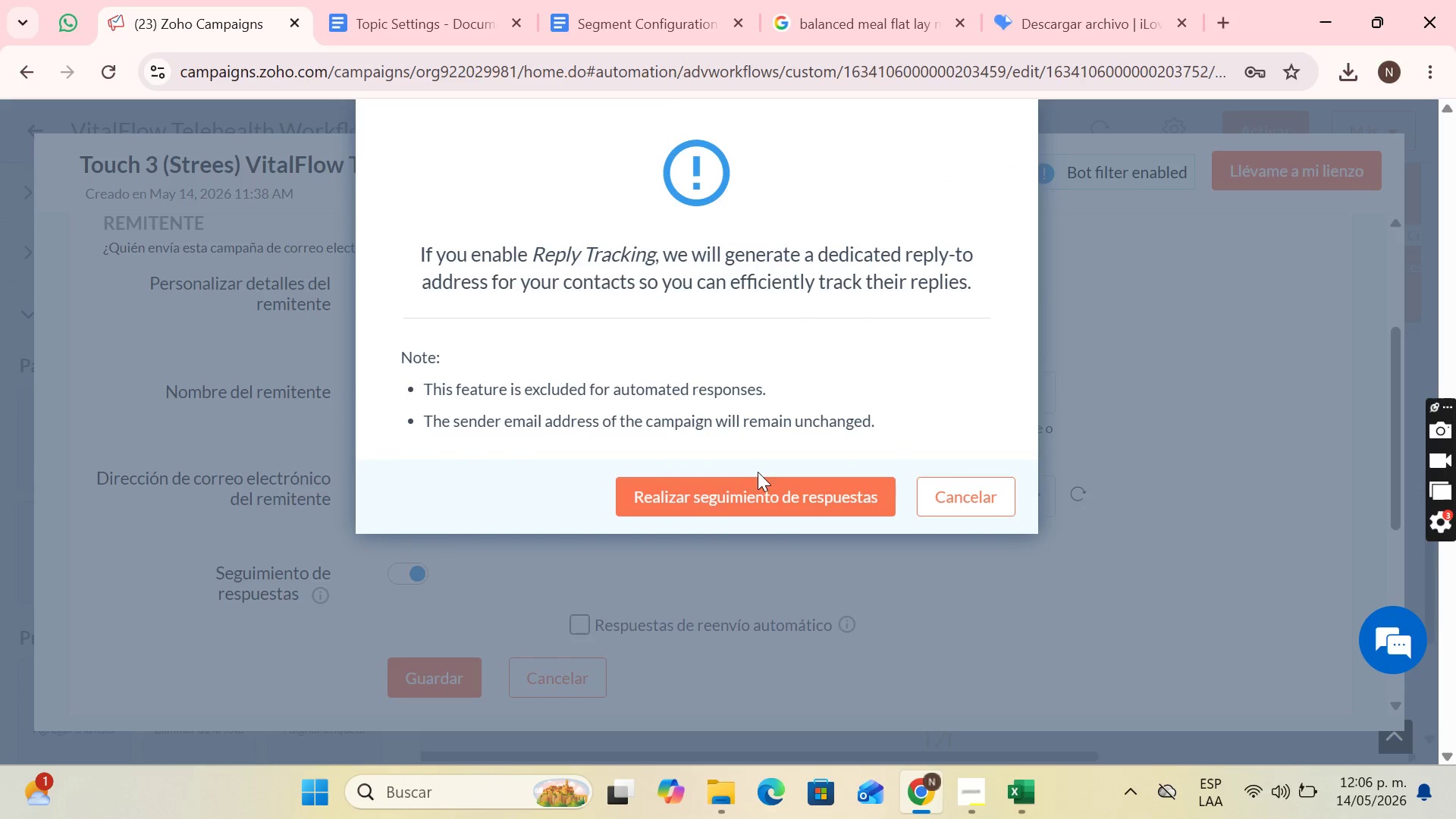 
left_click([752, 481])
 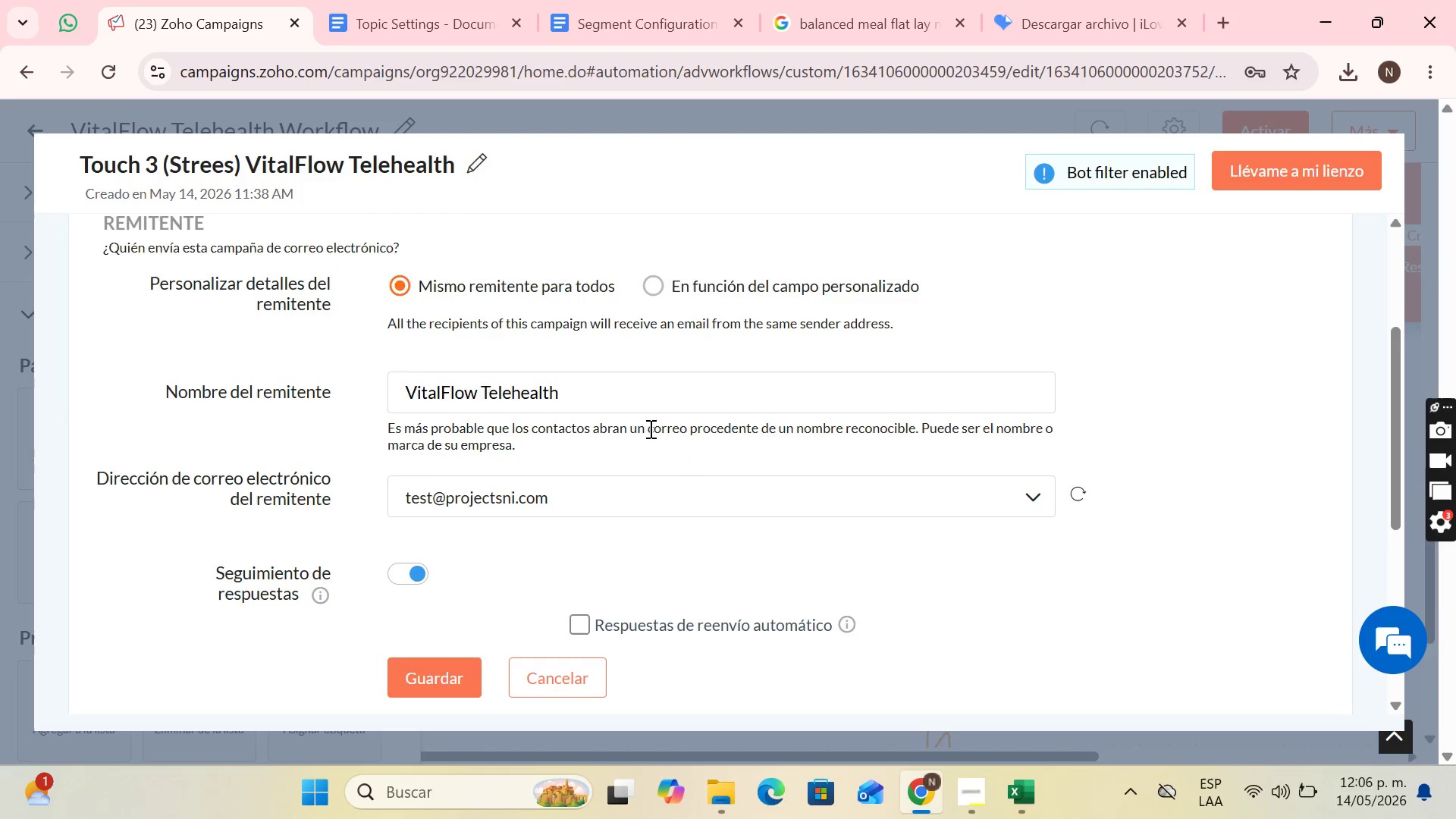 
scroll: coordinate [617, 423], scroll_direction: down, amount: 3.0
 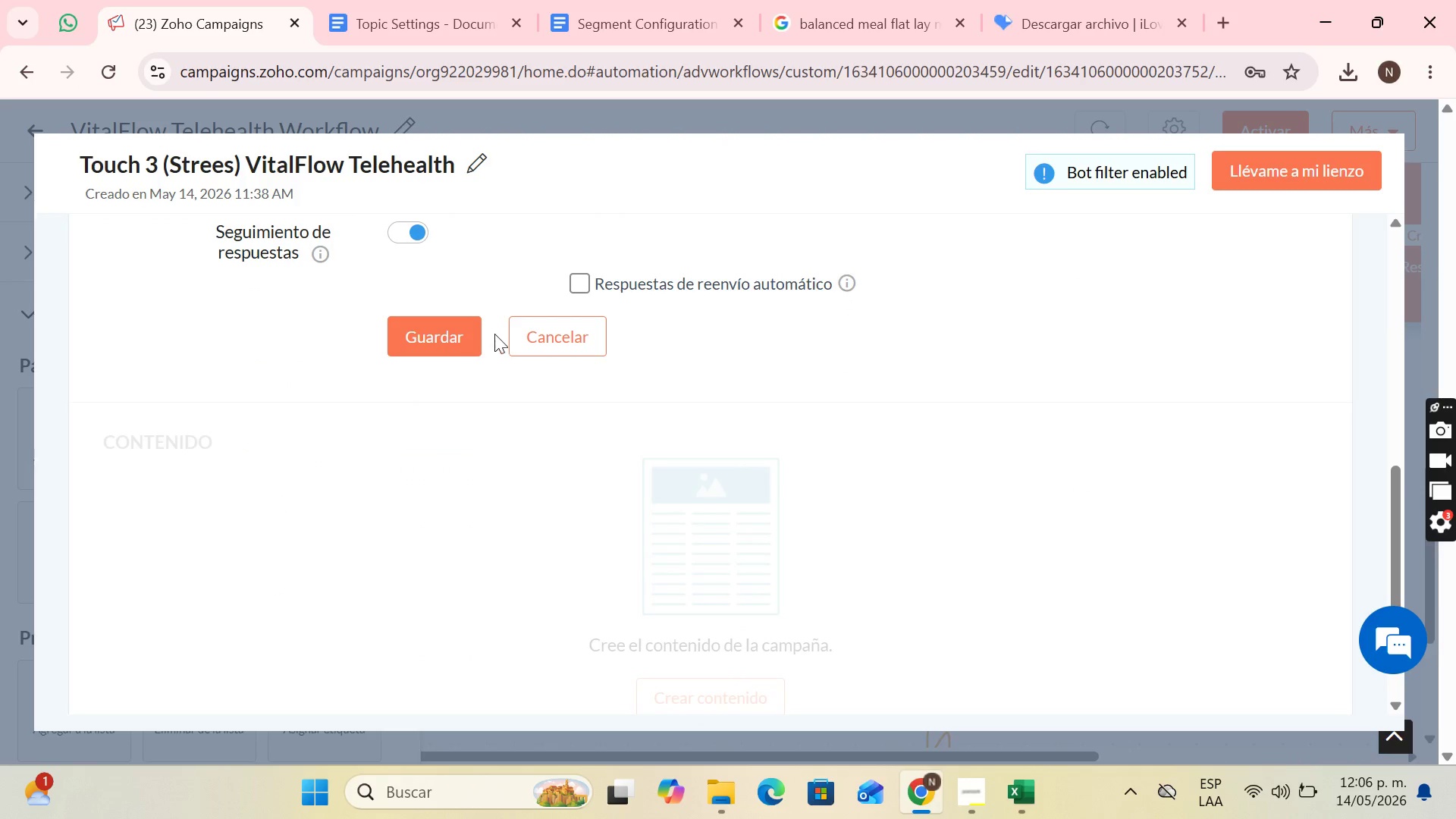 
left_click([460, 331])
 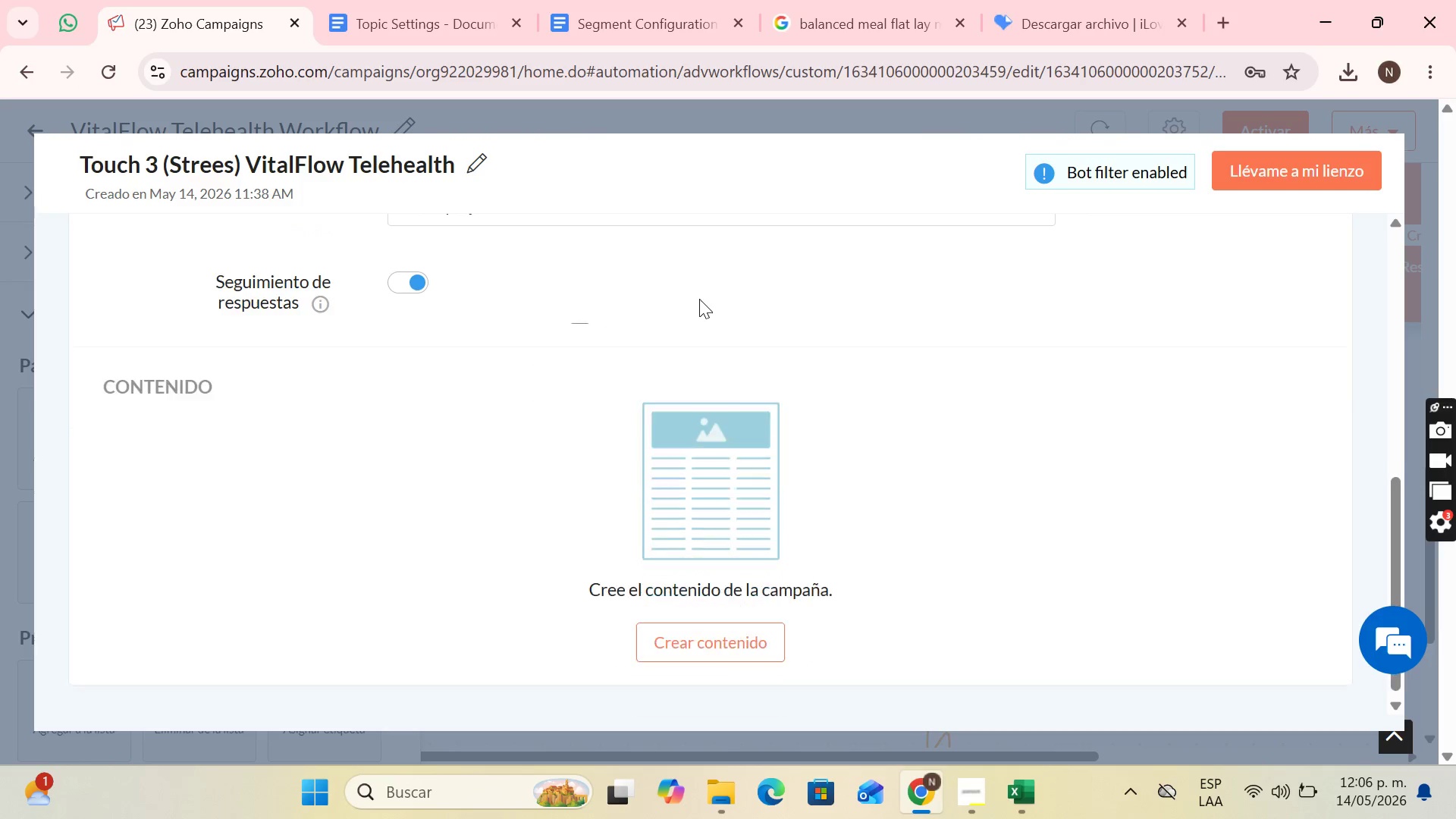 
scroll: coordinate [704, 309], scroll_direction: down, amount: 1.0
 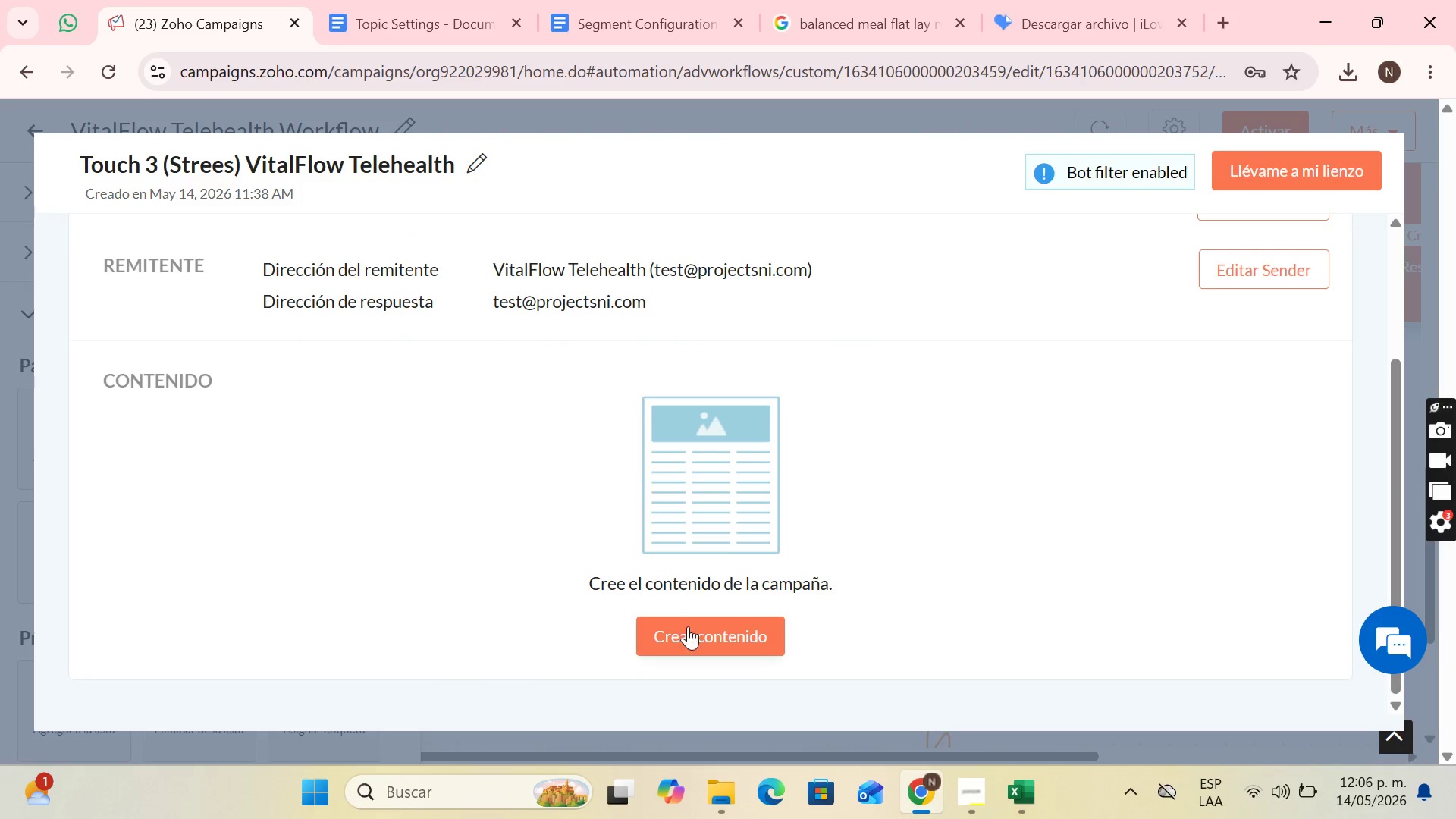 
left_click([690, 626])
 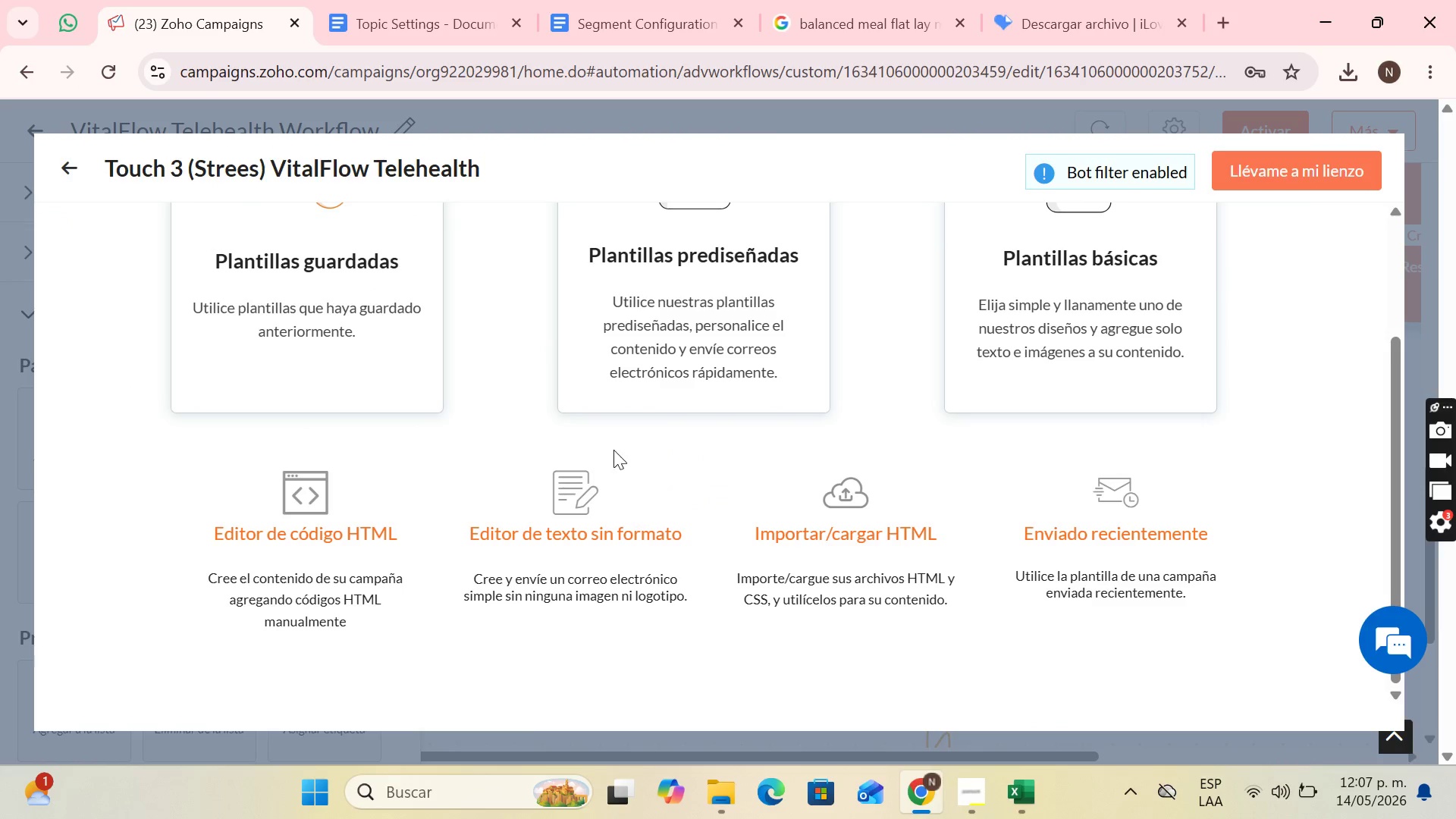 
scroll: coordinate [624, 440], scroll_direction: up, amount: 2.0
 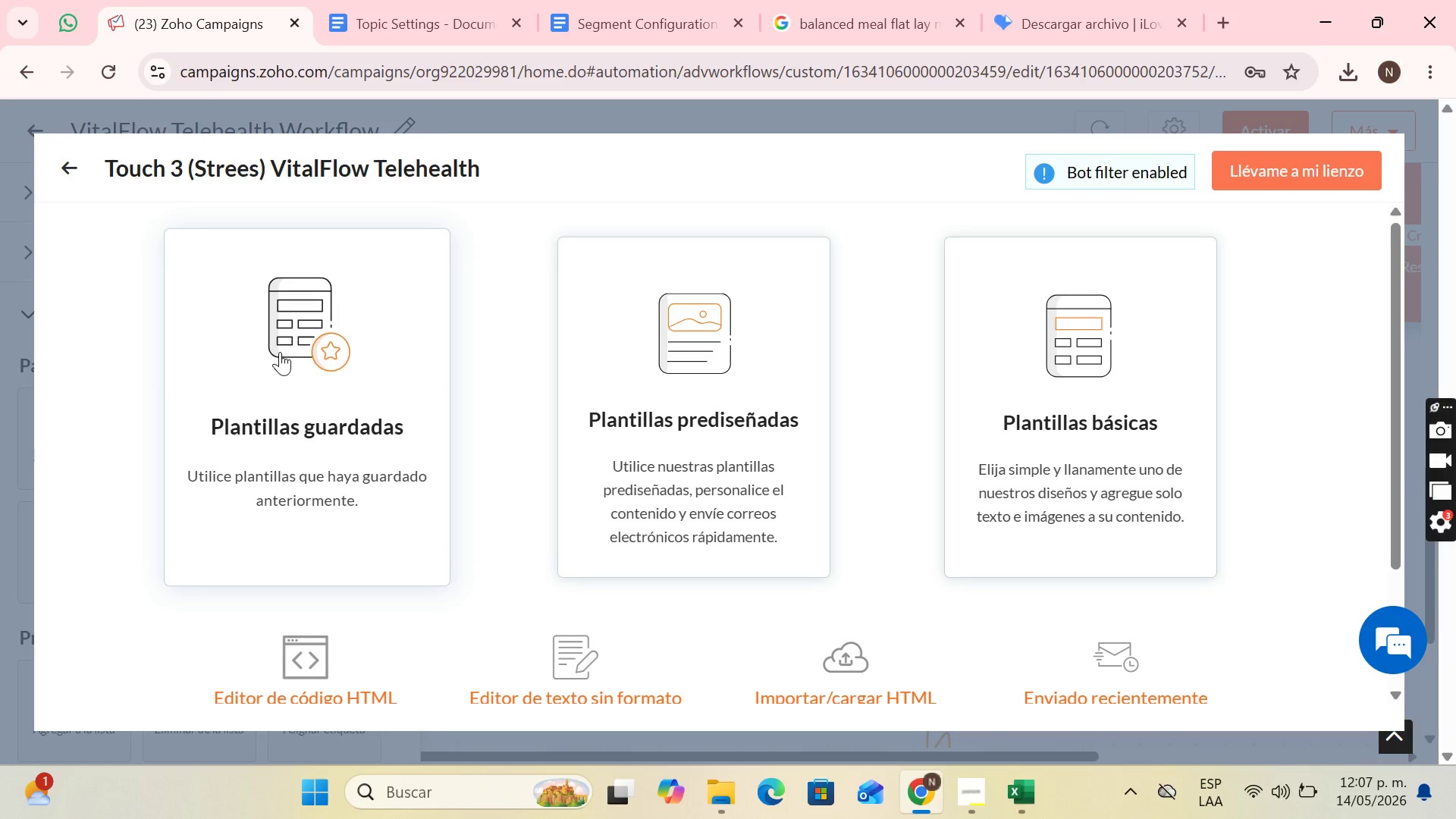 
wait(20.24)
 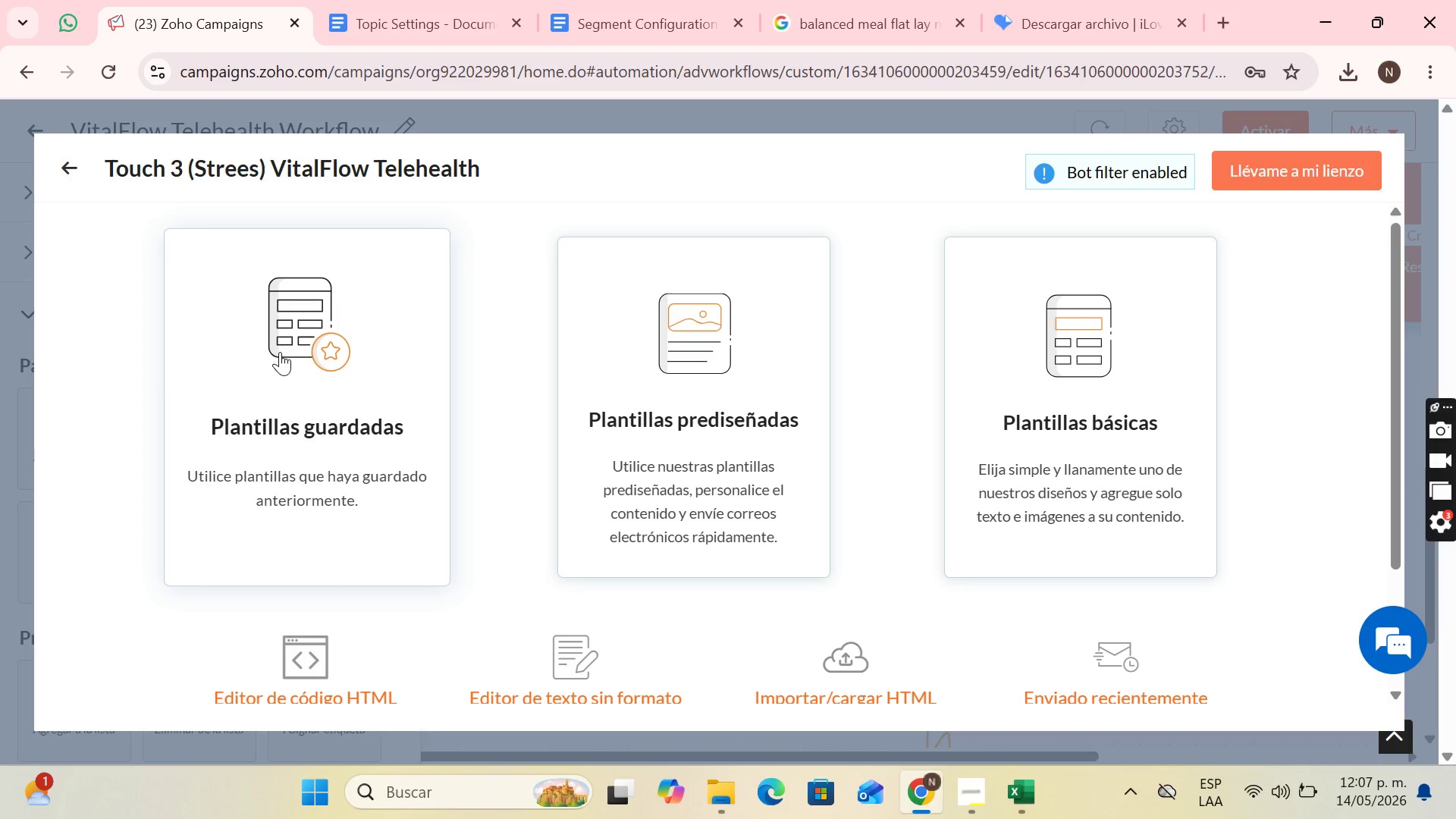 
left_click([412, 458])
 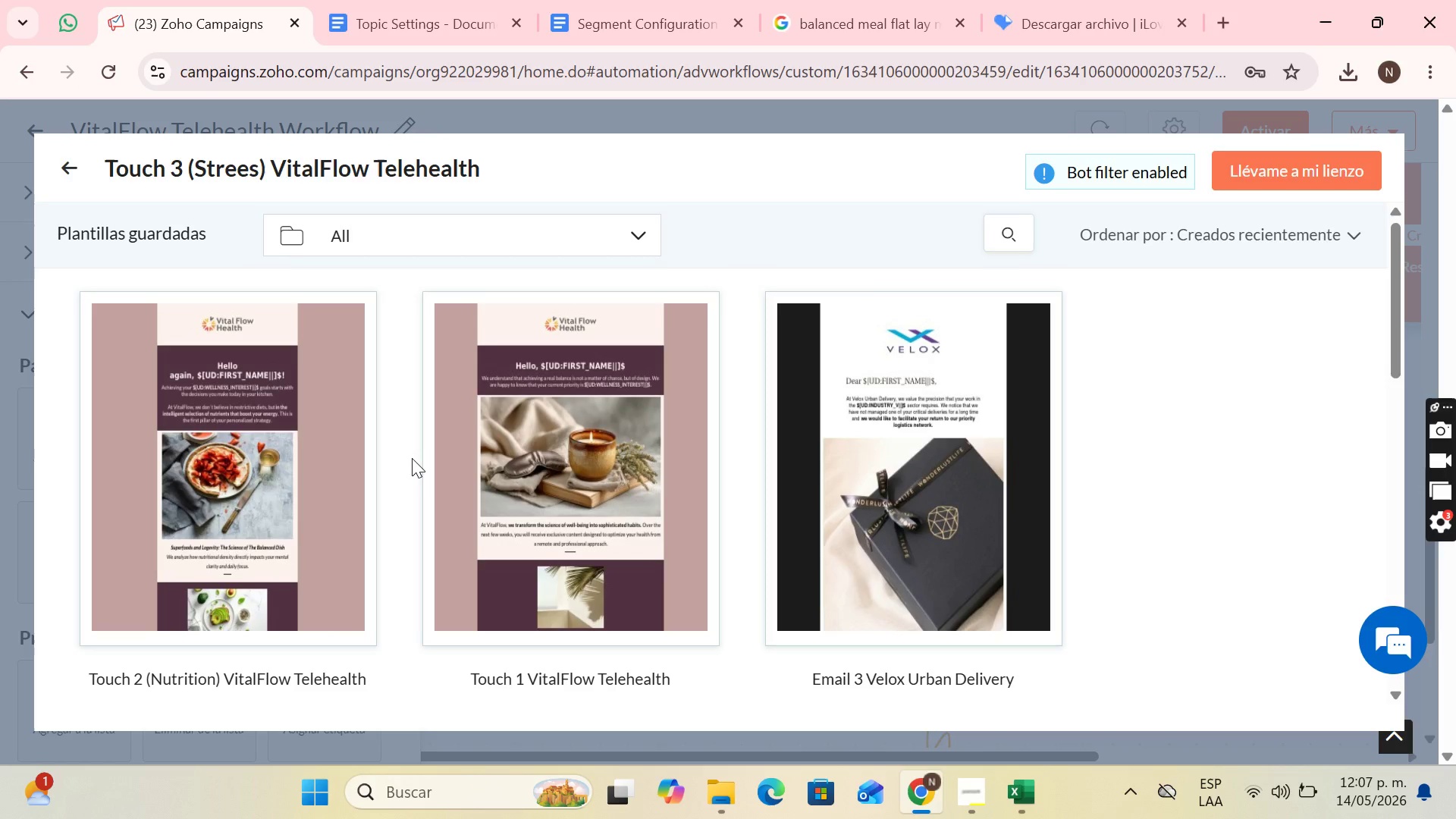 
wait(16.05)
 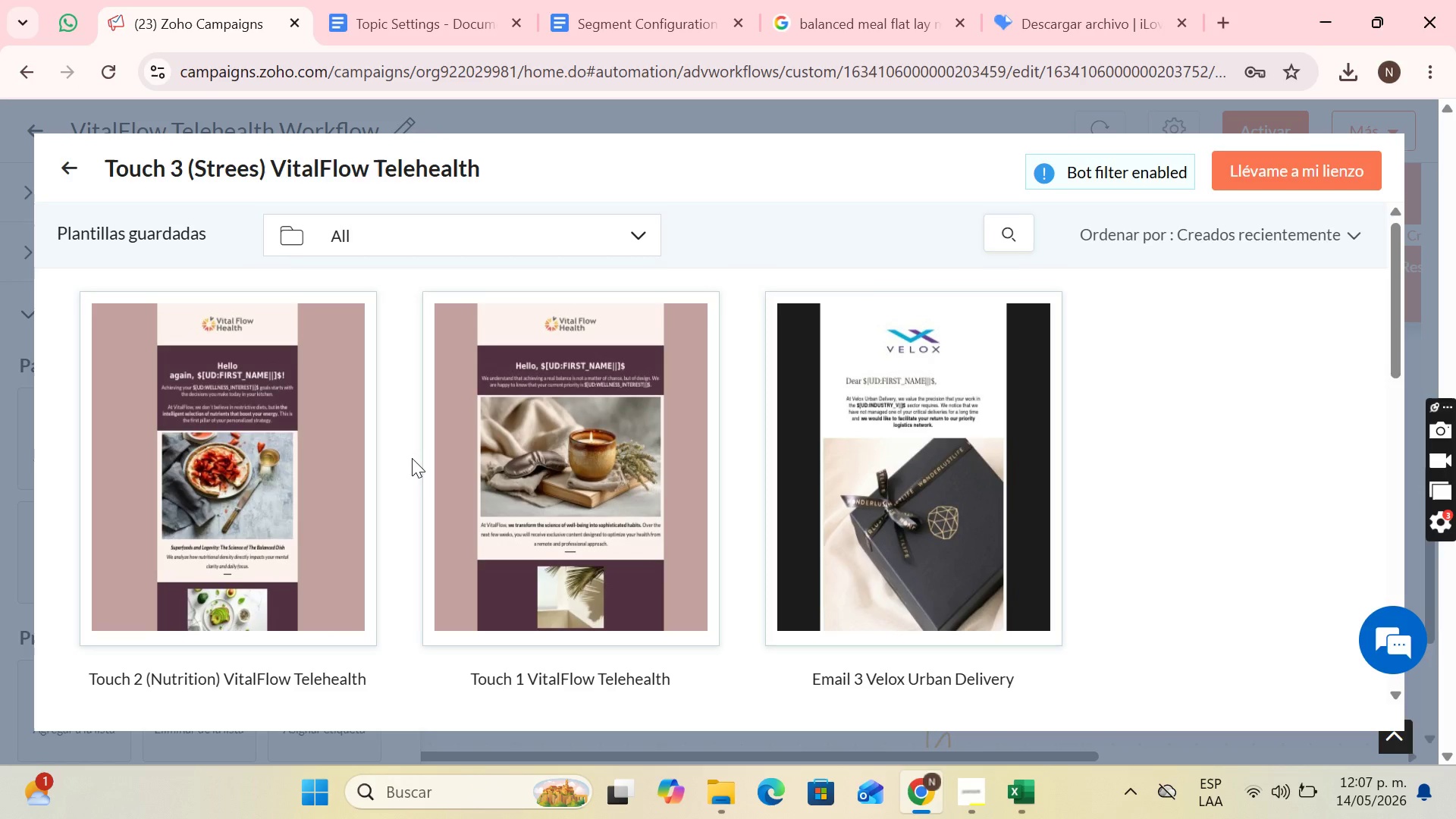 
left_click([174, 630])
 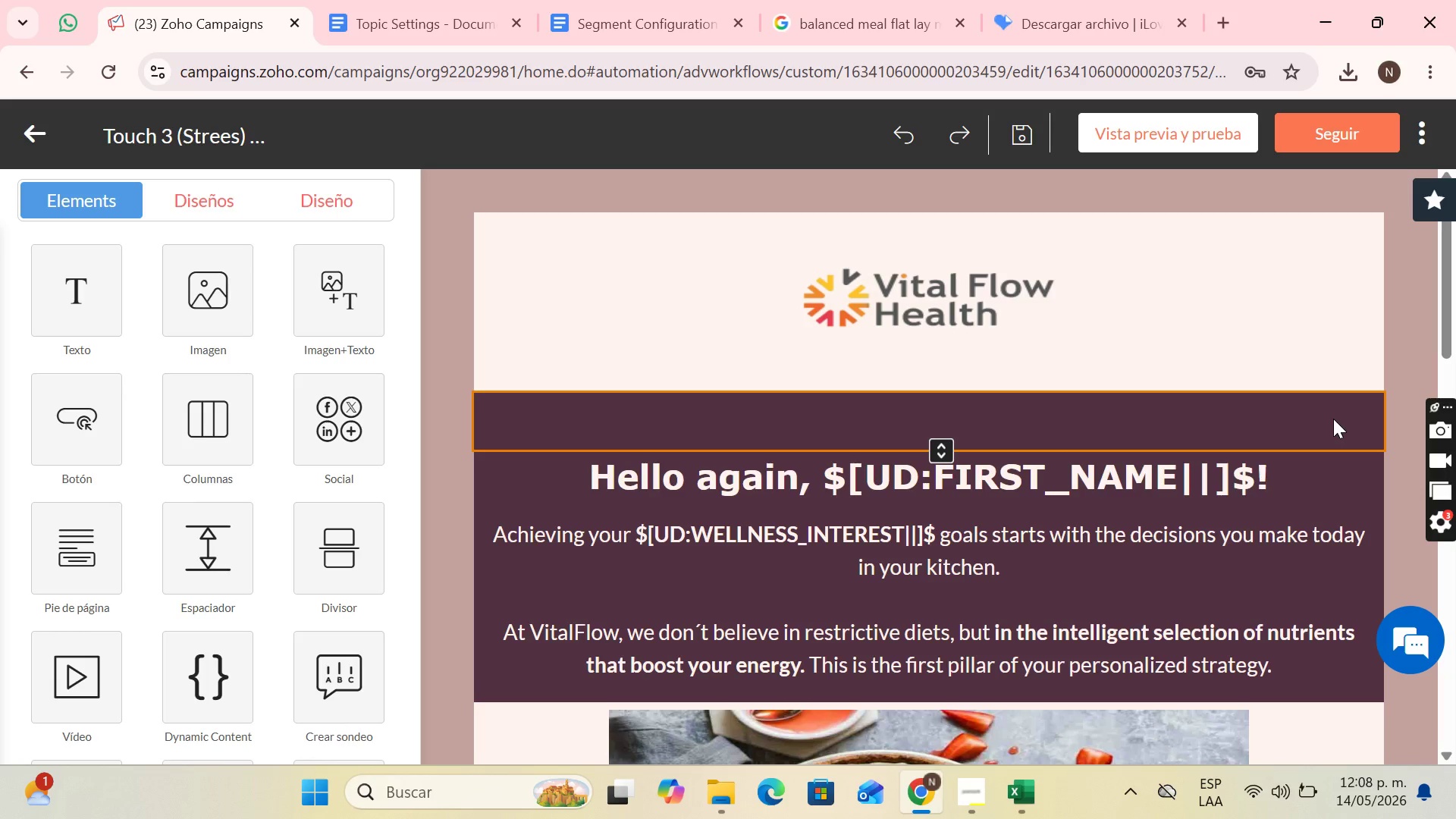 
wait(28.48)
 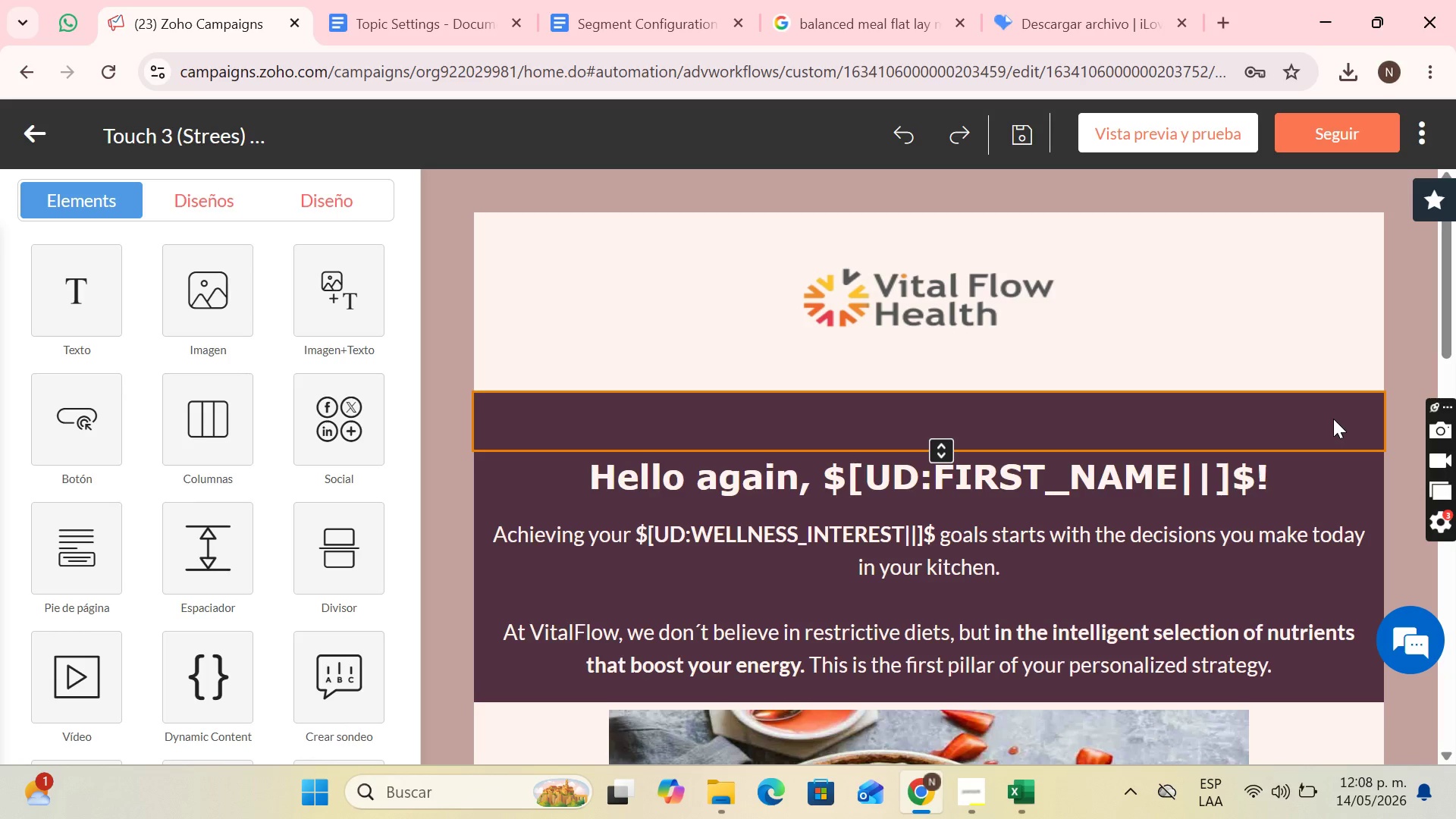 
left_click([1012, 551])
 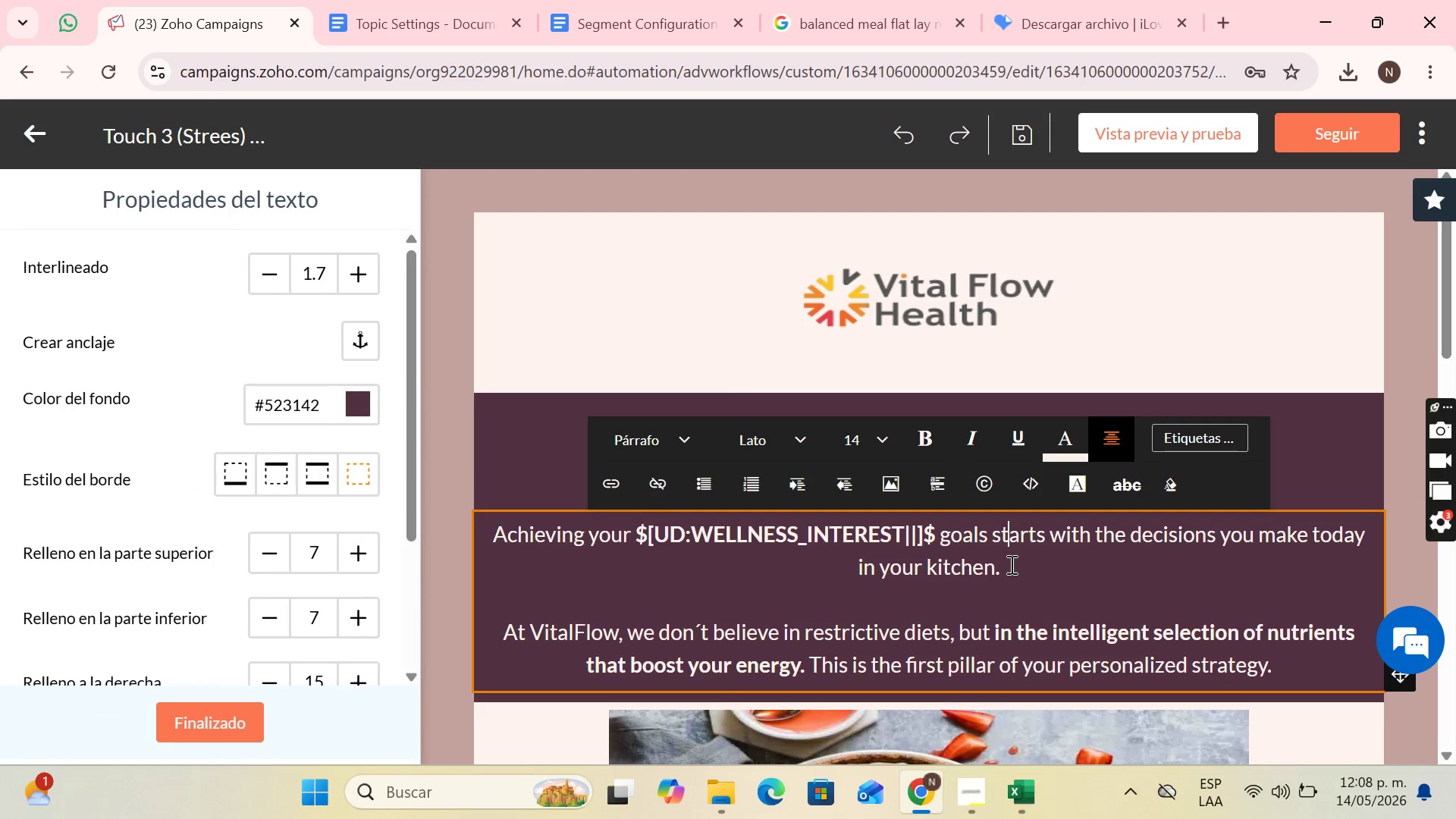 
left_click_drag(start_coordinate=[1010, 564], to_coordinate=[507, 547])
 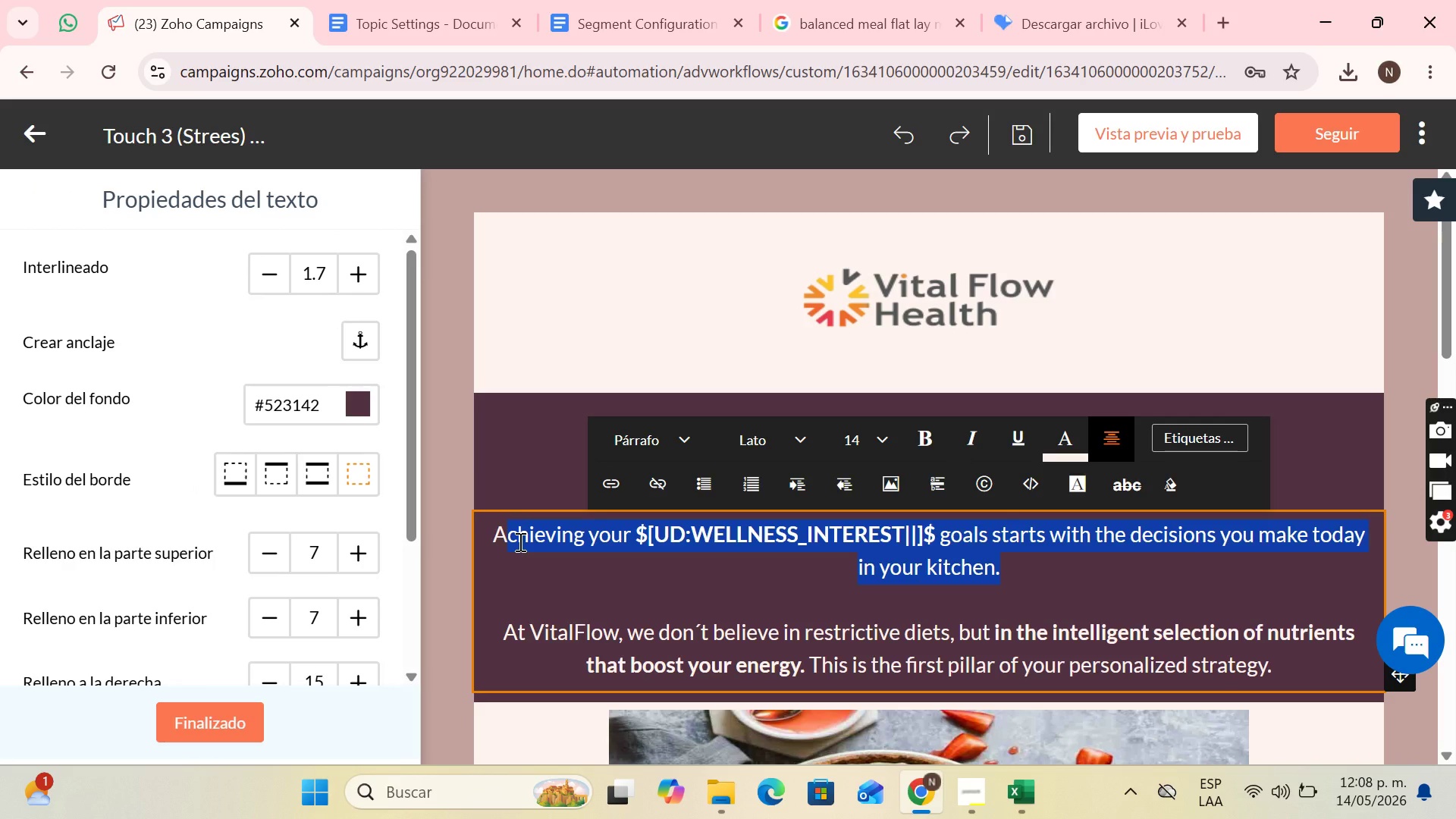 
key(CapsLock)
 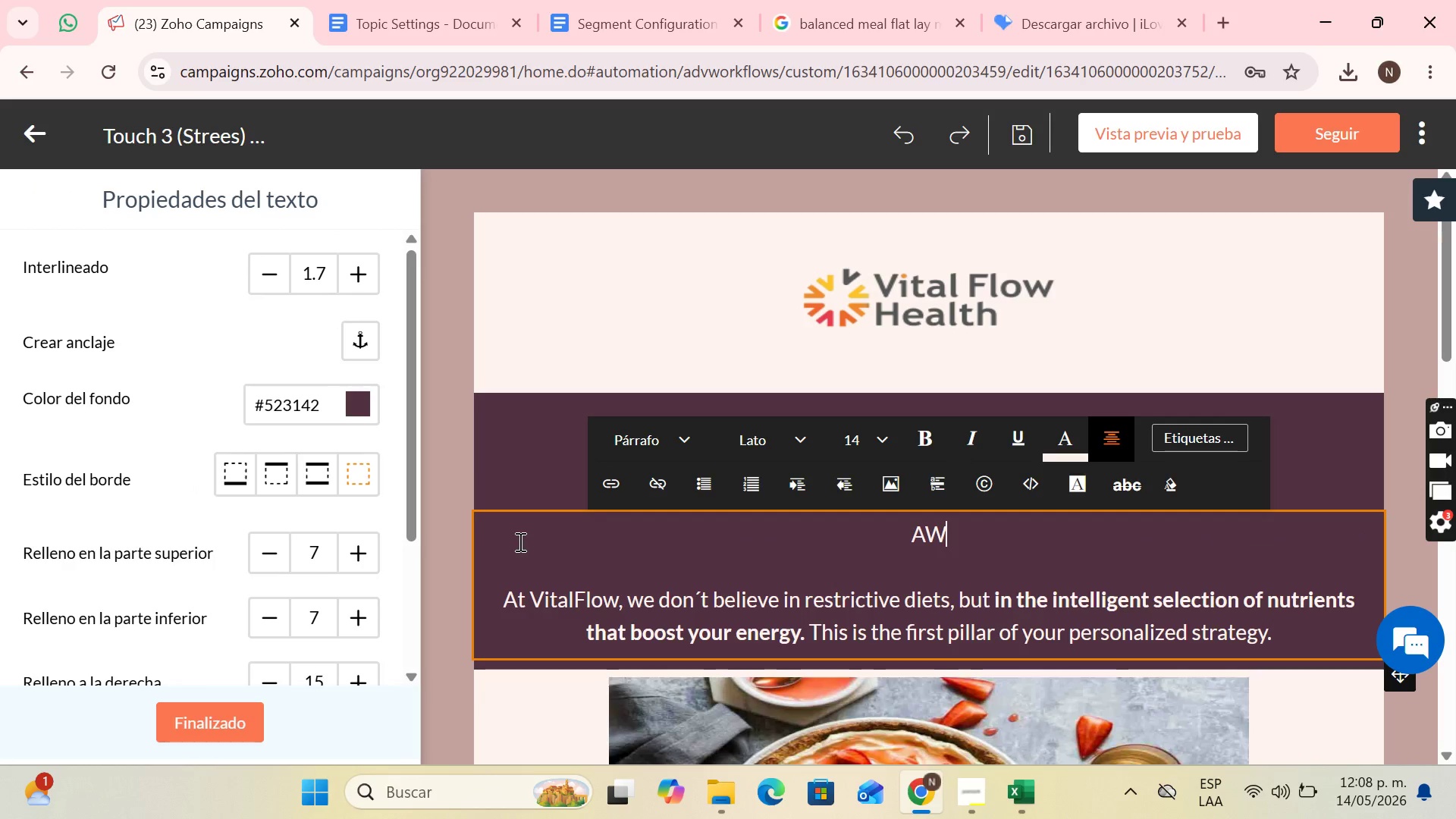 
key(W)
 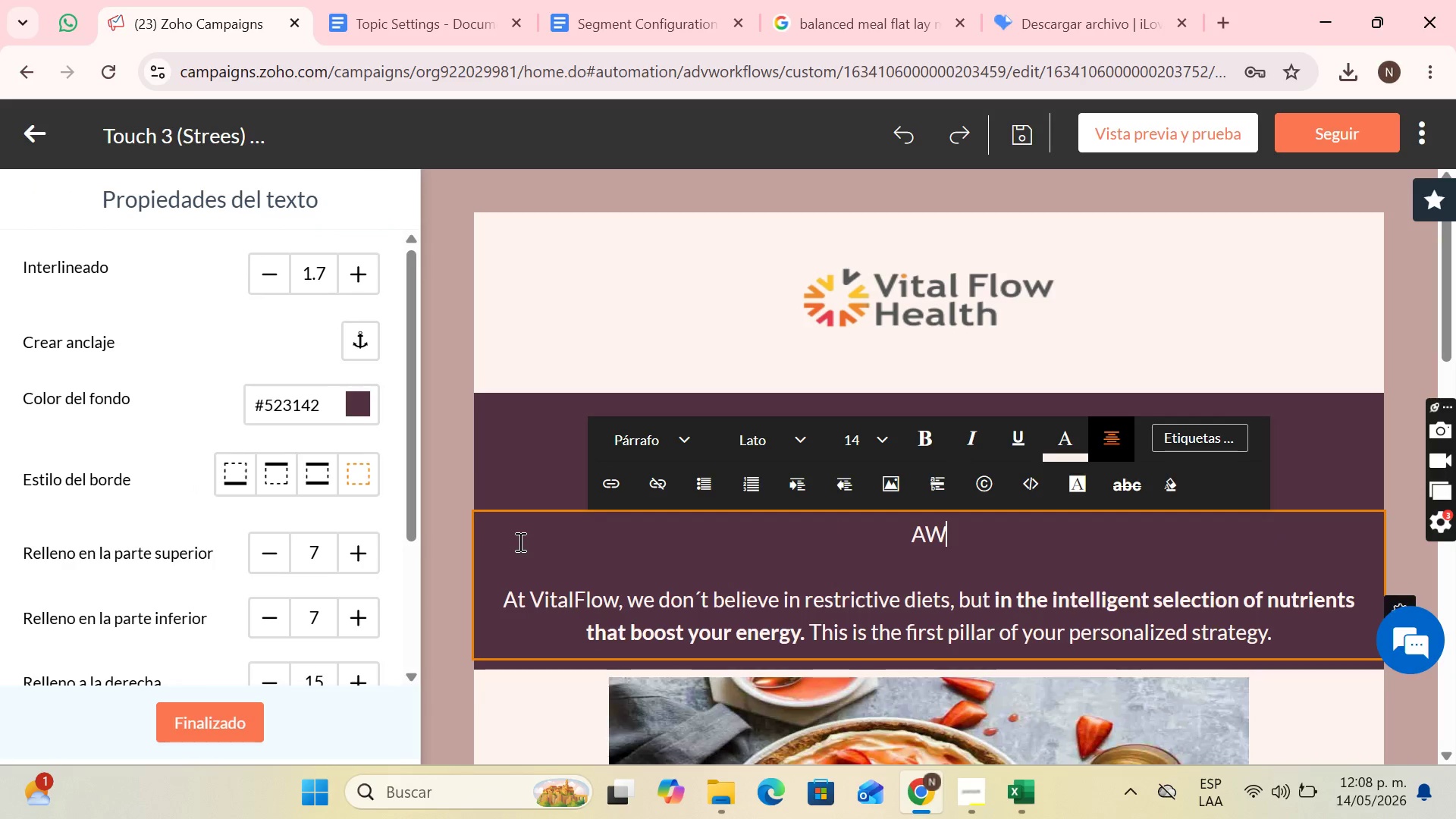 
key(CapsLock)
 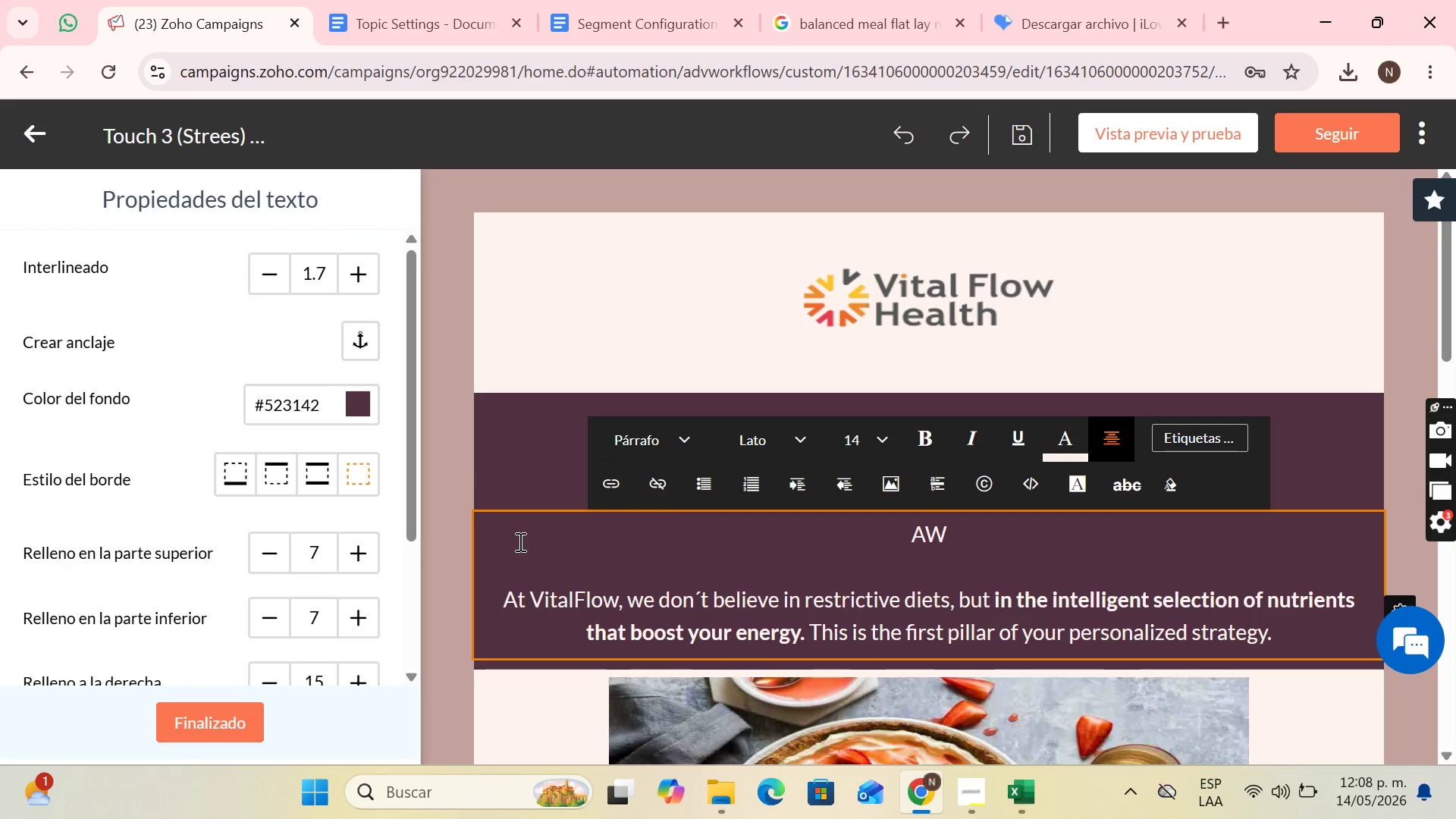 
key(ArrowLeft)
 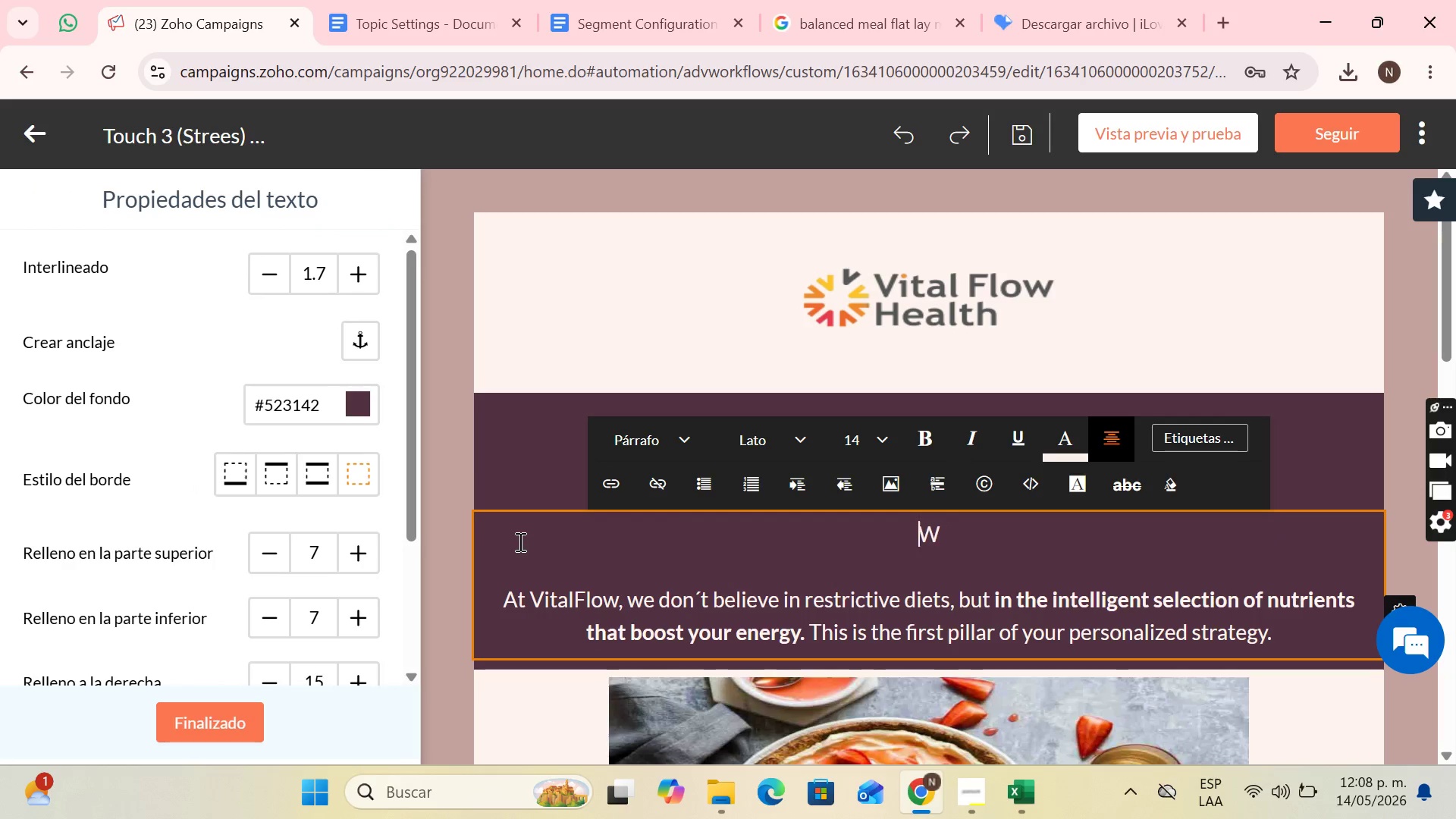 
key(Backspace)
 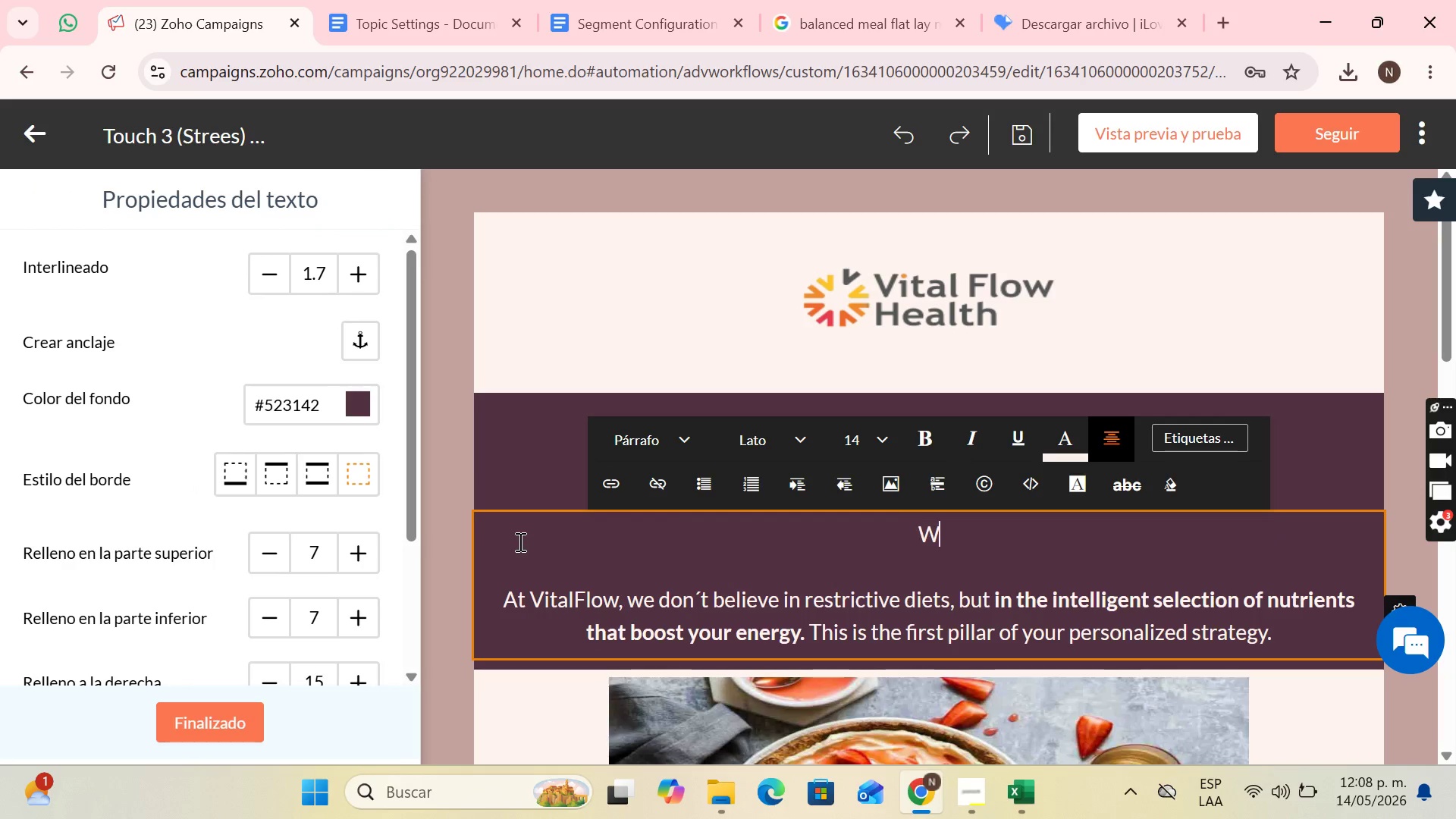 
key(ArrowRight)
 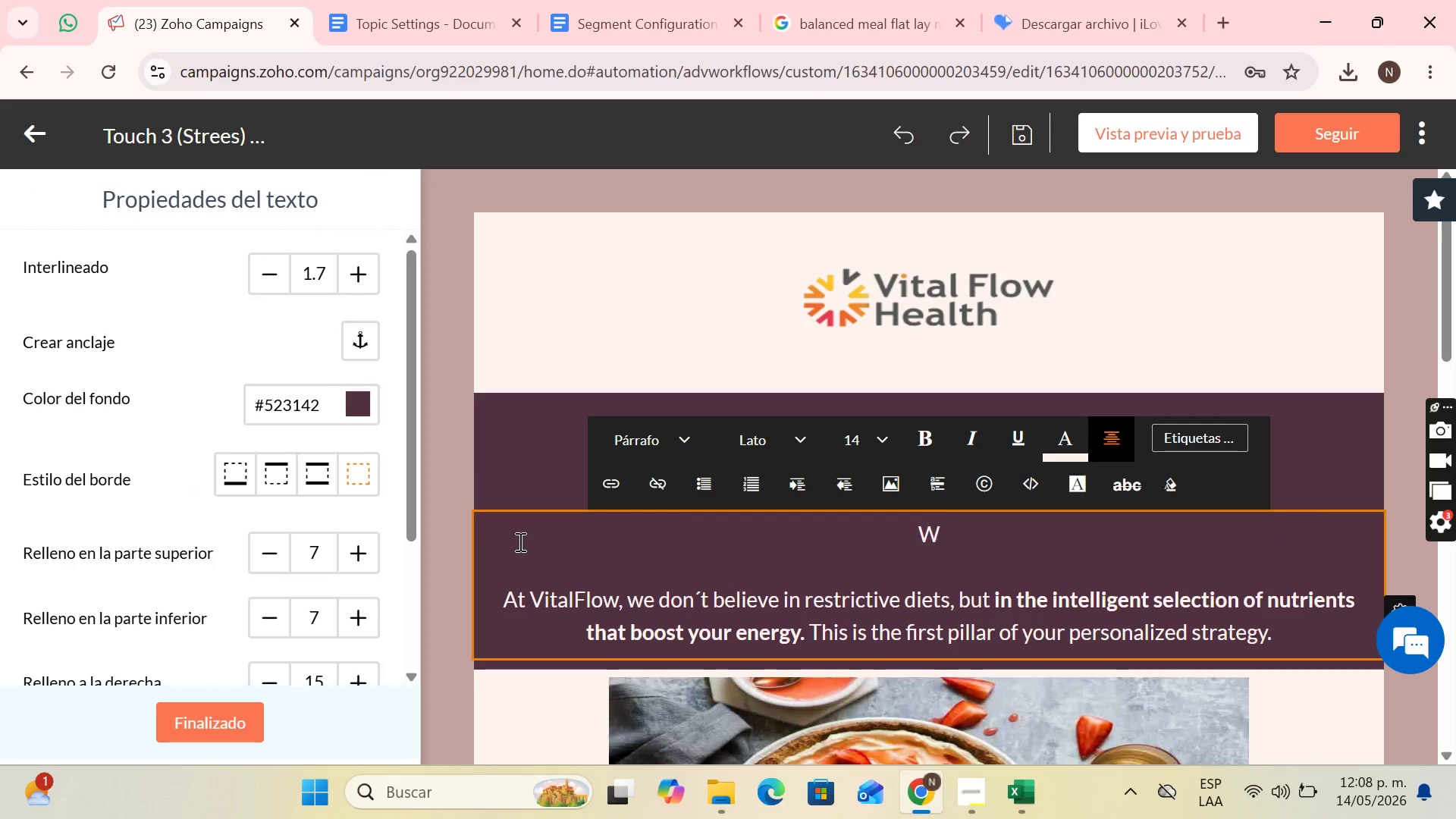 
type(e understand that your )
 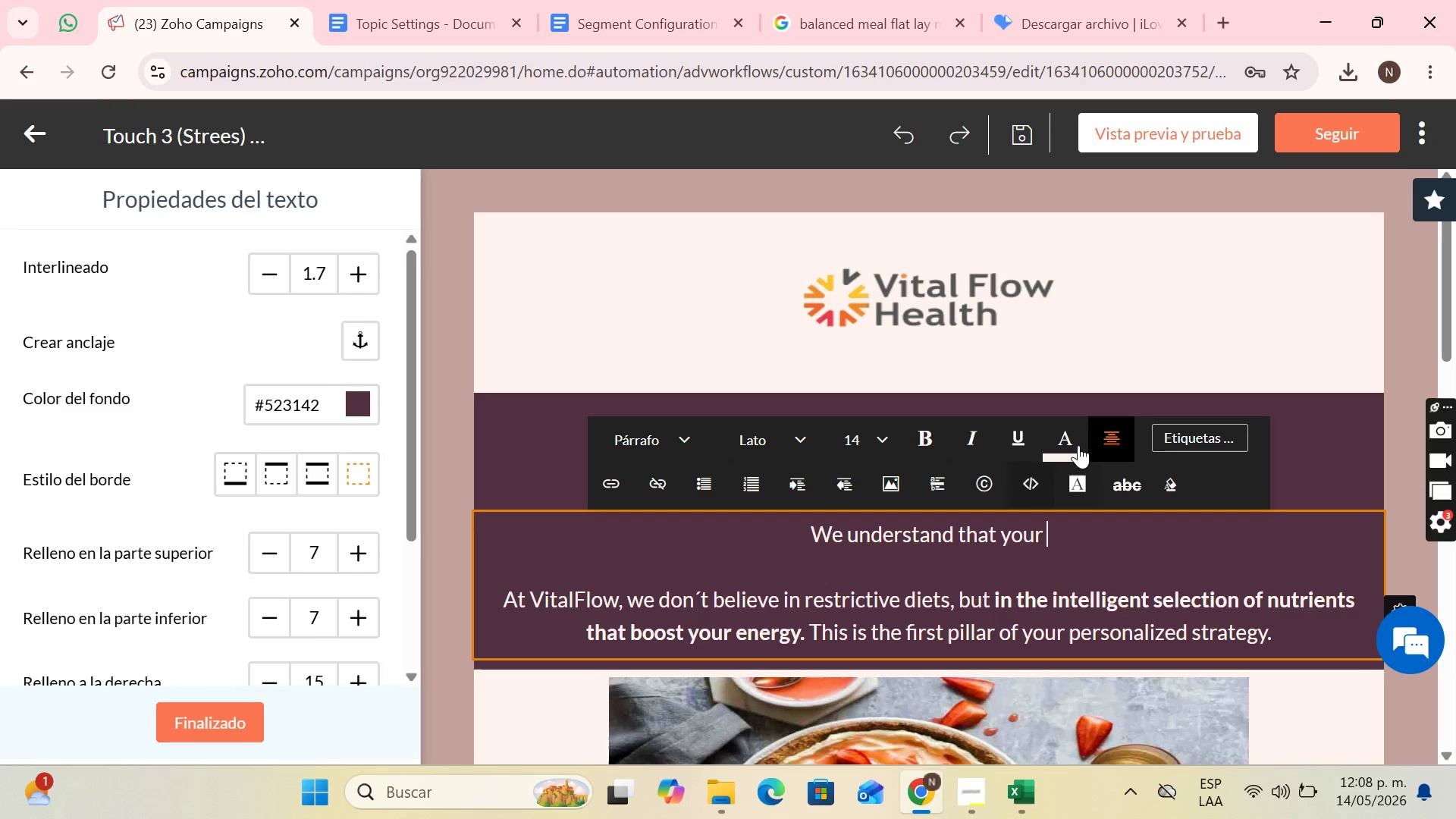 
left_click([1178, 431])
 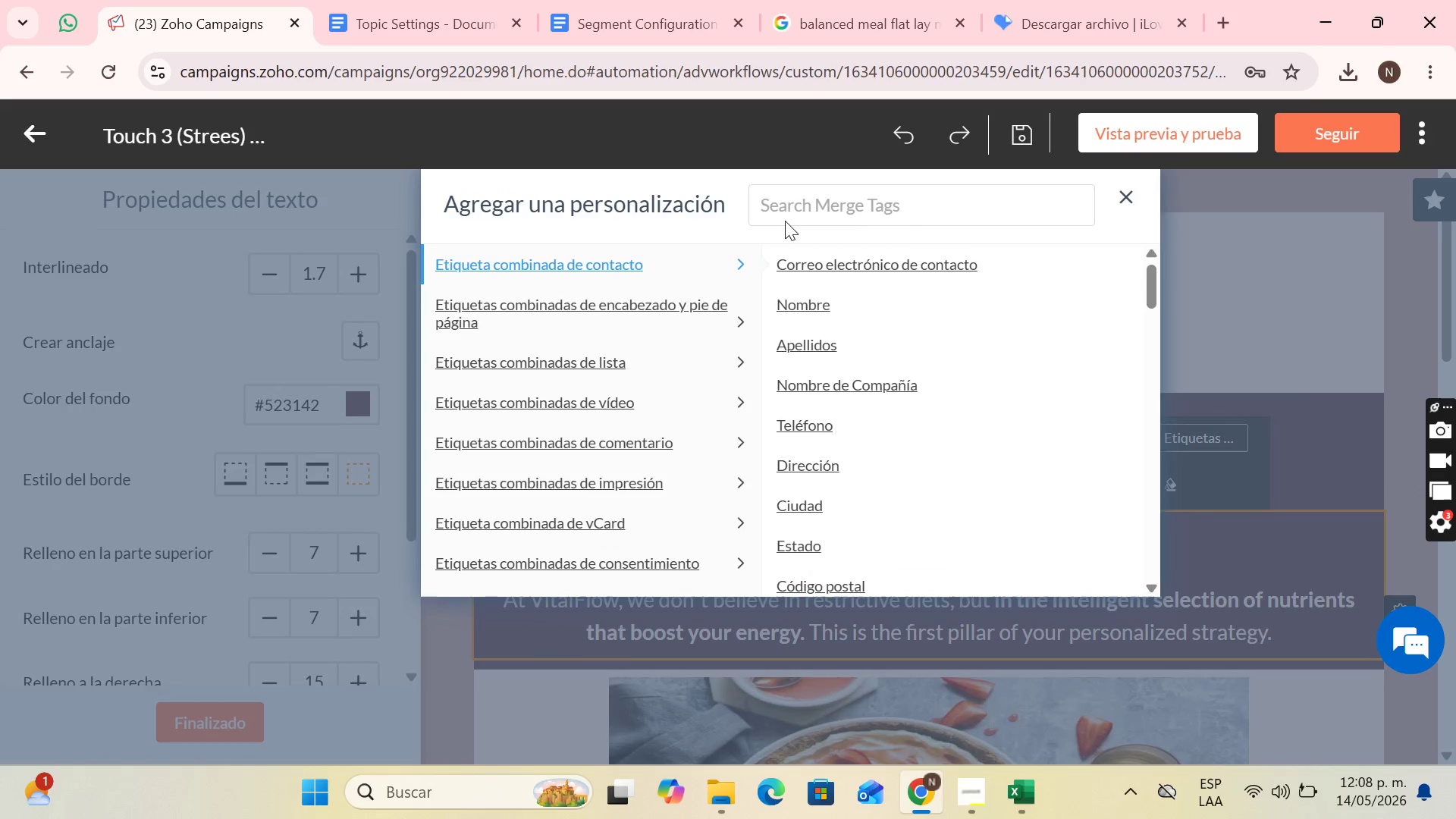 
left_click([789, 190])
 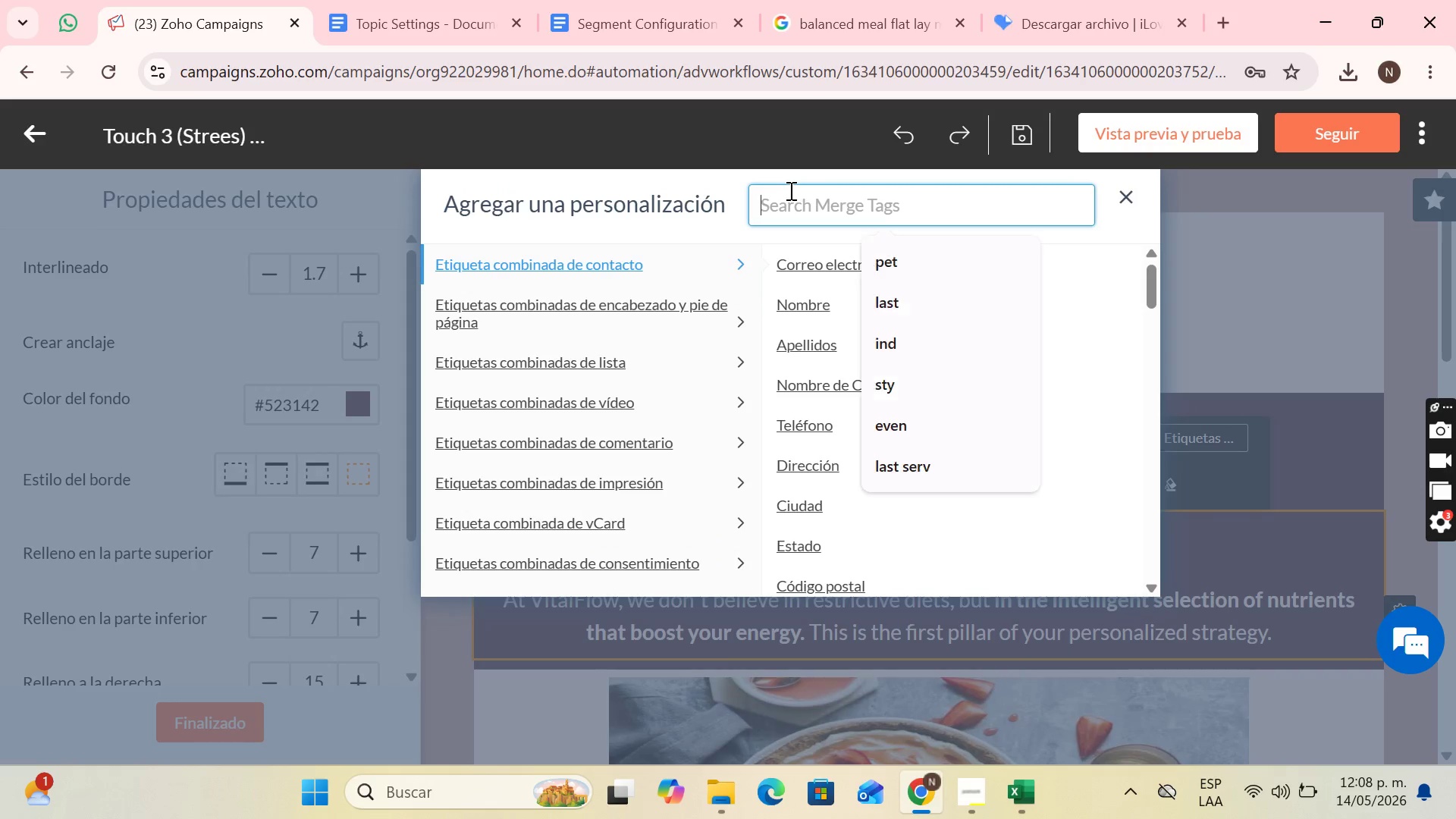 
type(well)
 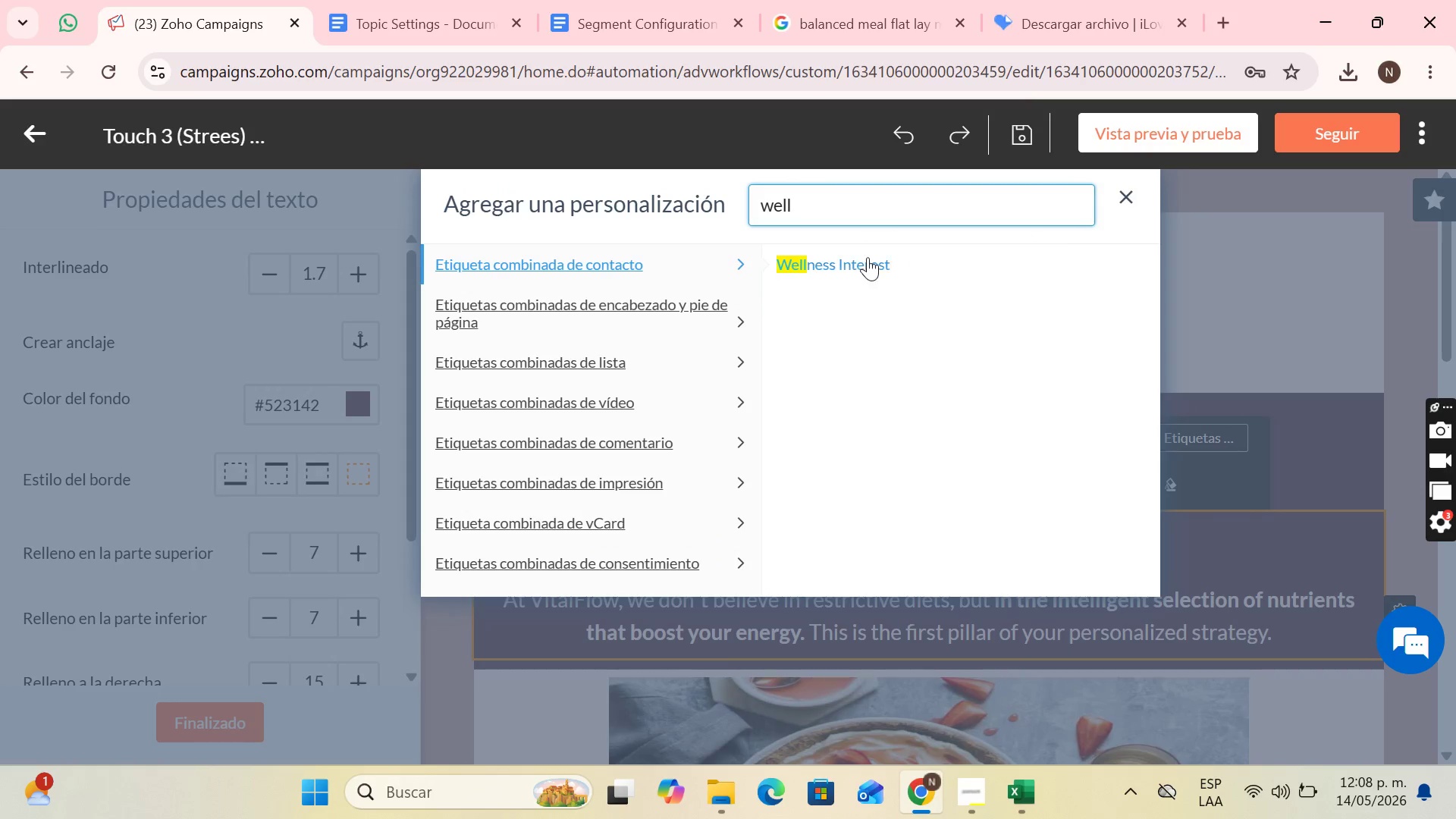 
left_click([868, 257])
 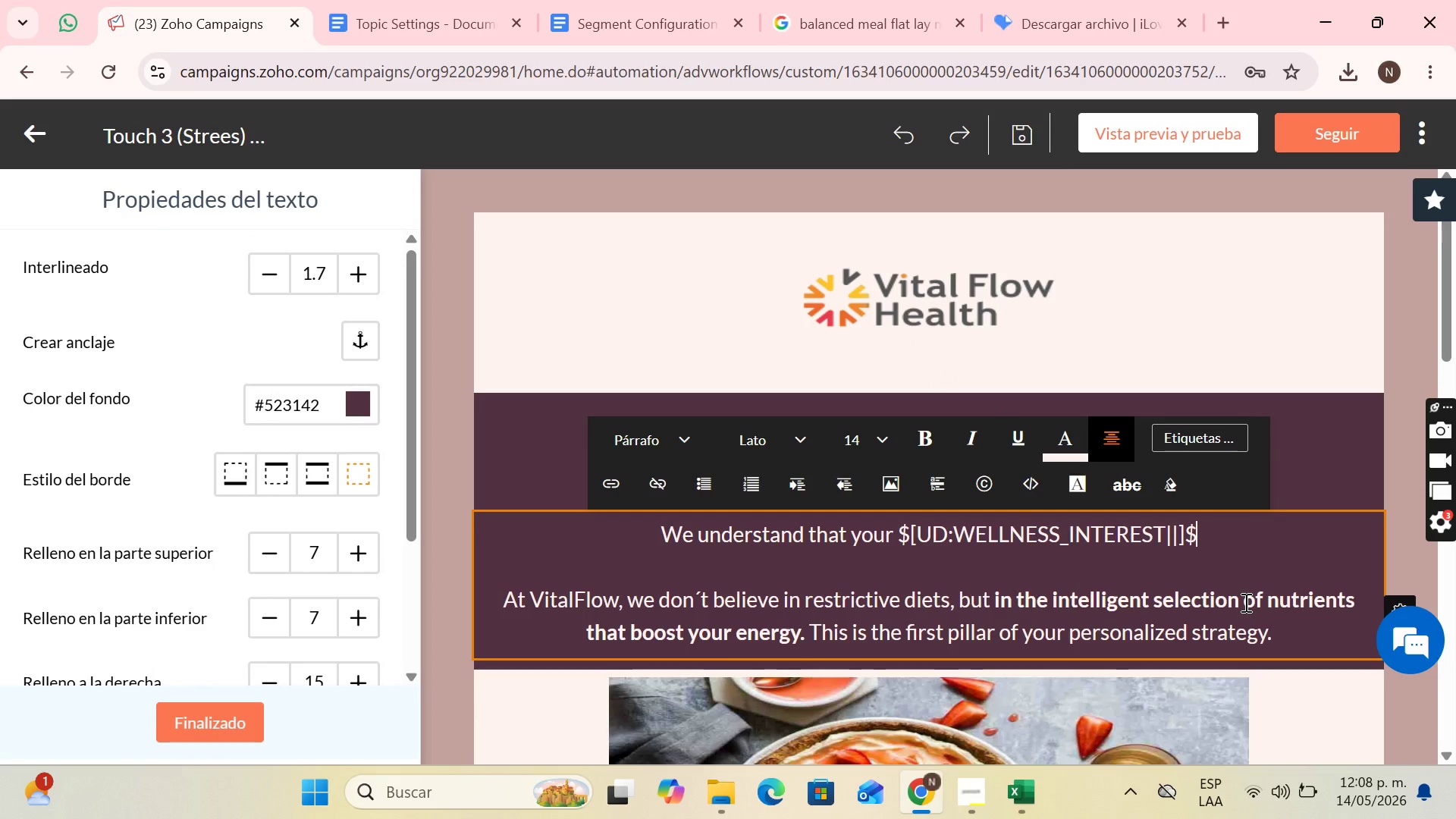 
type( goal requires more that)
key(Backspace)
type(n rest> it requires a solid mental srate)
key(Backspace)
key(Backspace)
key(Backspace)
key(Backspace)
type(trategy)
 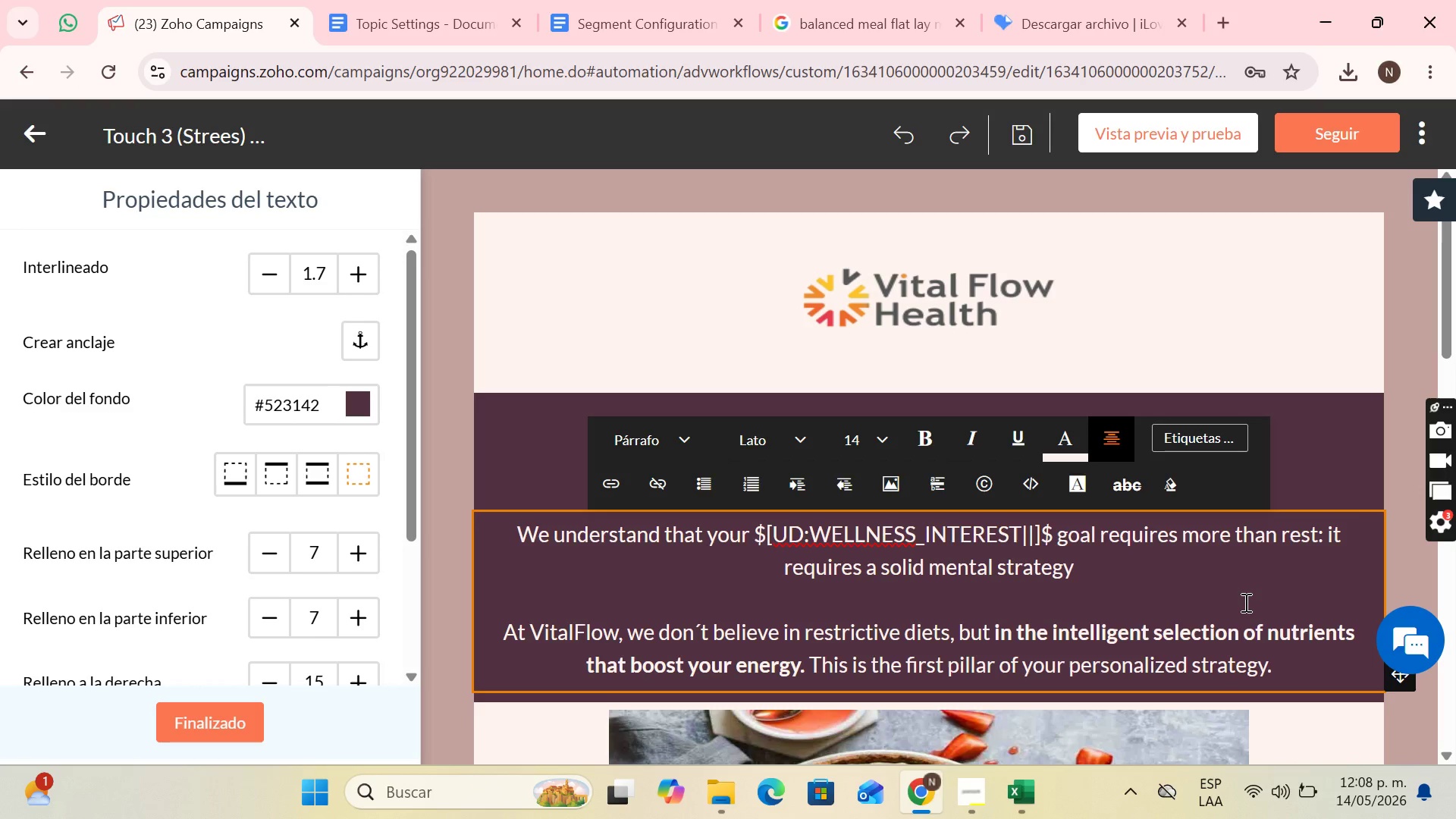 
key(Period)
 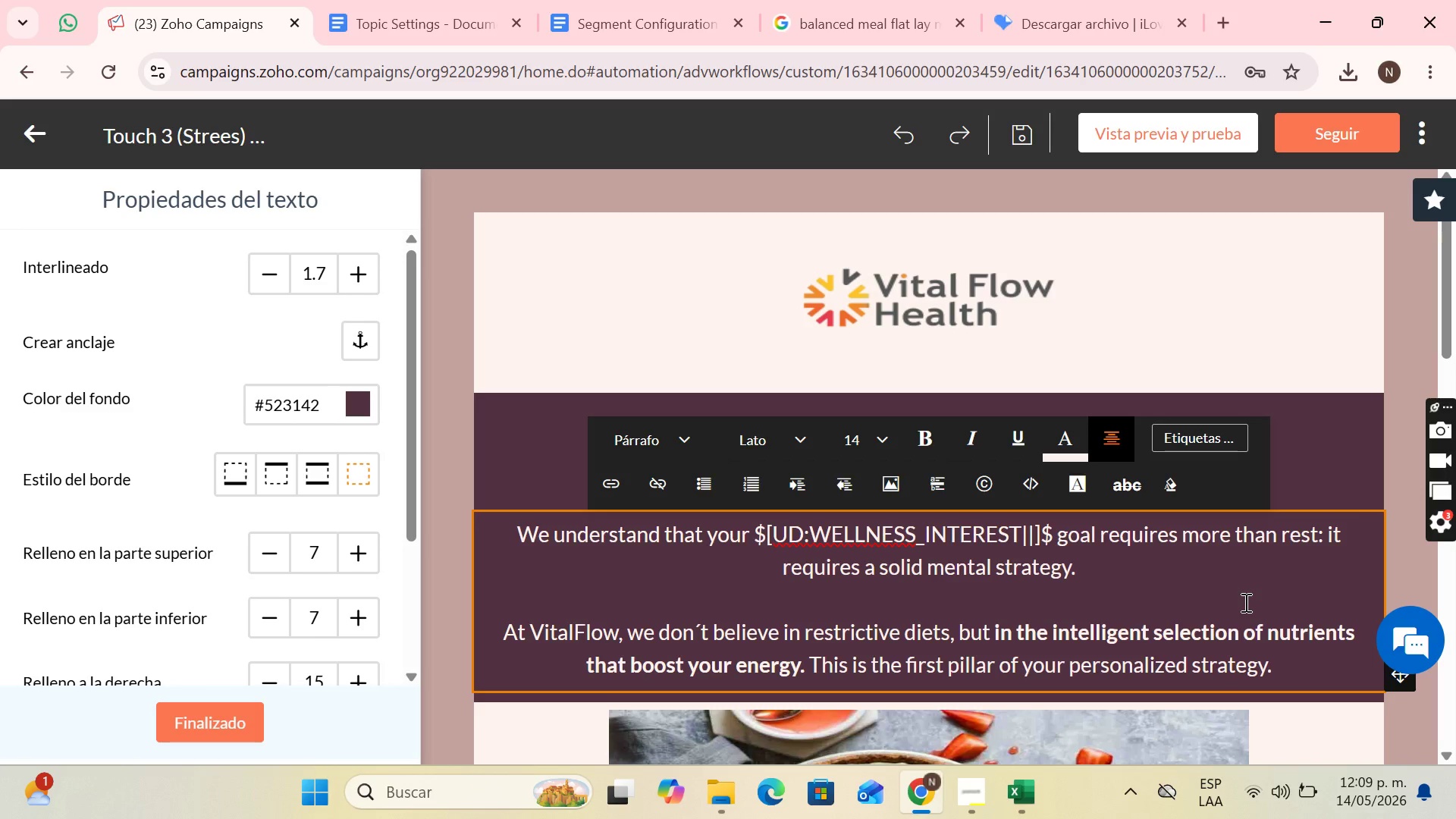 
wait(12.08)
 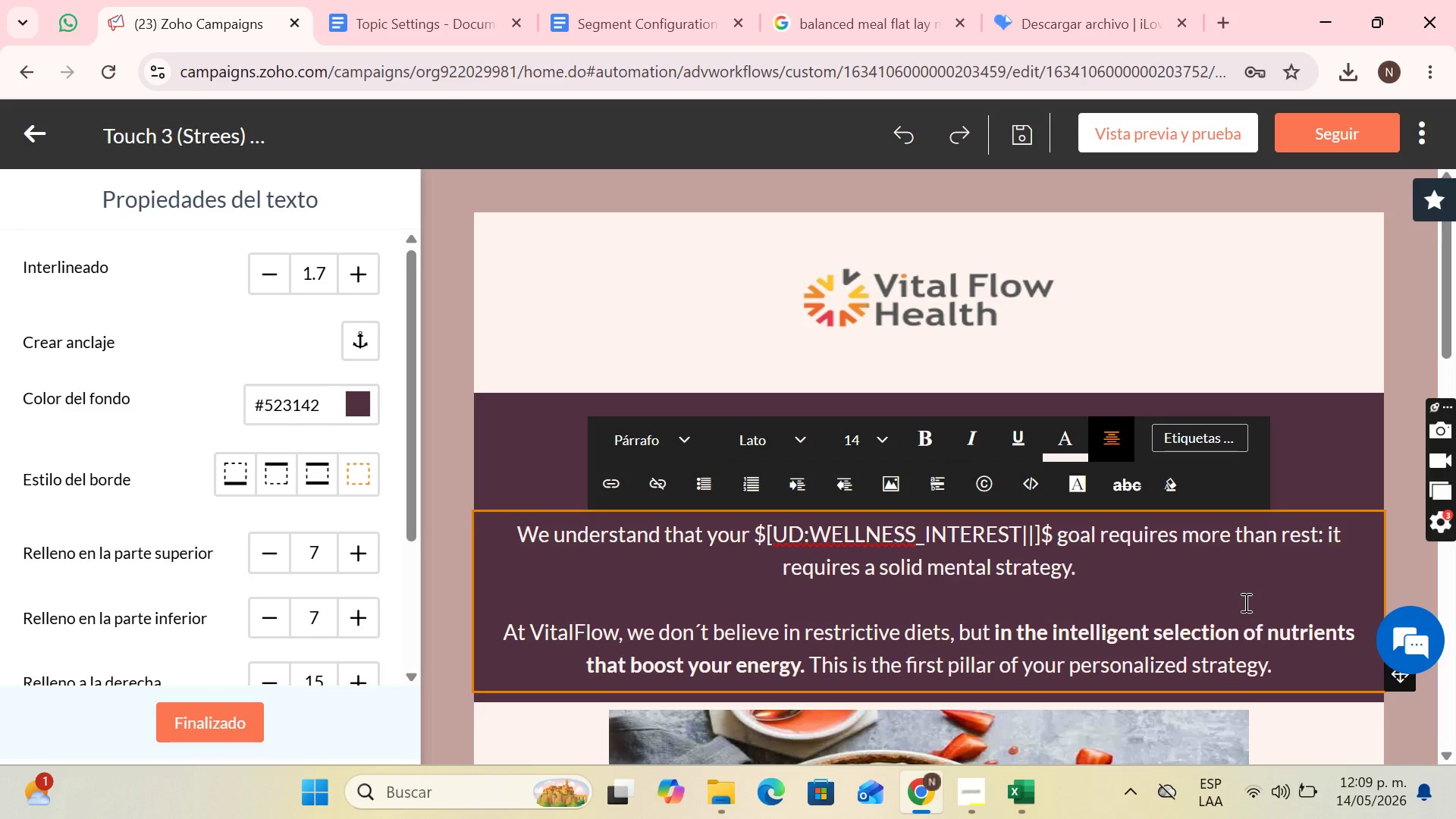 
left_click_drag(start_coordinate=[1282, 670], to_coordinate=[516, 647])
 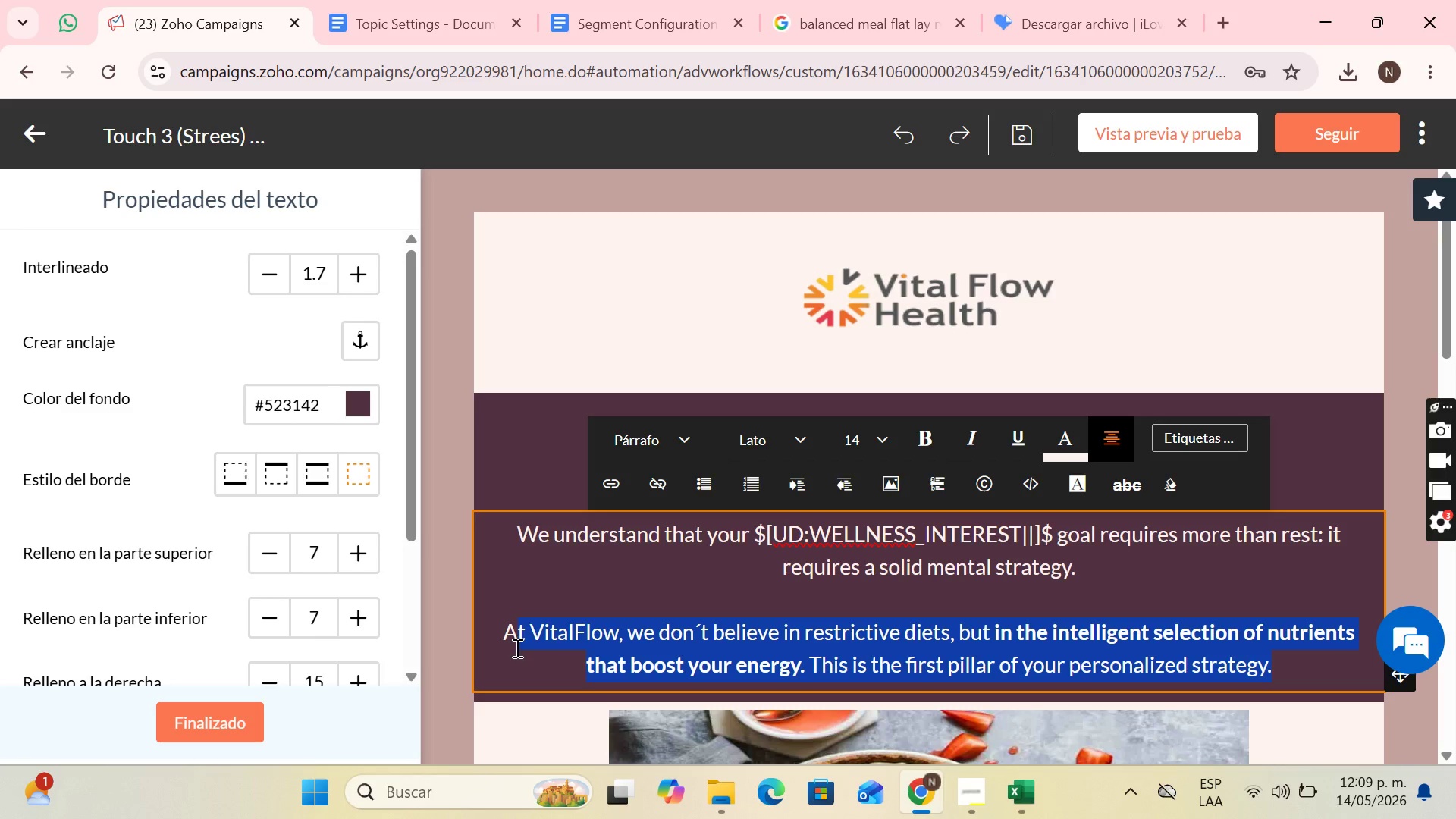 
wait(11.28)
 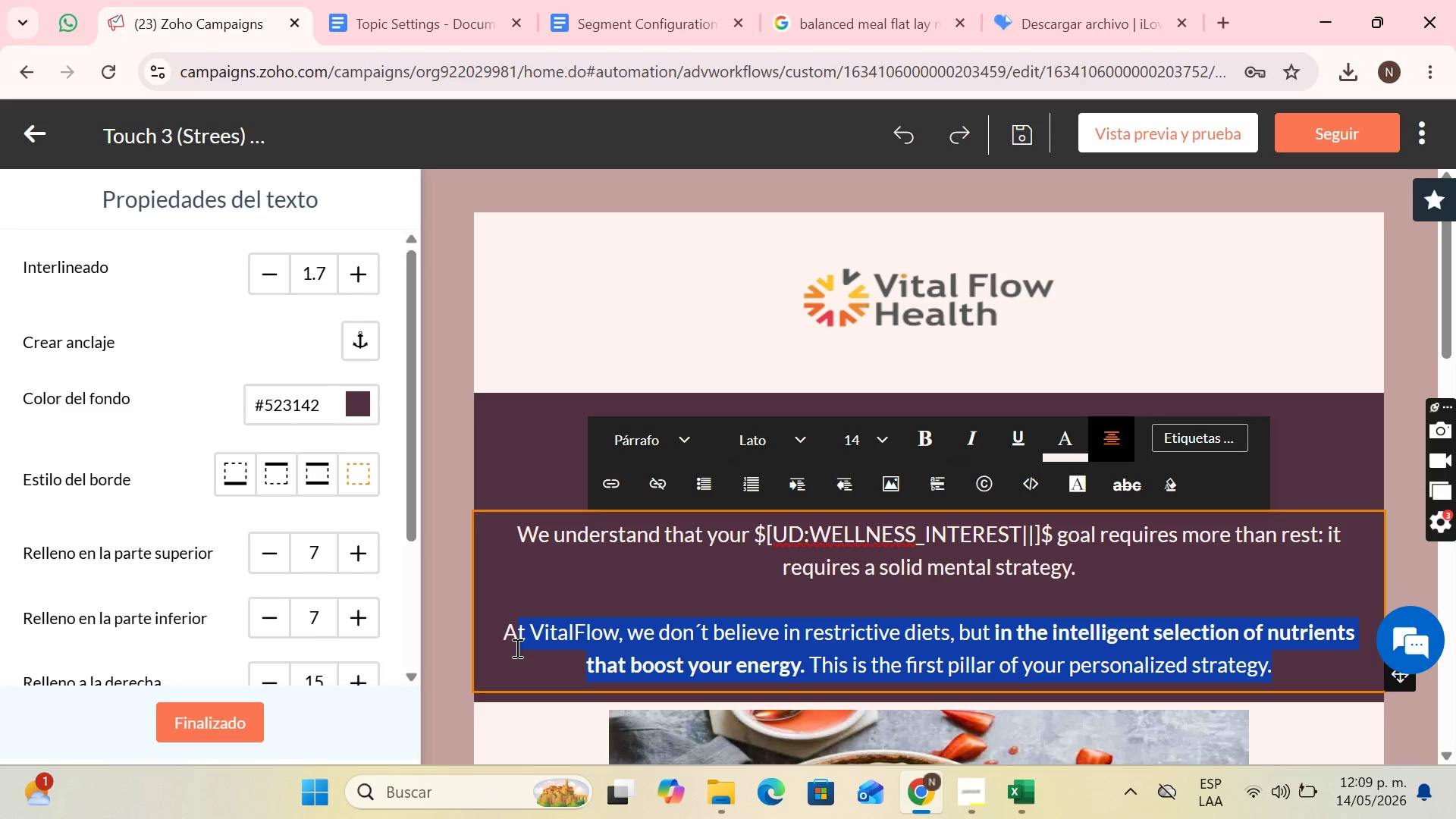 
key(CapsLock)
 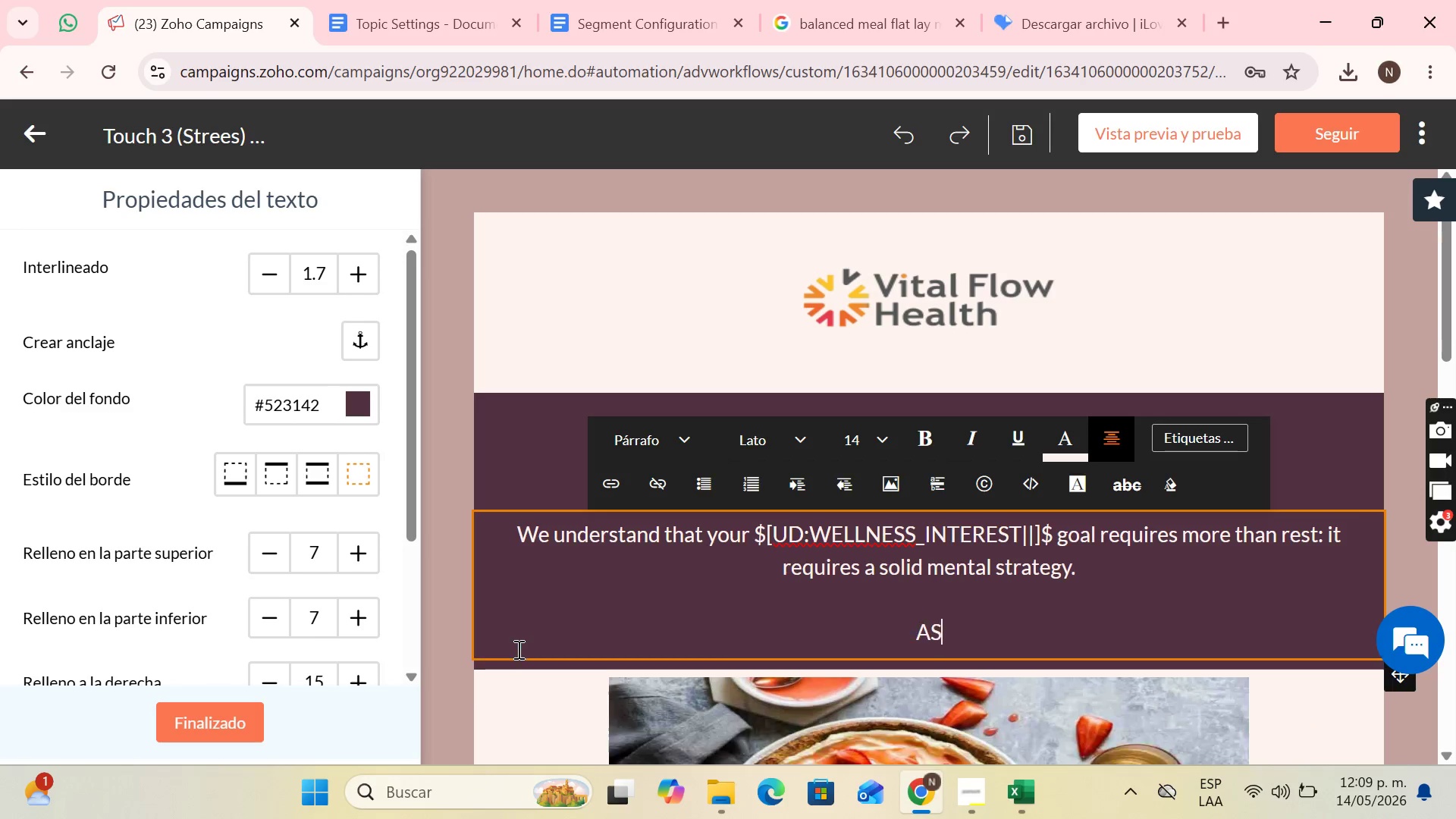 
key(S)
 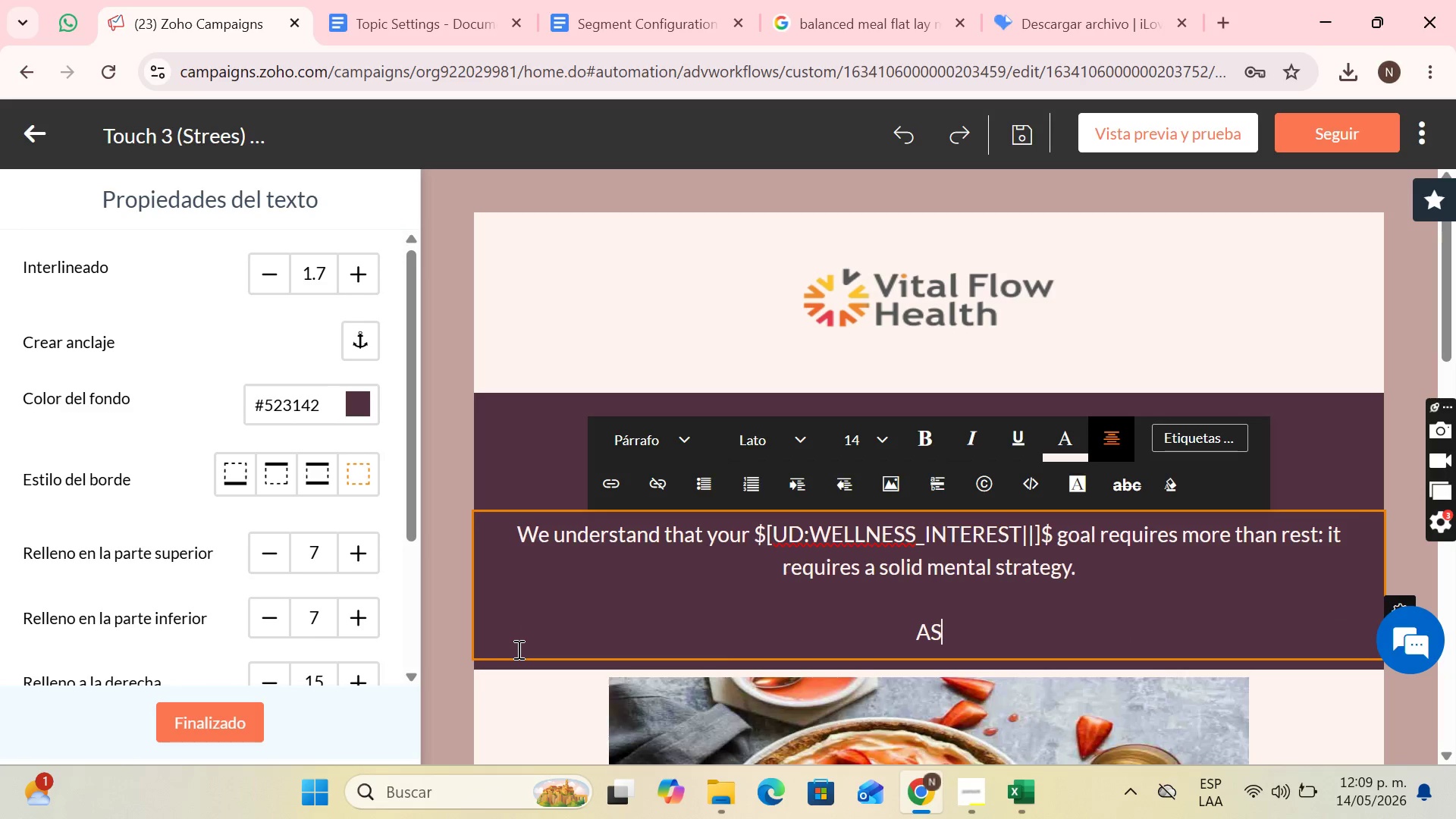 
key(CapsLock)
 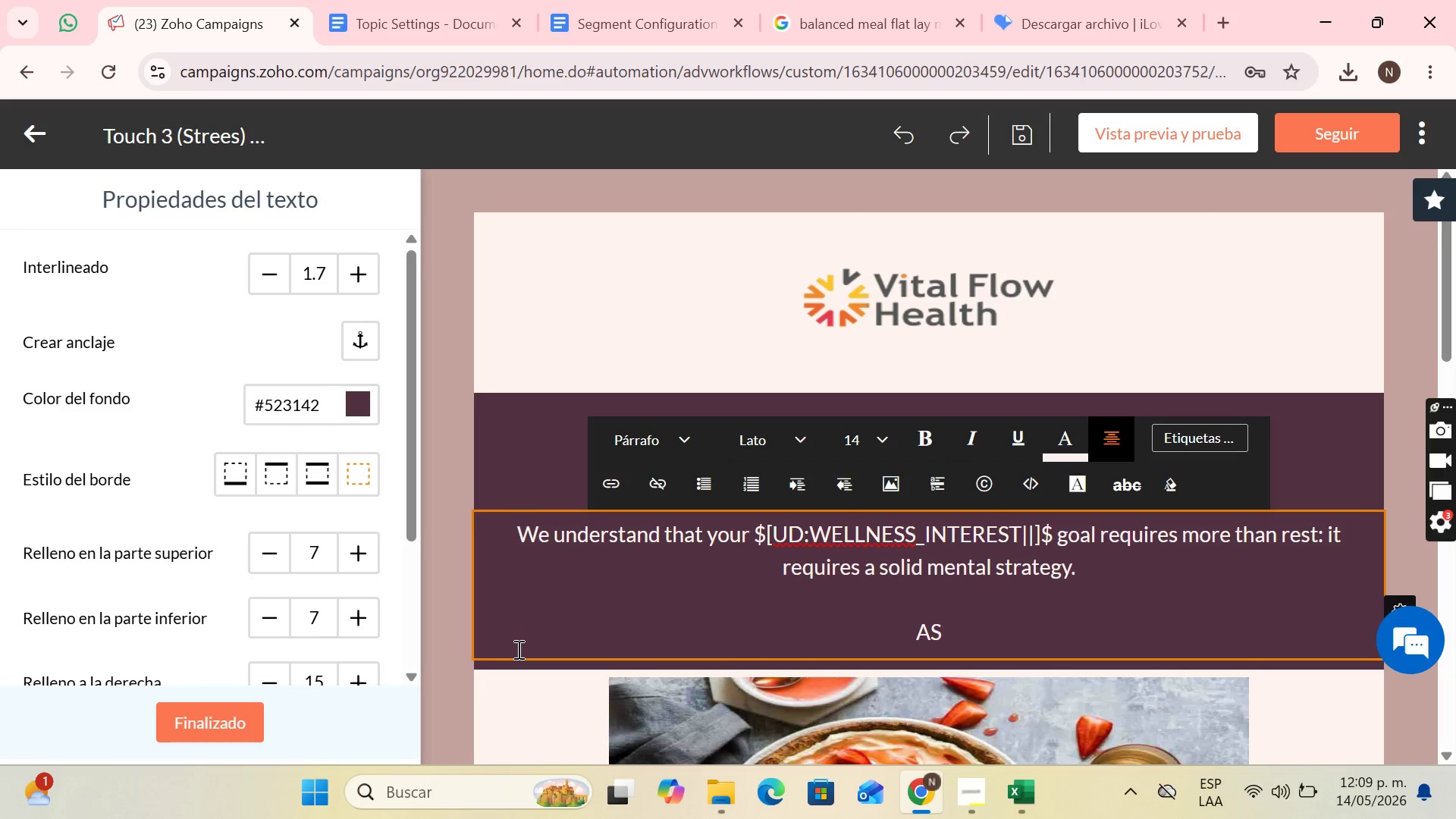 
key(ArrowLeft)
 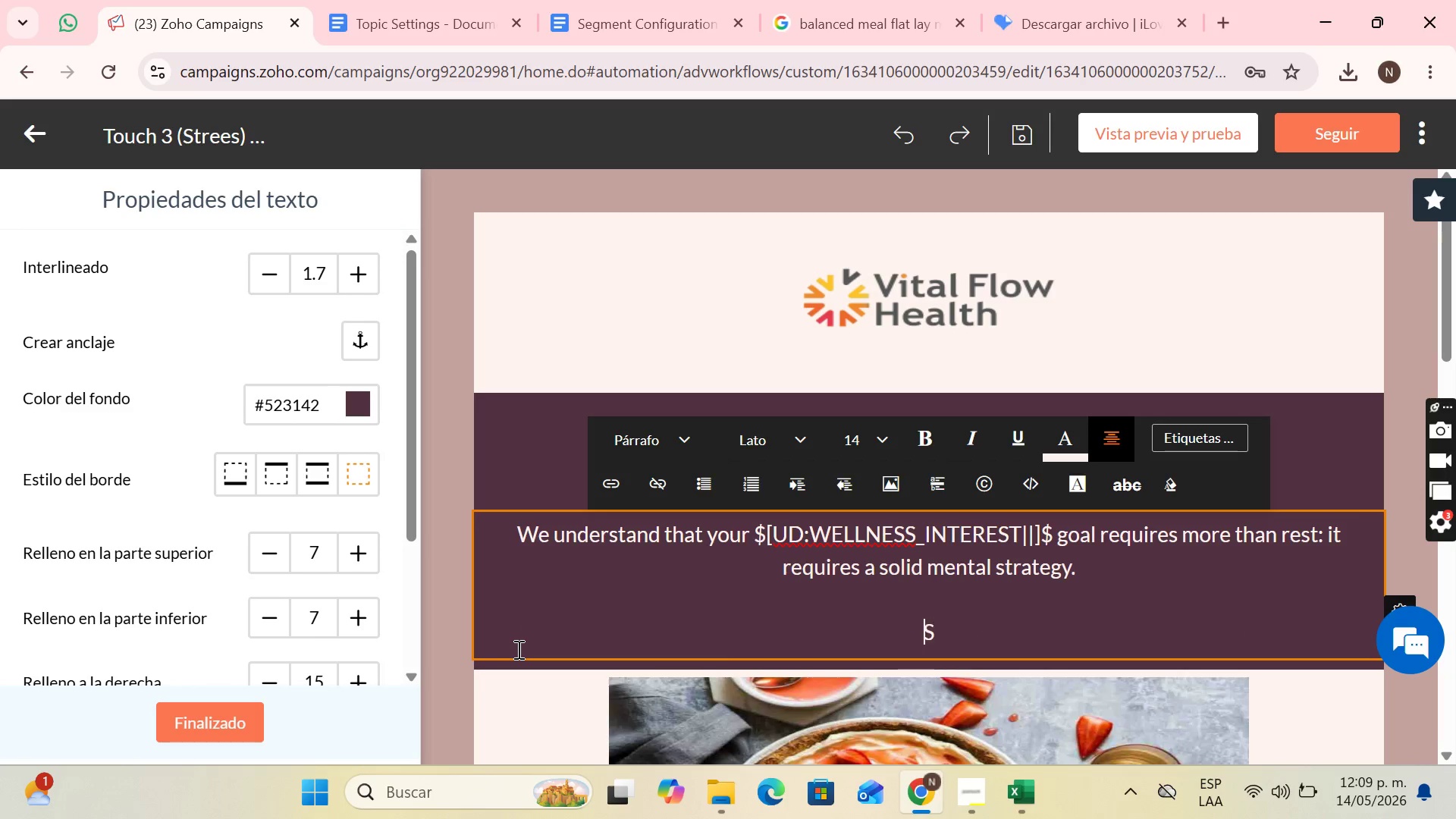 
key(Backspace)
 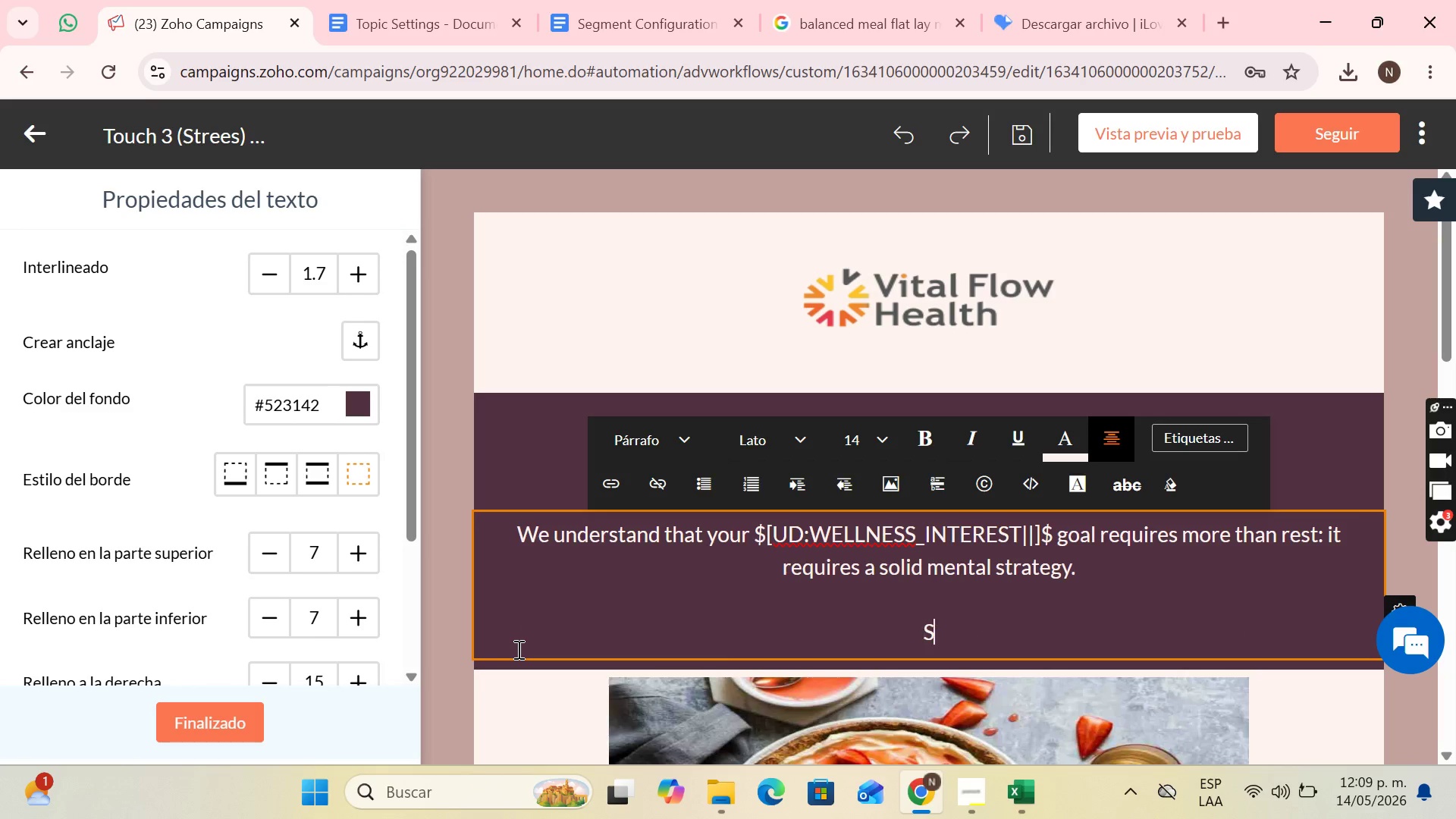 
key(ArrowRight)
 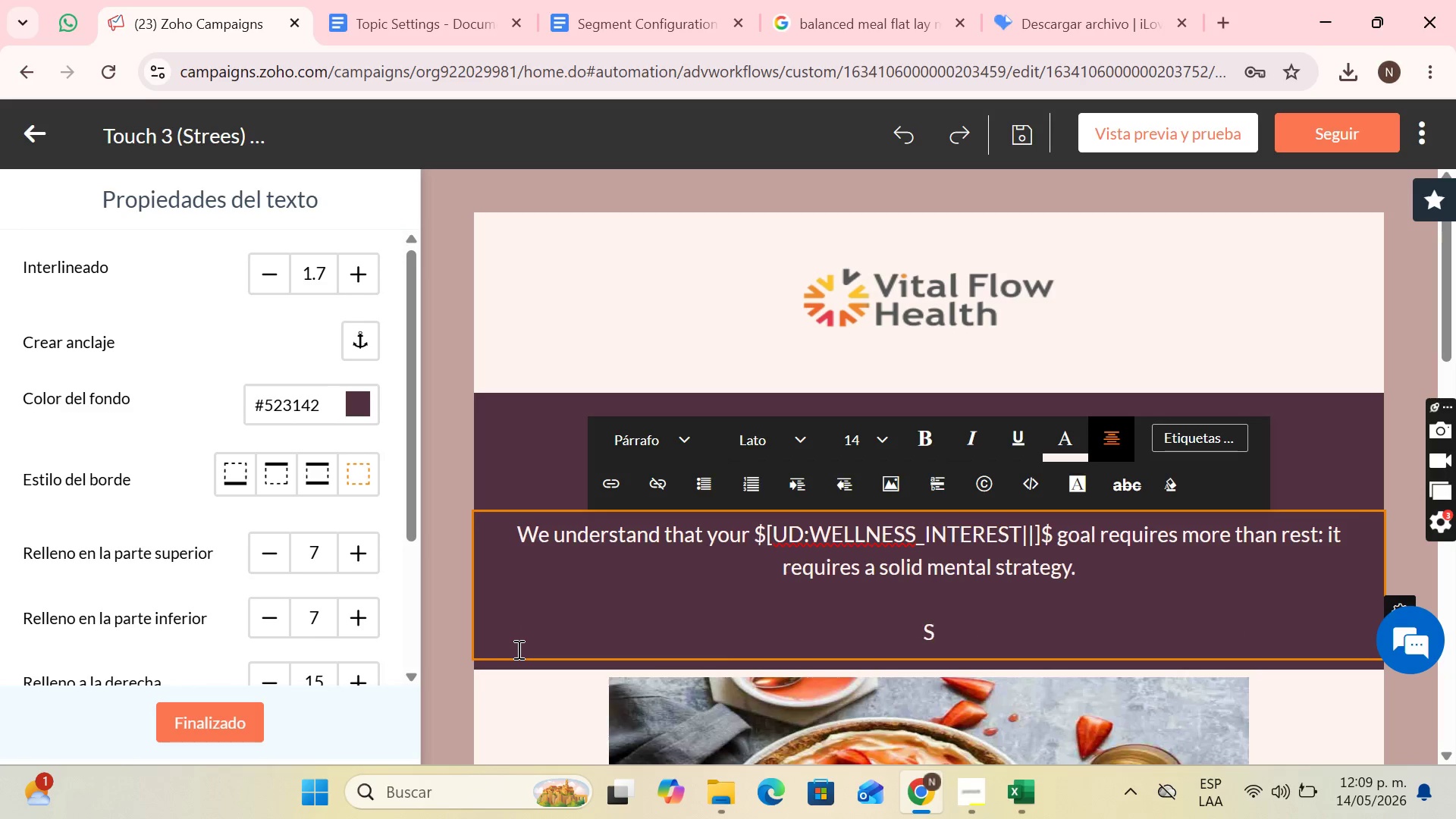 
type(re)
key(Backspace)
key(Backspace)
type(tress is not)
 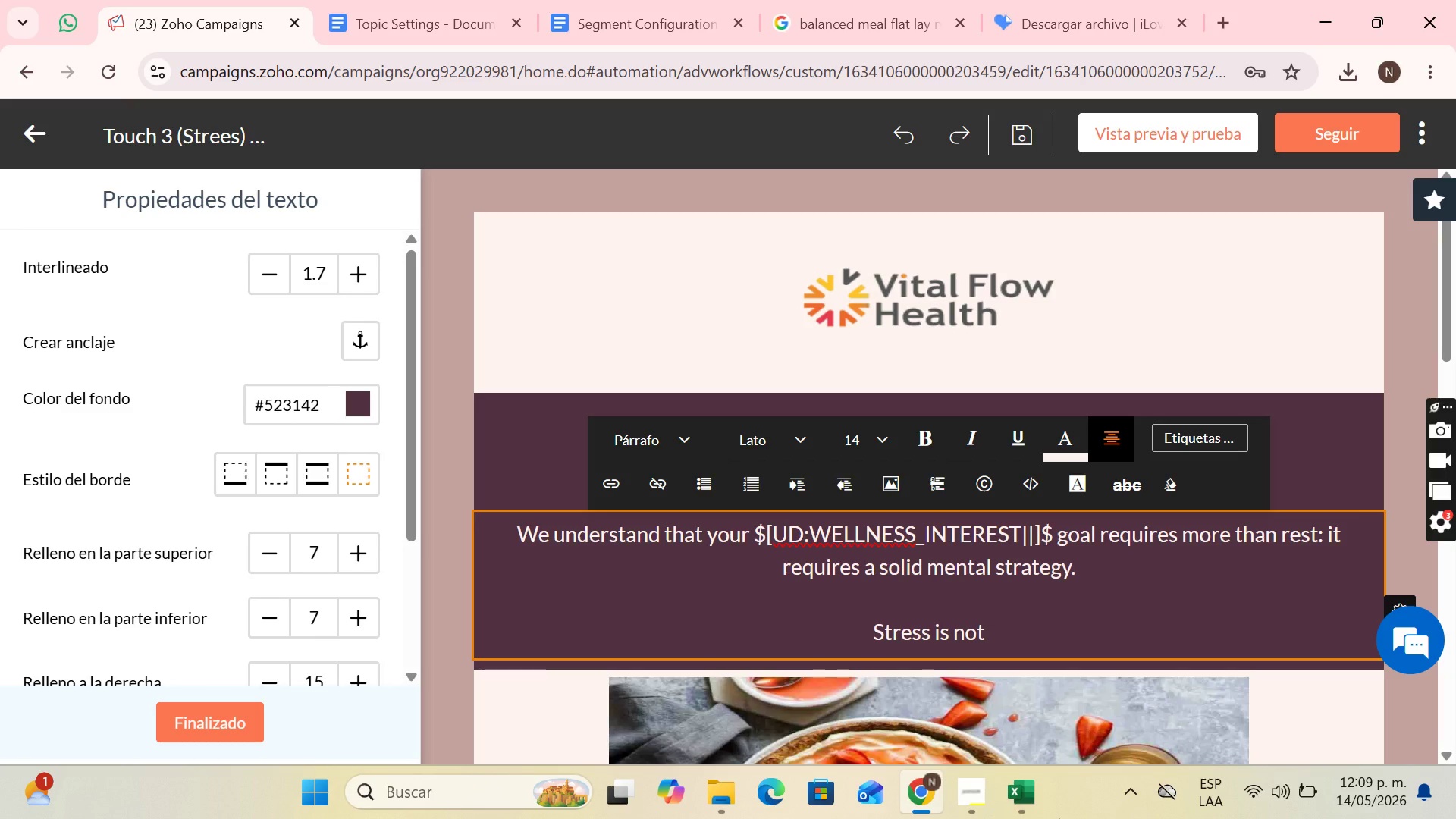 
type( an enemy, u)
key(Backspace)
type(but a sign. At VitalFlow we teach you how to decode that signal to transform it into focus and clarity.)
 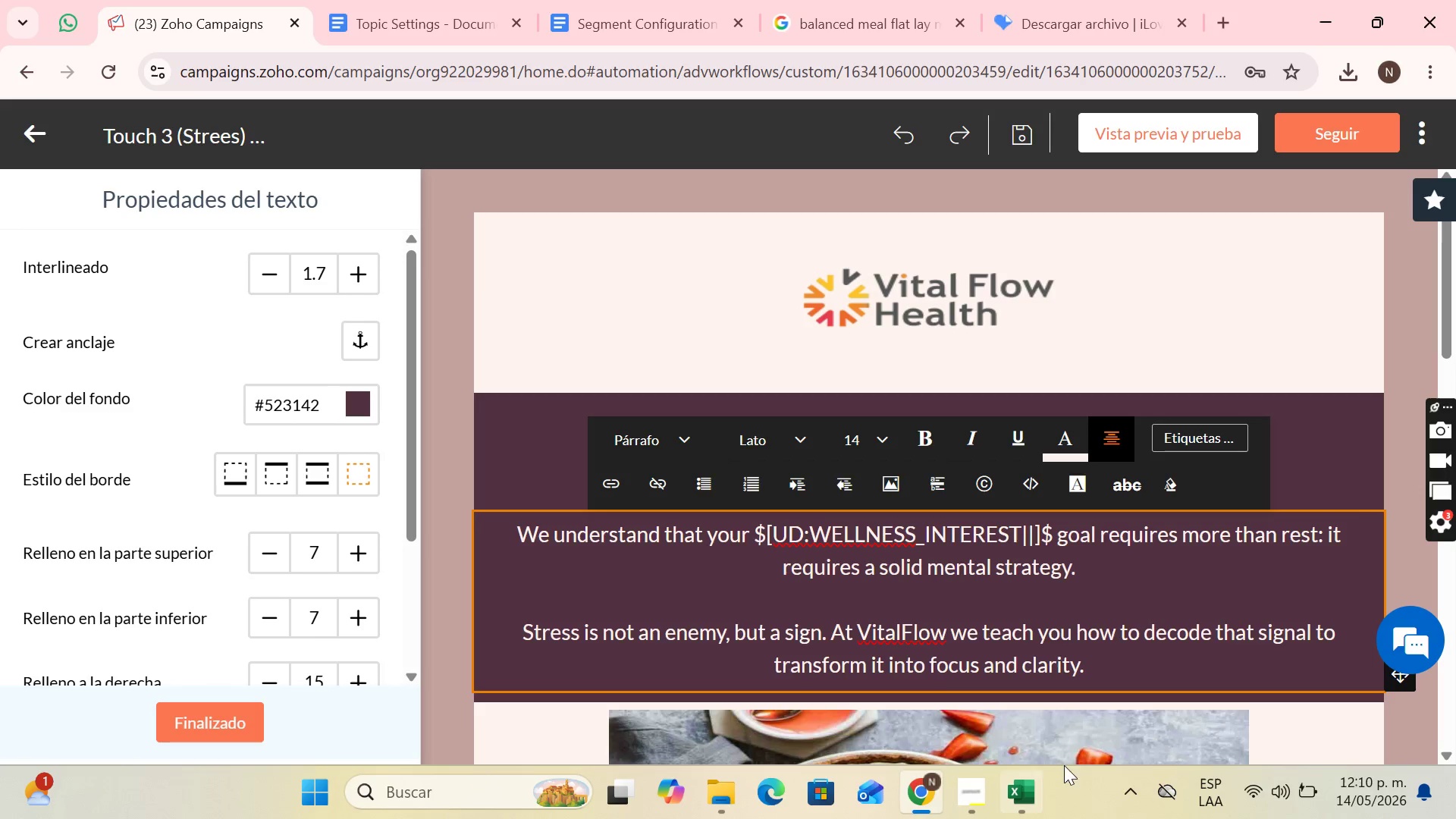 
scroll: coordinate [1260, 597], scroll_direction: down, amount: 6.0
 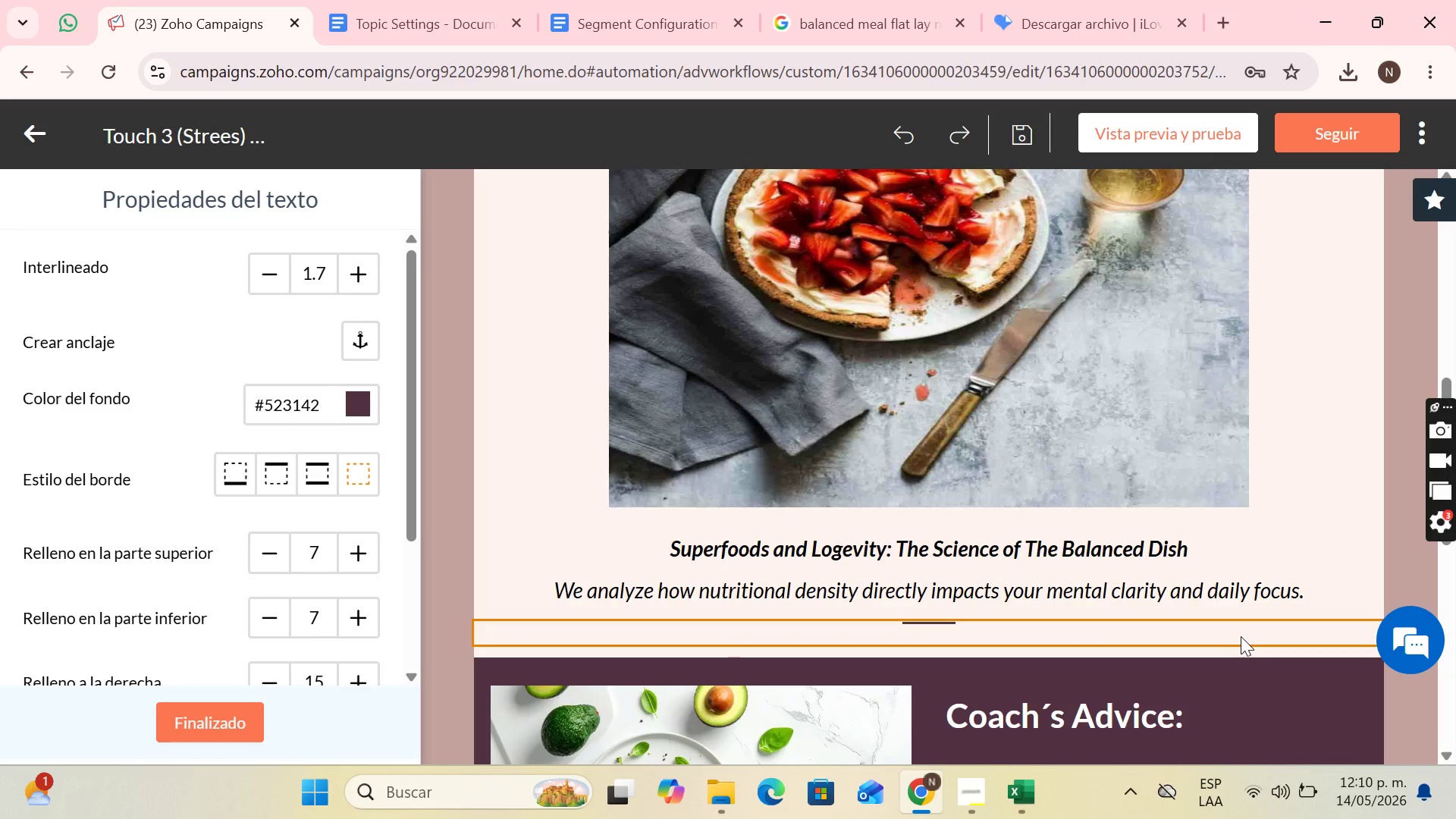 
wait(16.85)
 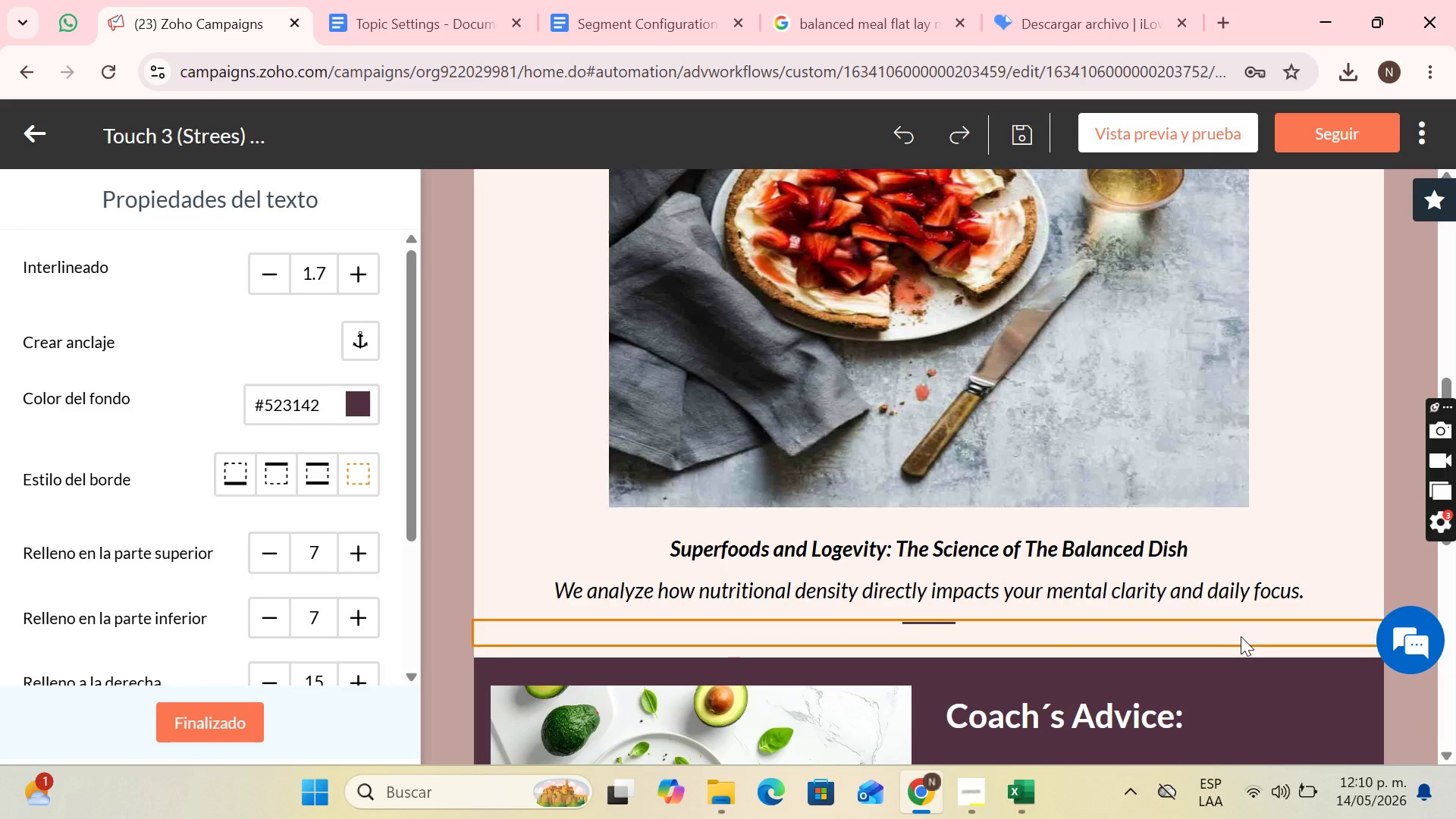 
left_click_drag(start_coordinate=[1188, 551], to_coordinate=[692, 504])
 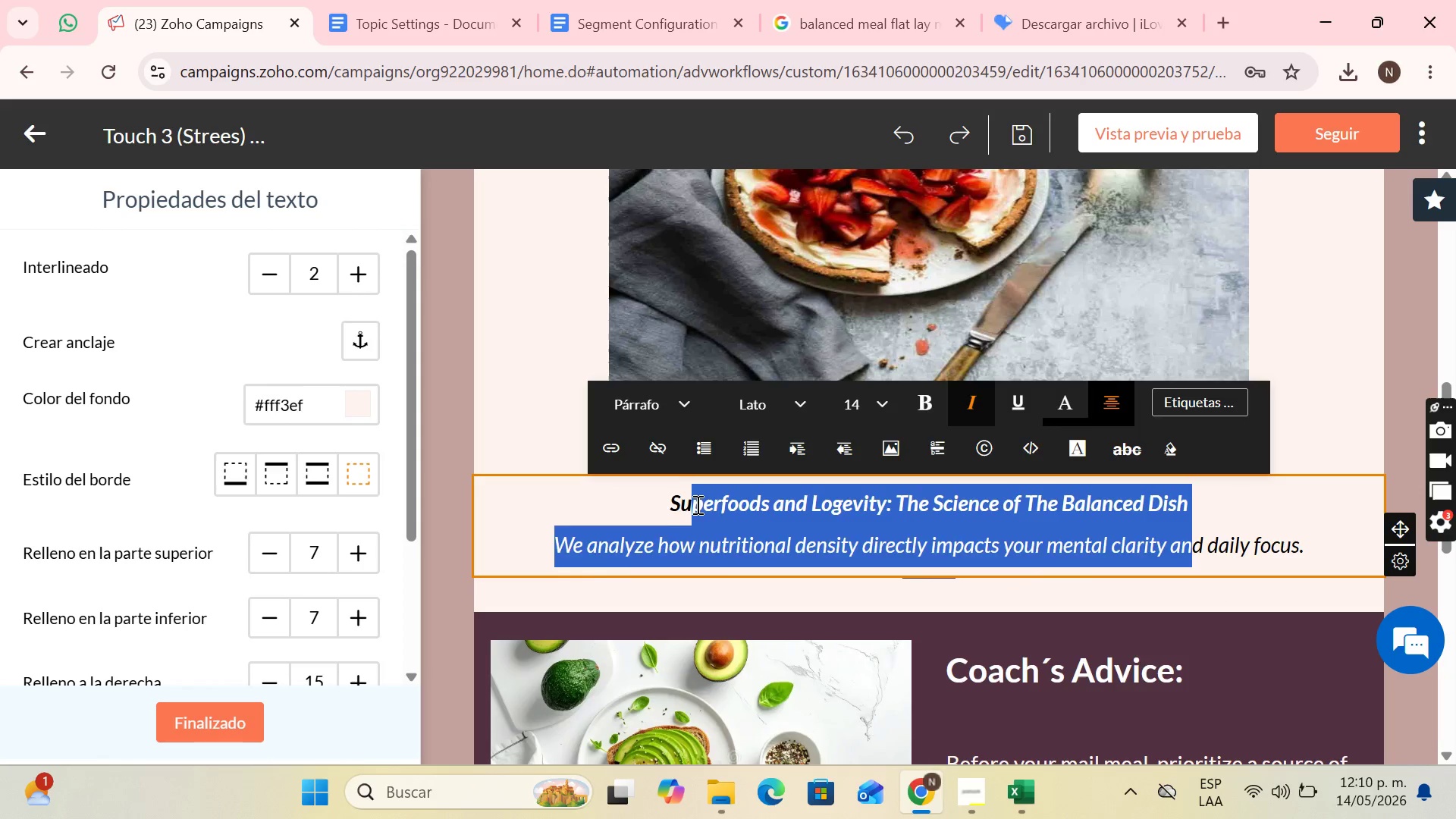 
left_click([696, 504])
 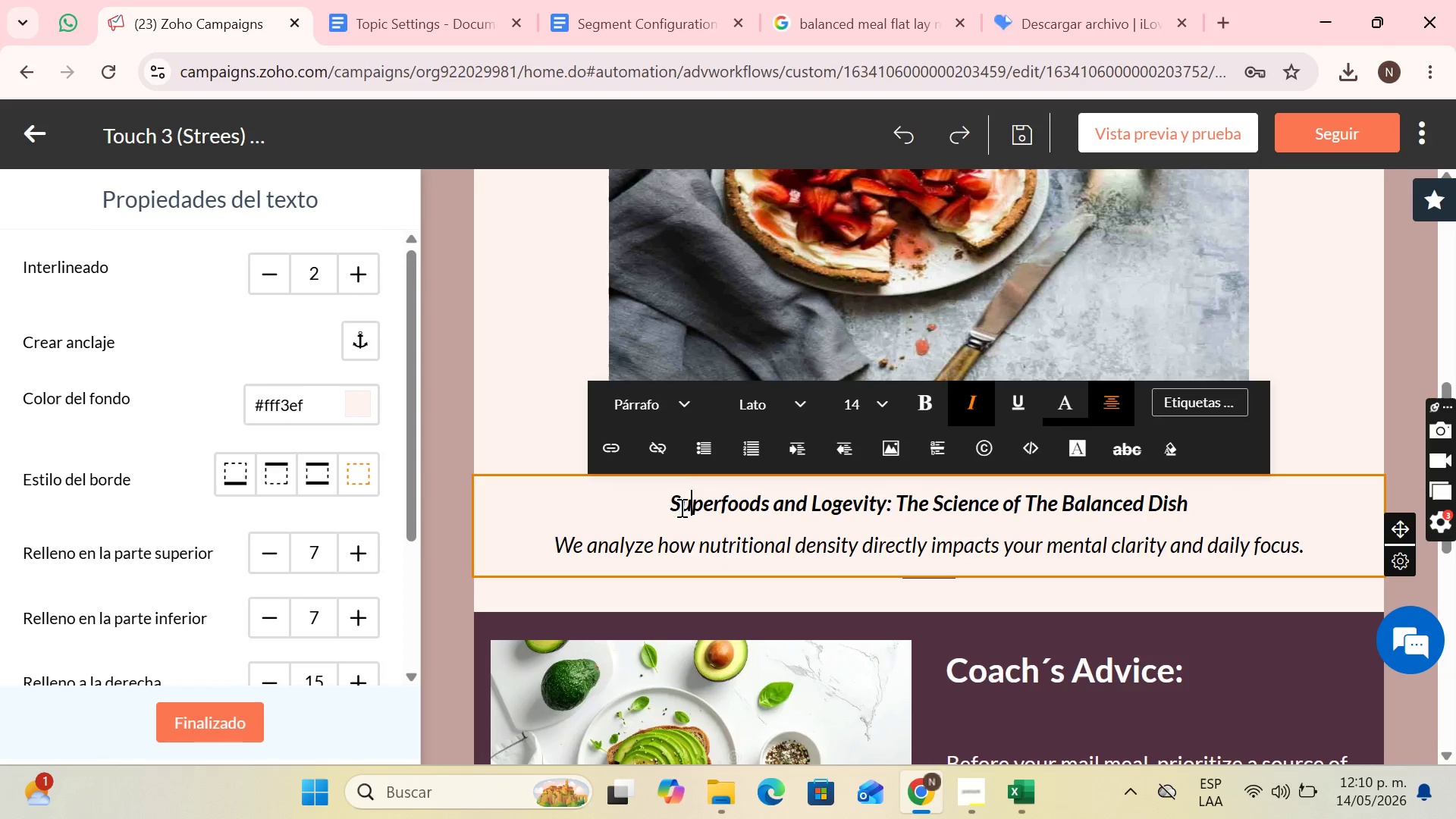 
left_click_drag(start_coordinate=[680, 505], to_coordinate=[1309, 493])
 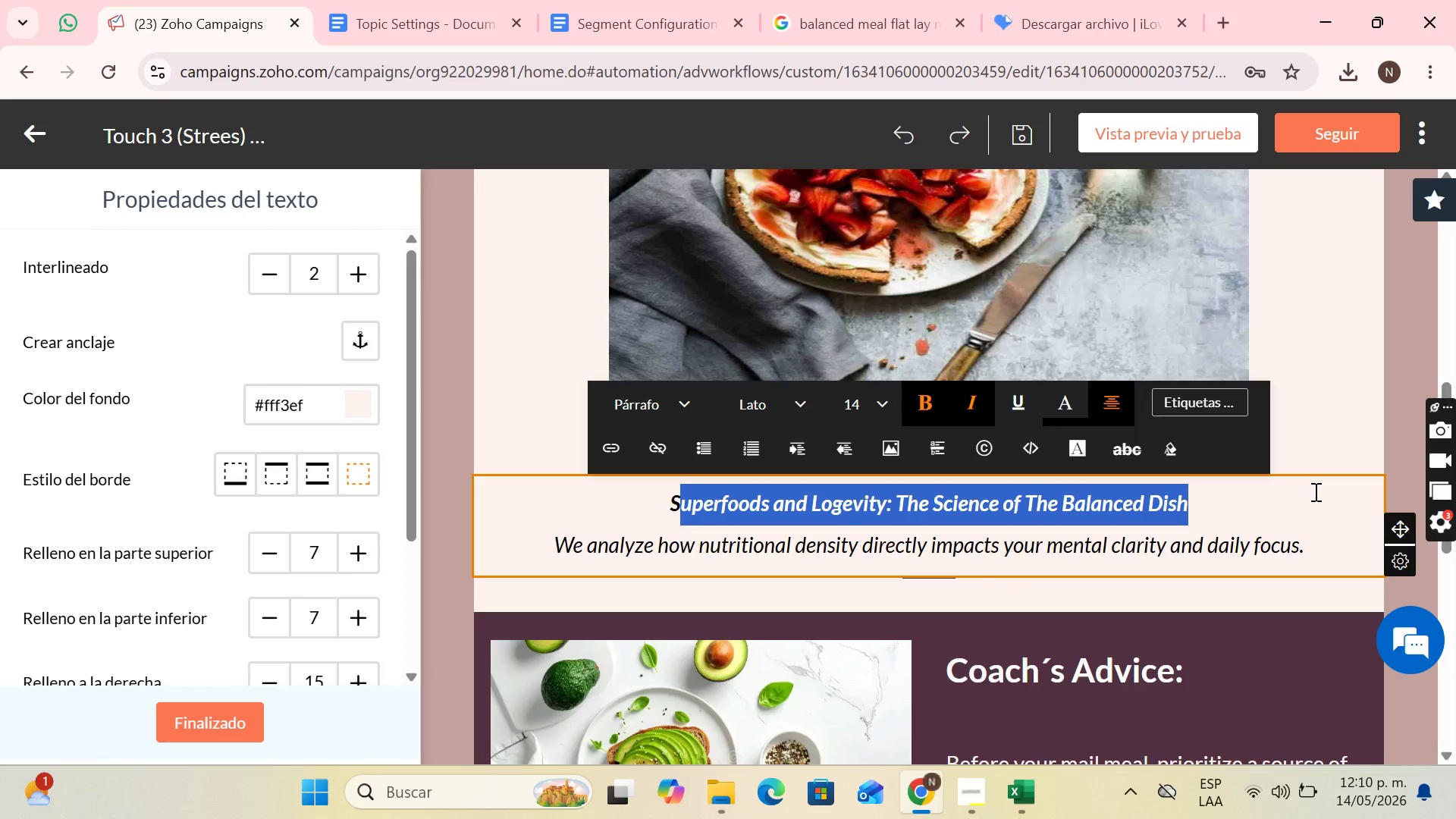 
key(CapsLock)
 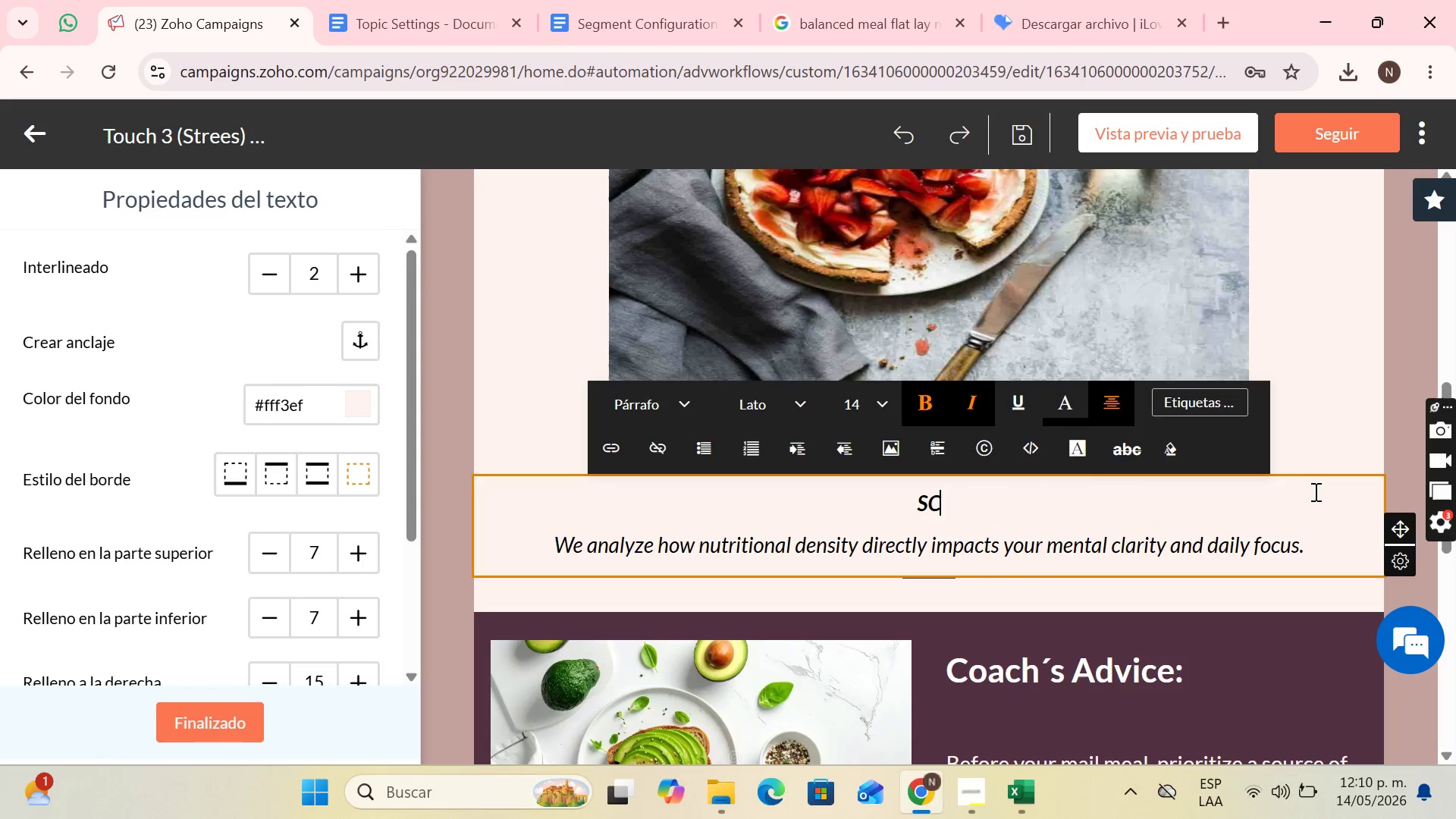 
key(C)
 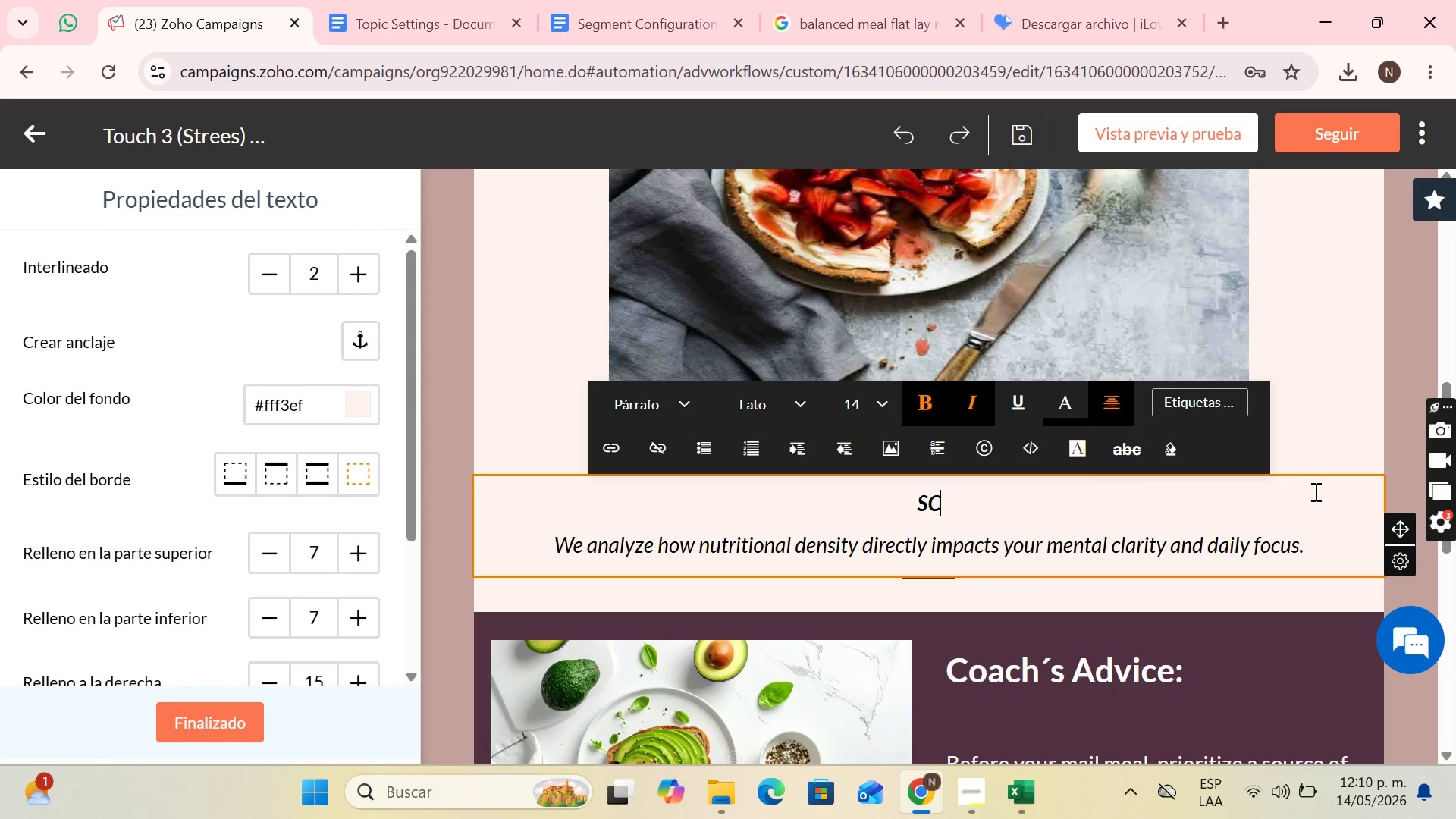 
key(CapsLock)
 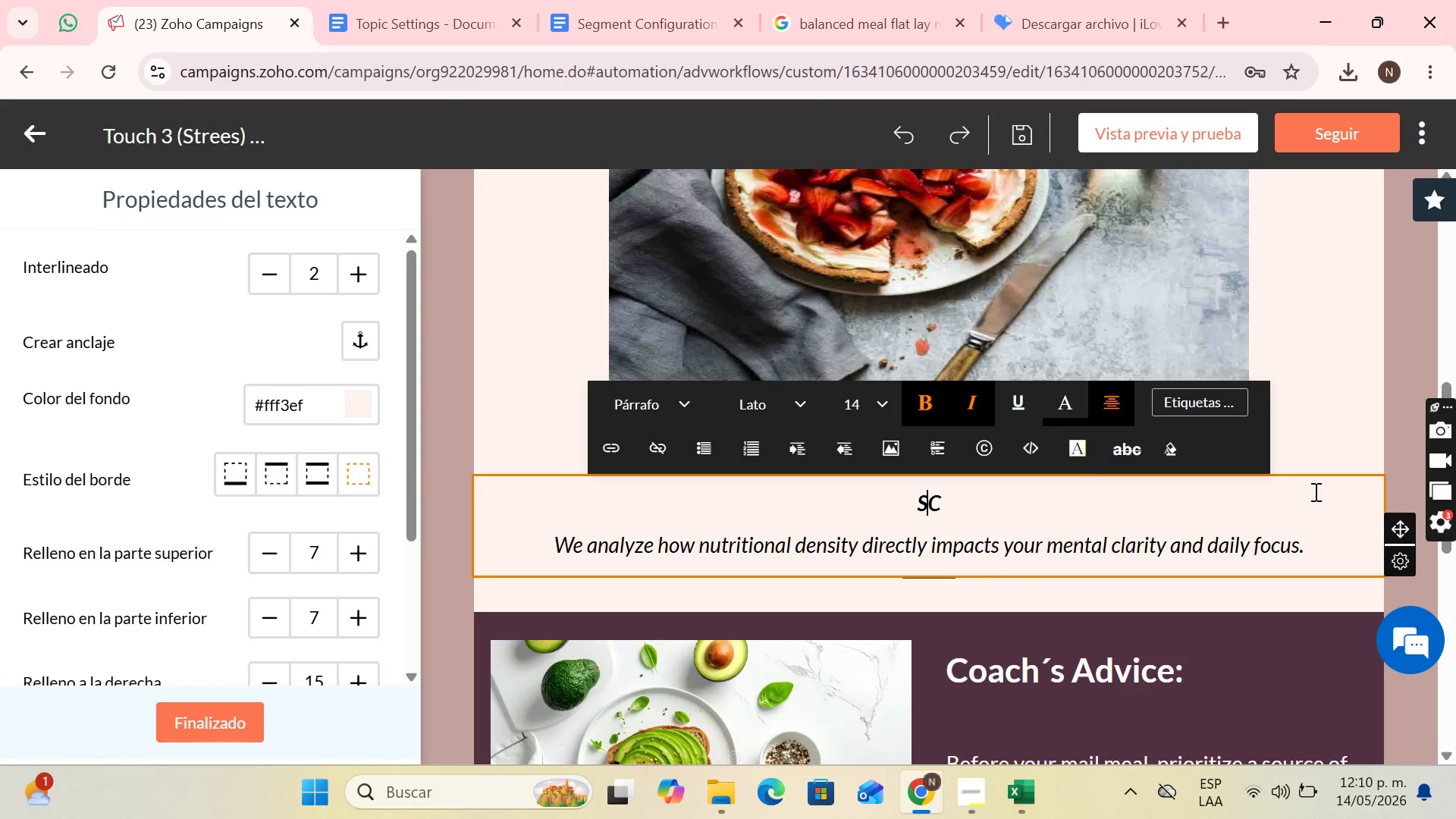 
key(ArrowLeft)
 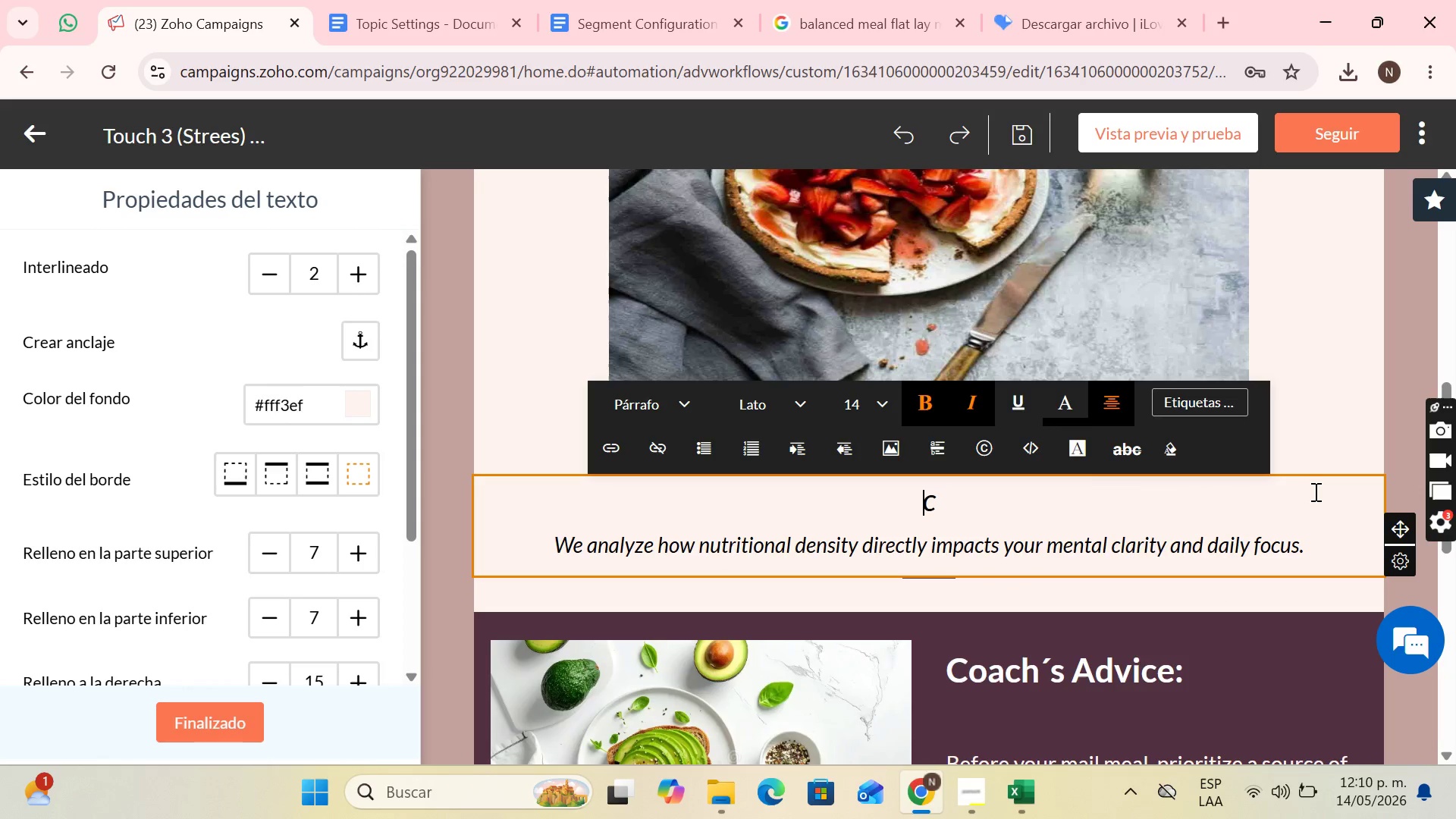 
key(Backspace)
 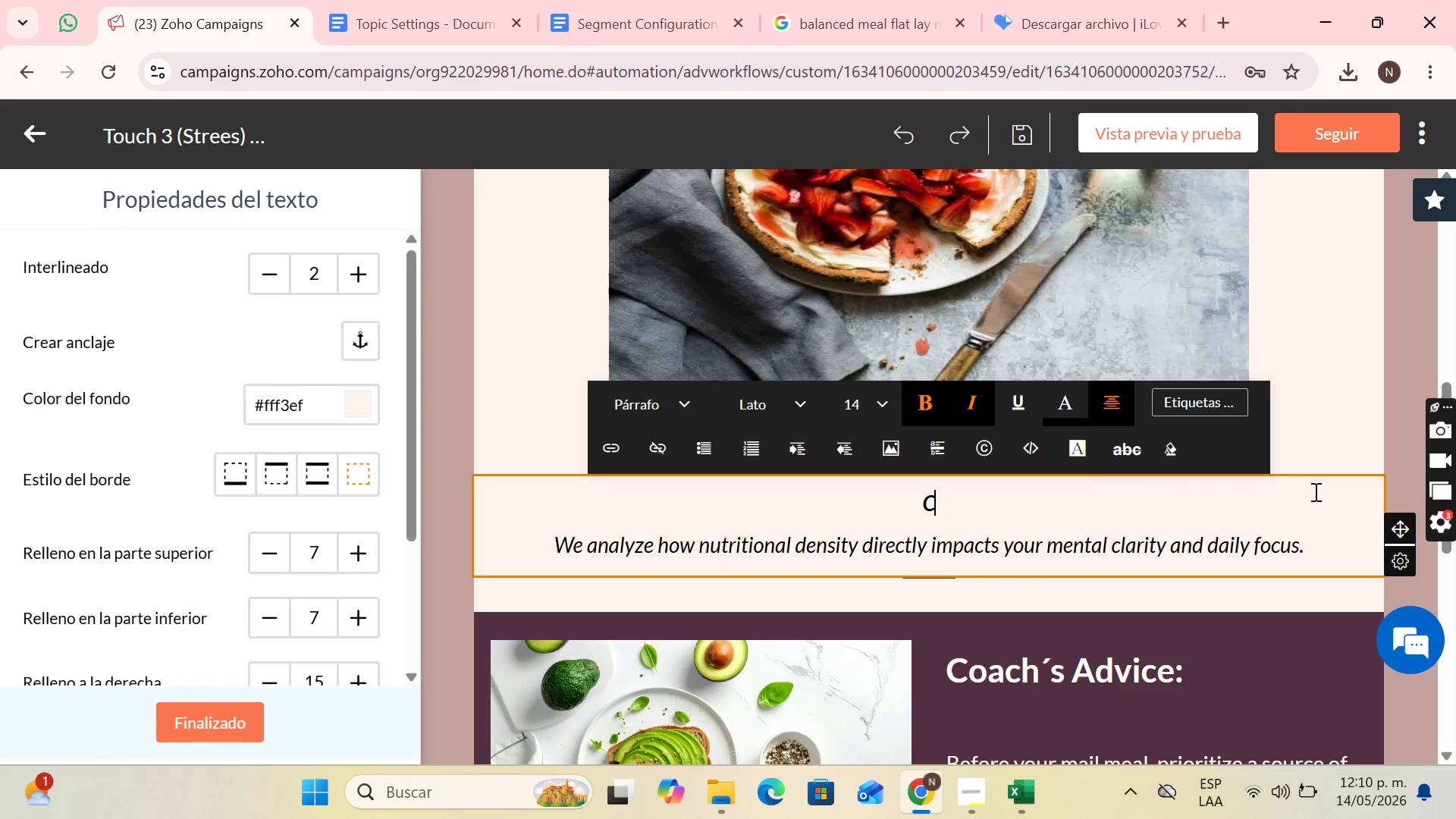 
key(ArrowRight)
 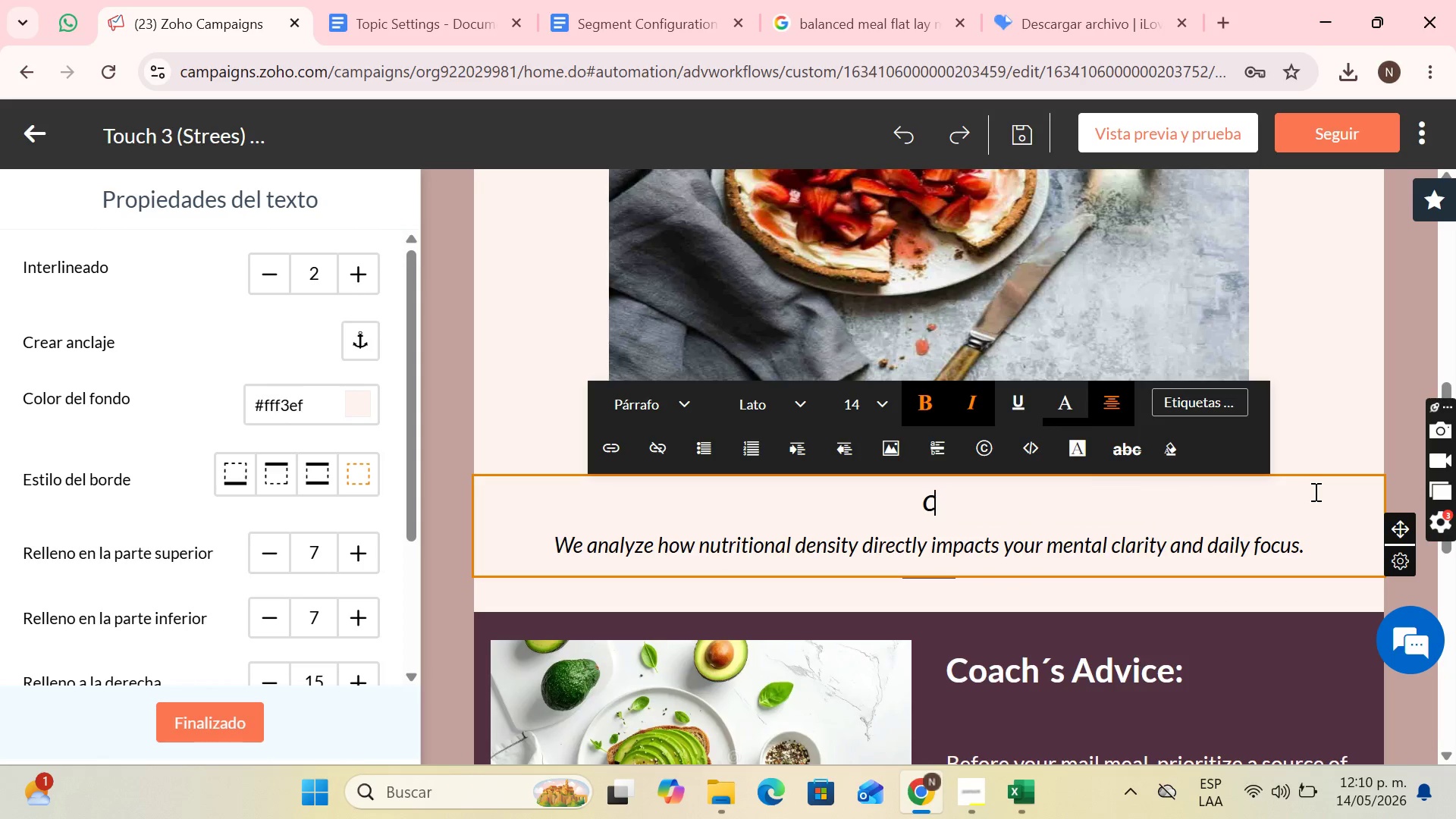 
type(ortisol and Performance> The Science Of Calm Under Presure)
key(Backspace)
key(Backspace)
key(Backspace)
type(sure)
 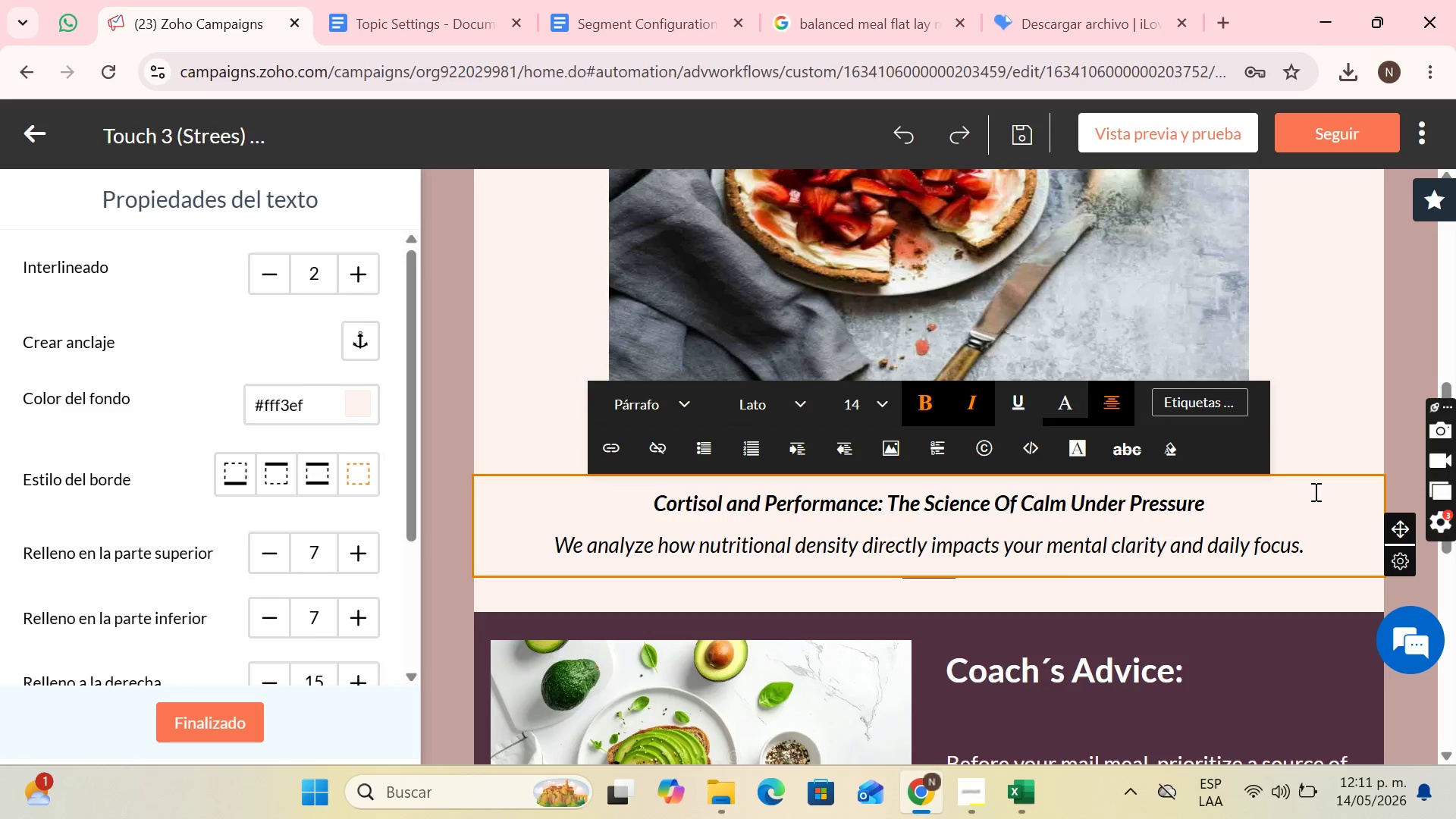 
left_click_drag(start_coordinate=[1304, 548], to_coordinate=[576, 572])
 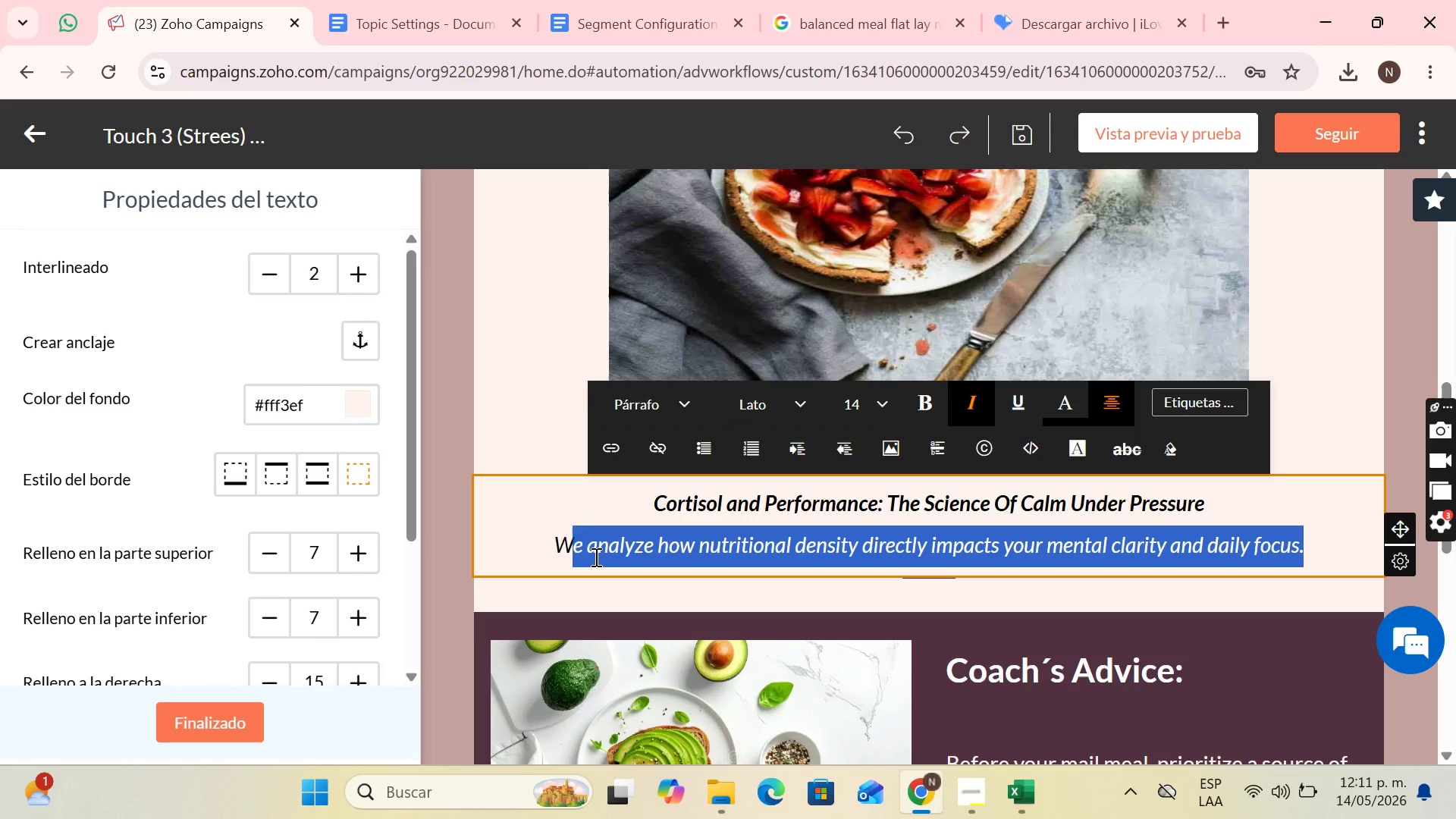 
key(CapsLock)
 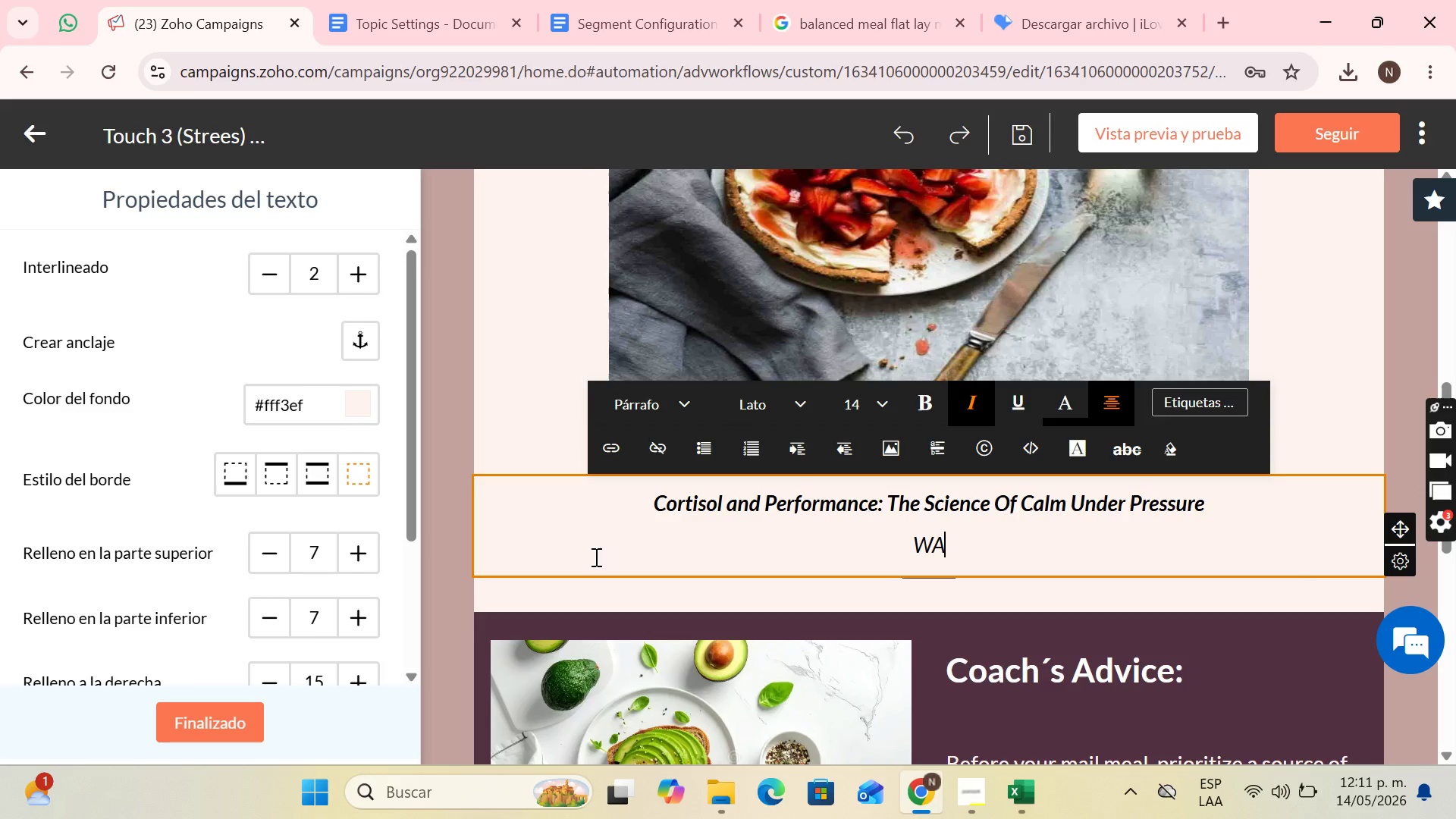 
key(A)
 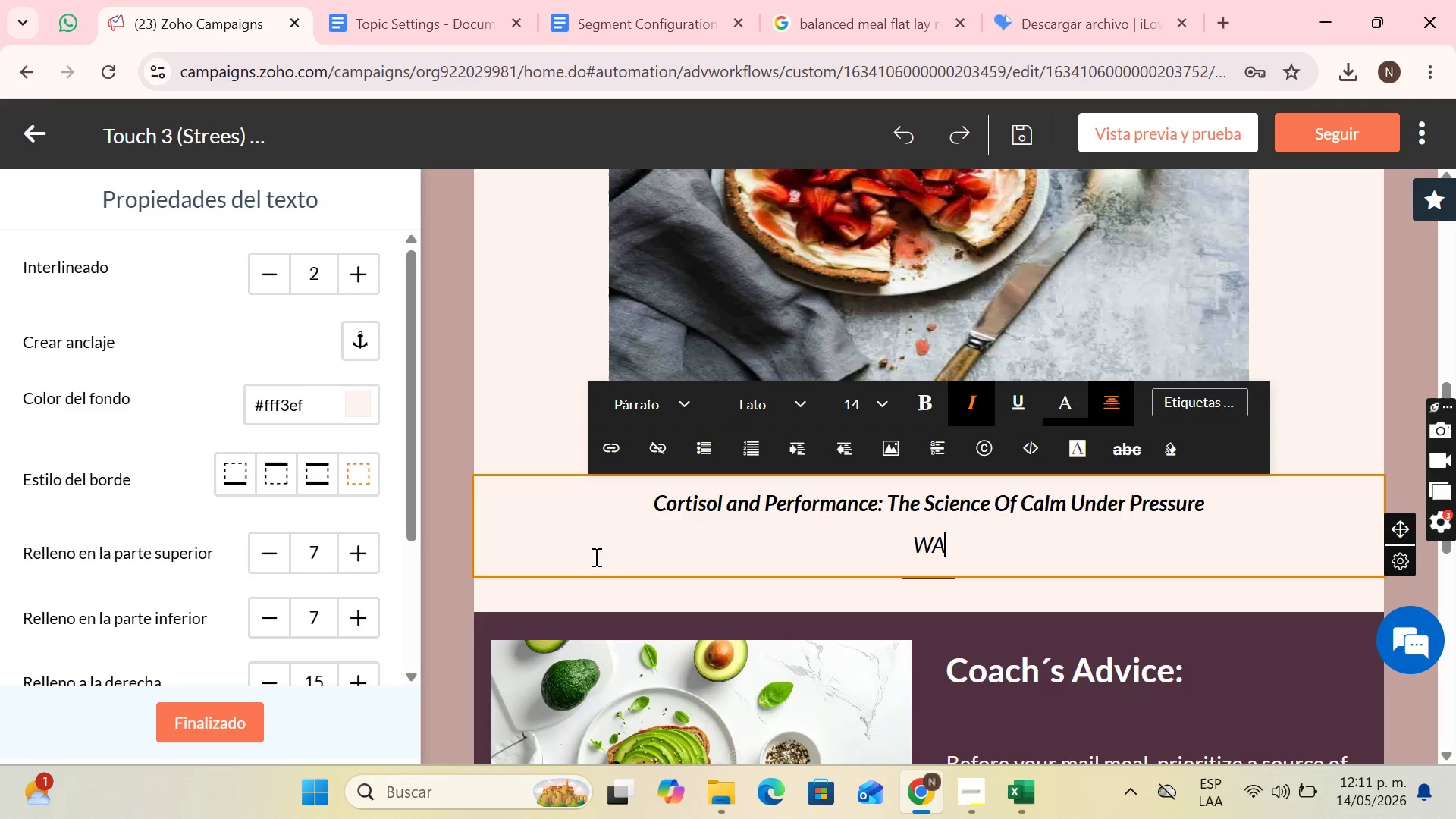 
key(CapsLock)
 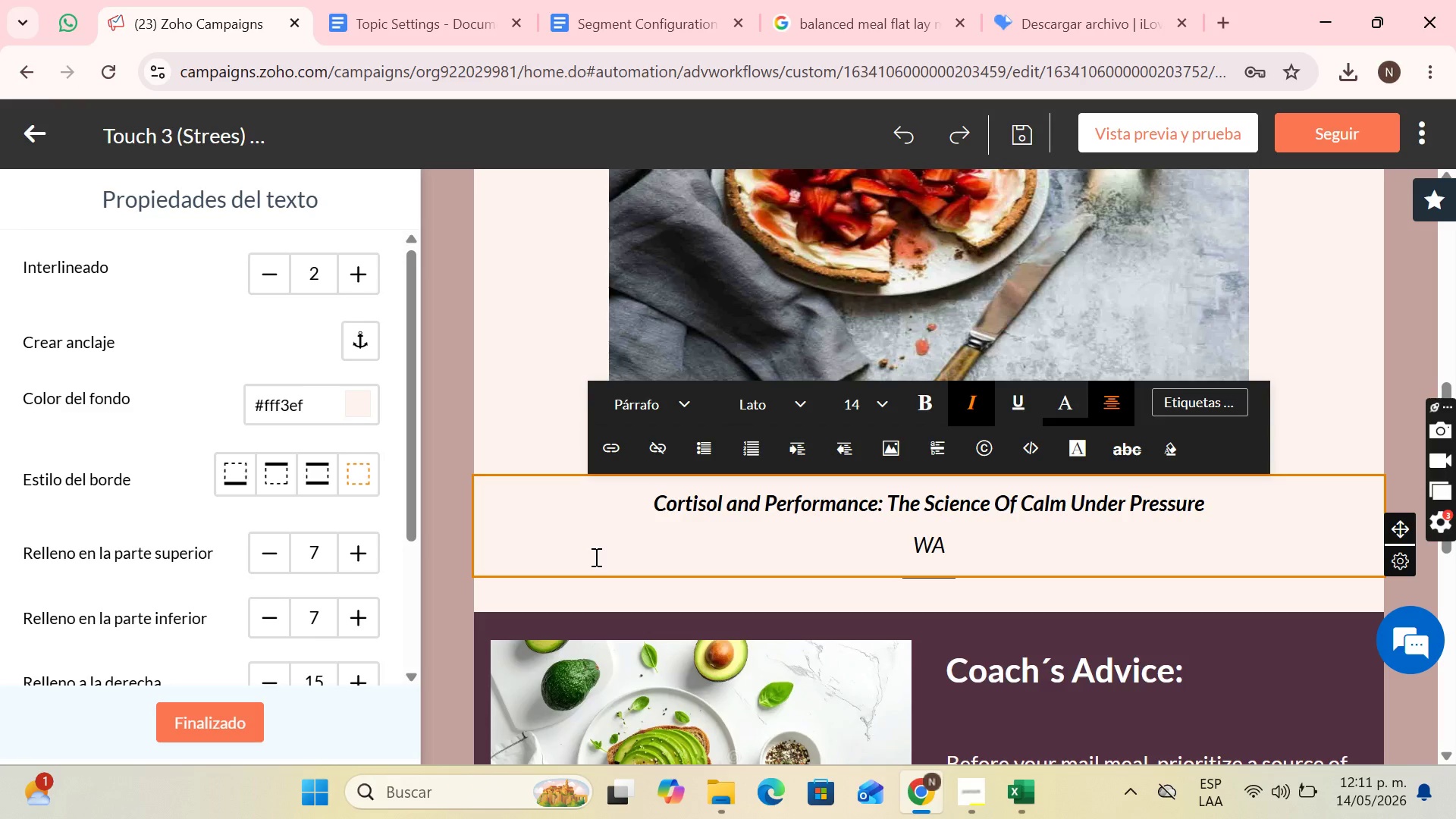 
key(ArrowLeft)
 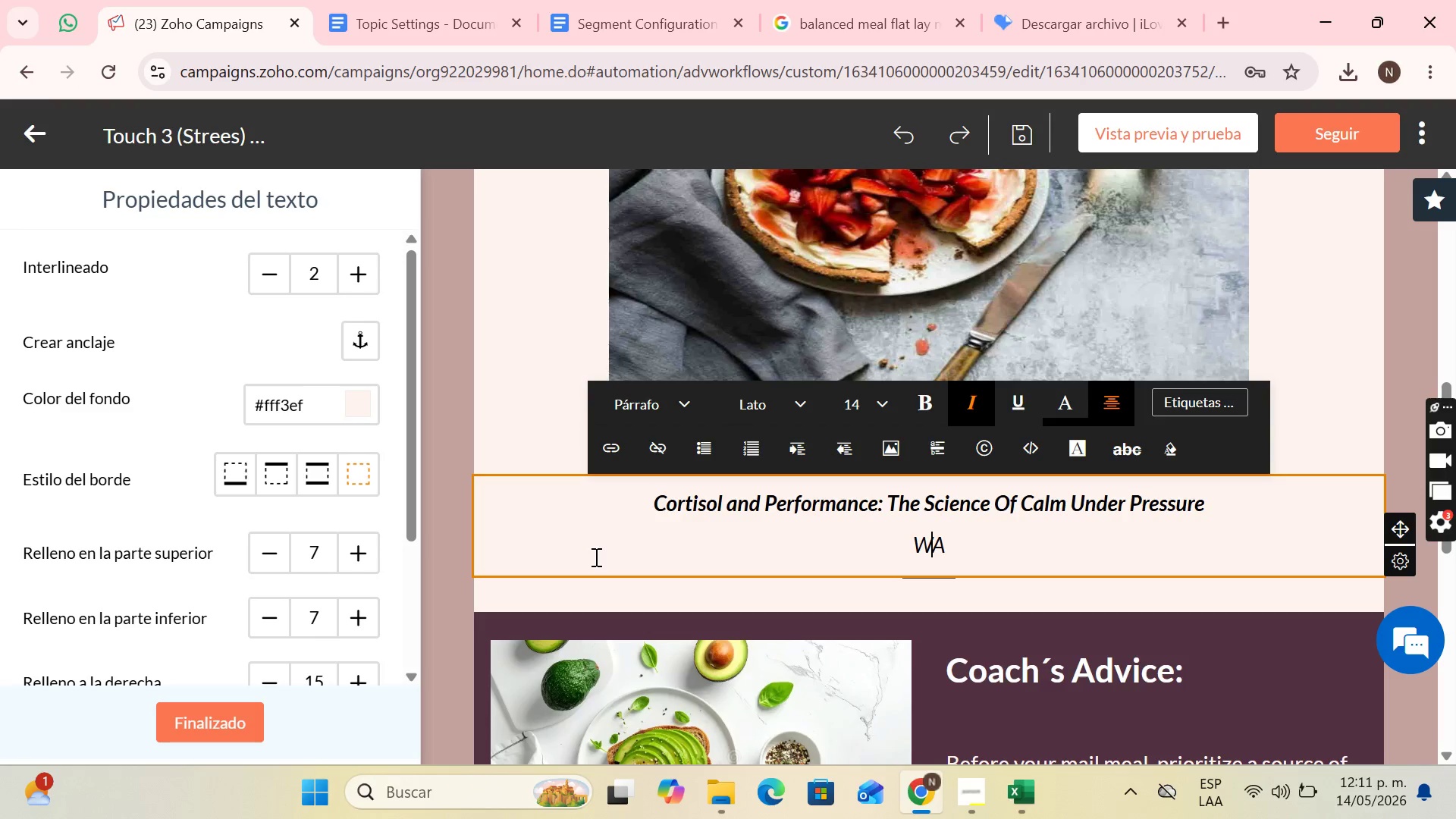 
key(Backspace)
 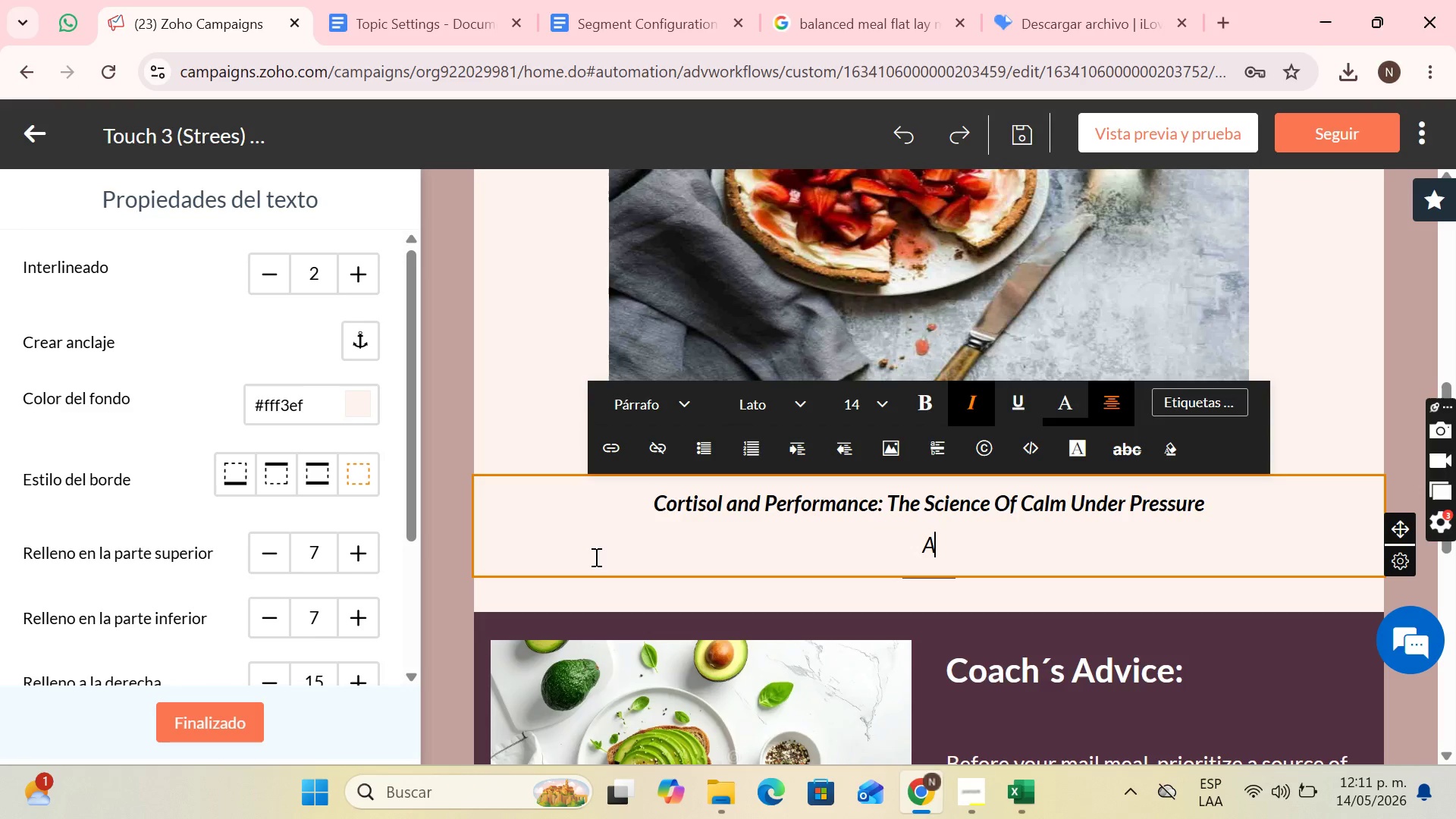 
key(ArrowRight)
 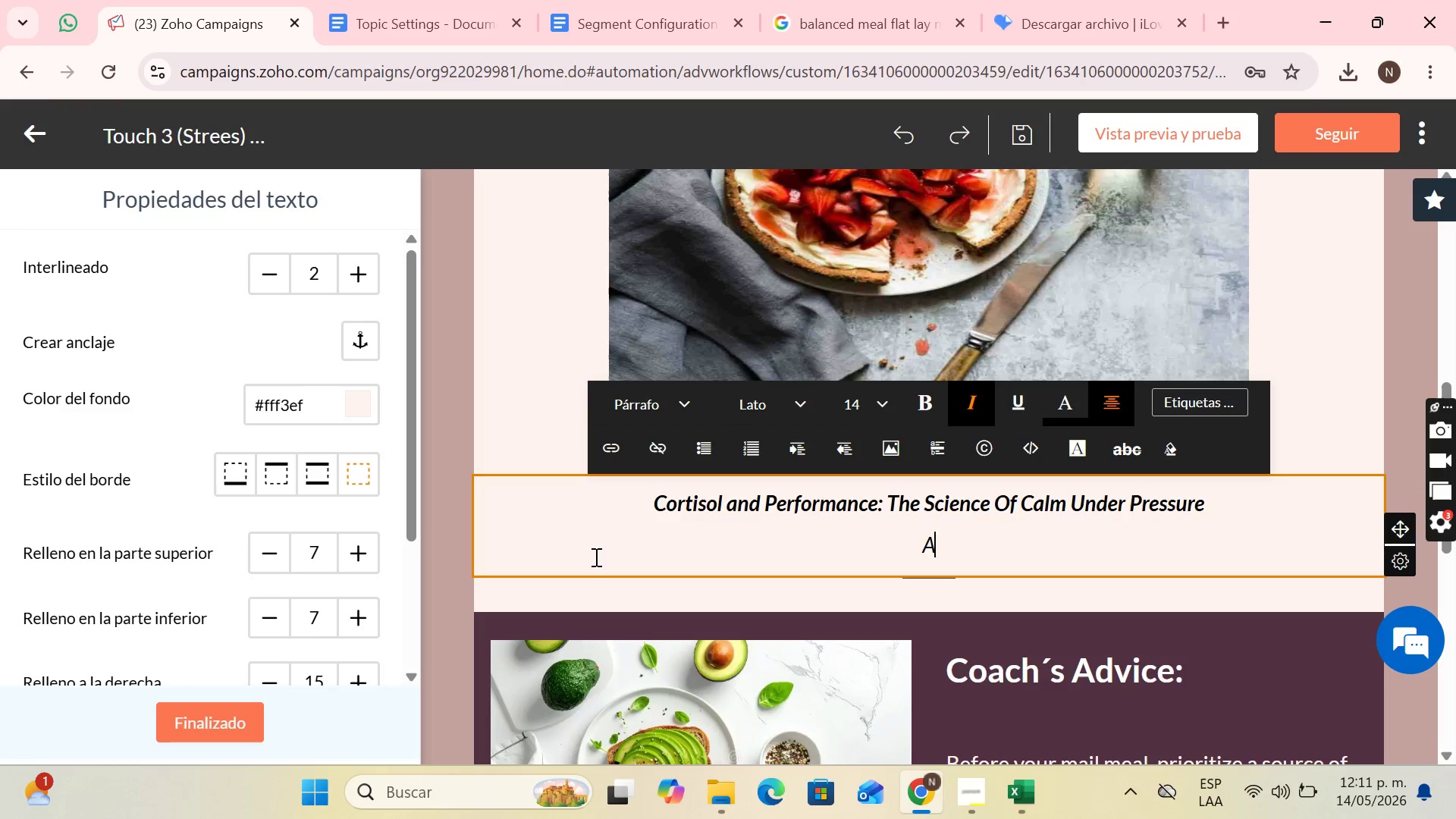 
type(n in-depth al)
key(Backspace)
type(nalysis of how the nervous system impacts your products)
 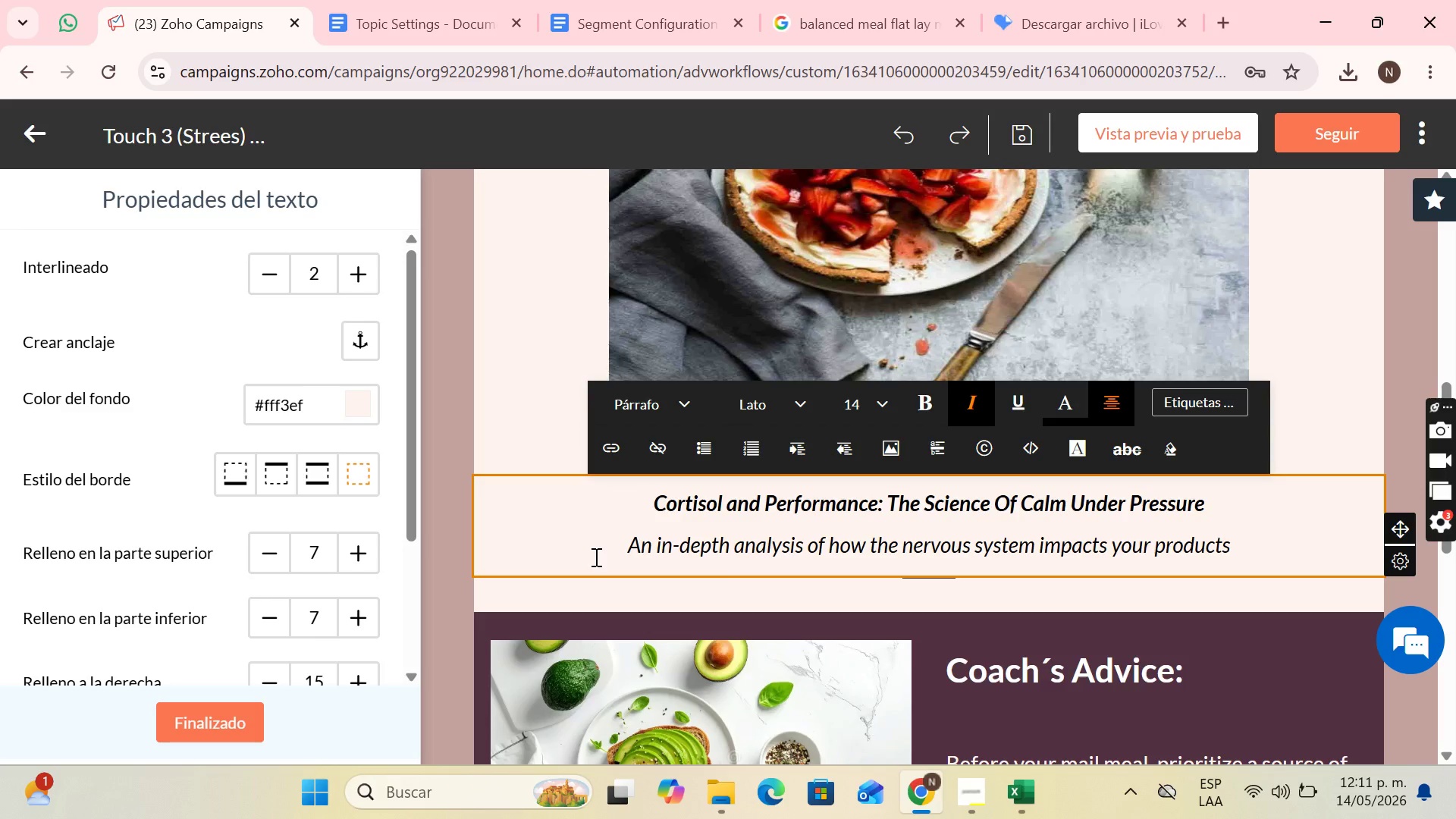 
key(Backspace)
key(Backspace)
type(tivity)
 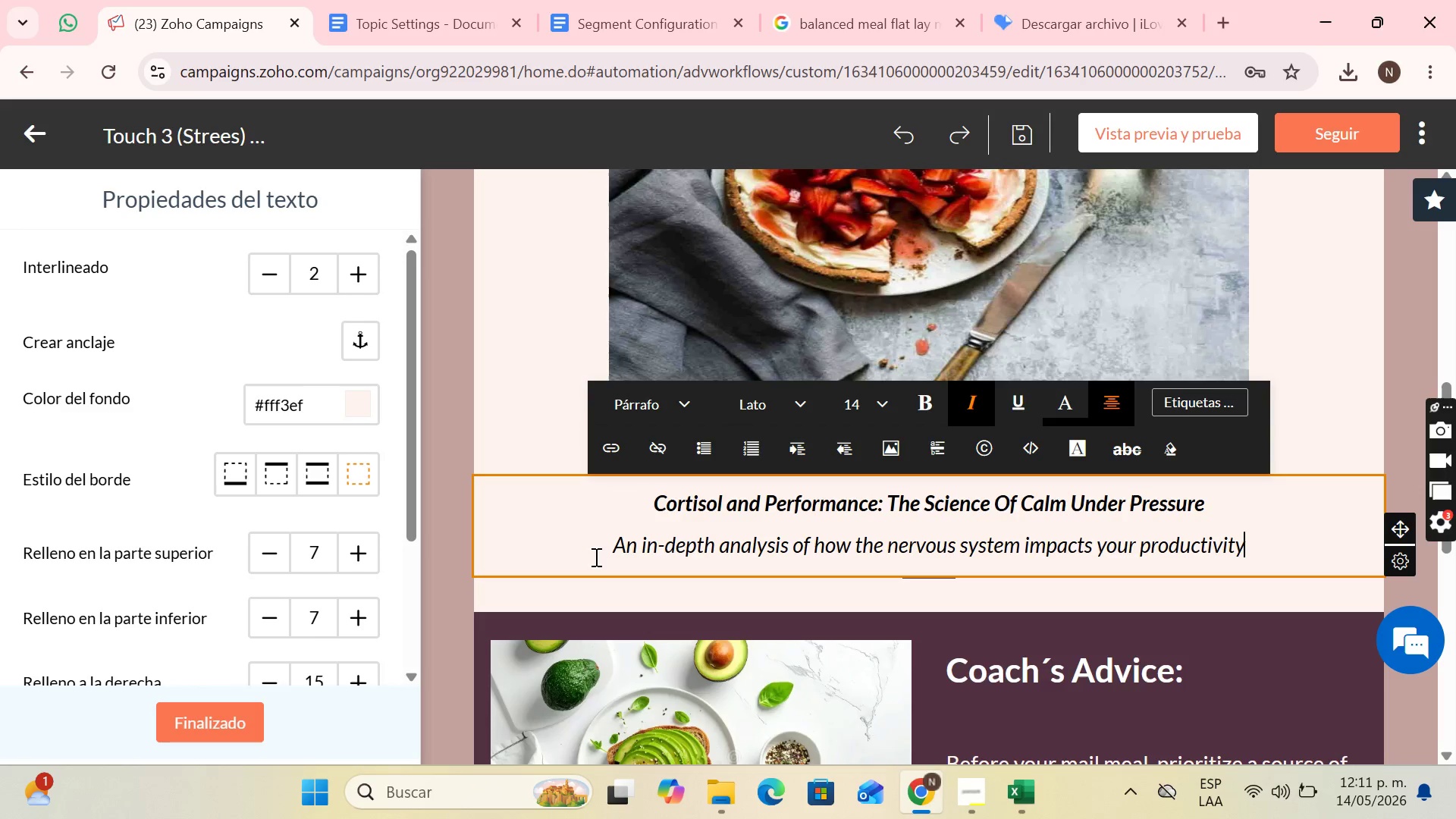 
wait(5.7)
 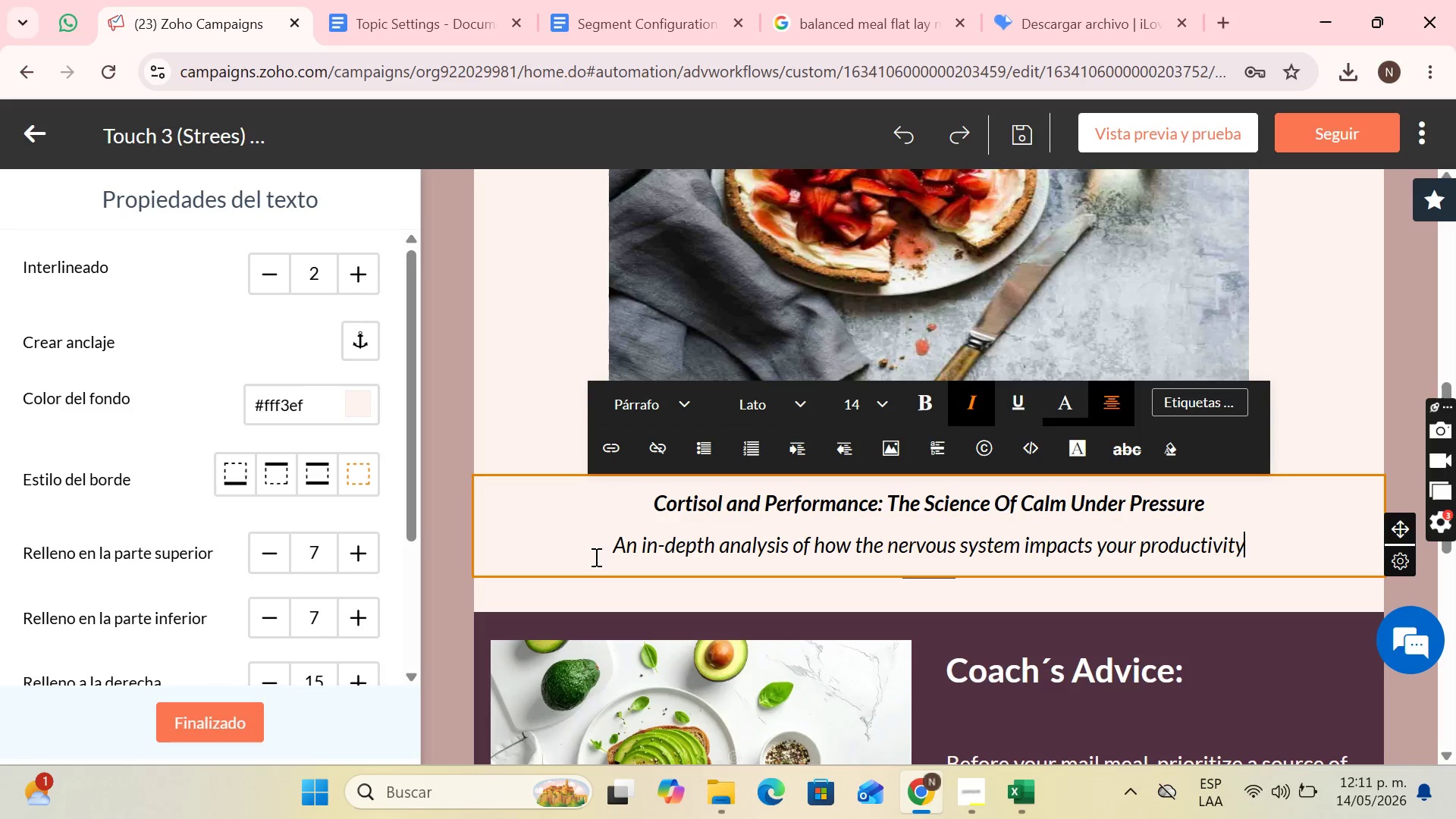 
type( and longevity)
 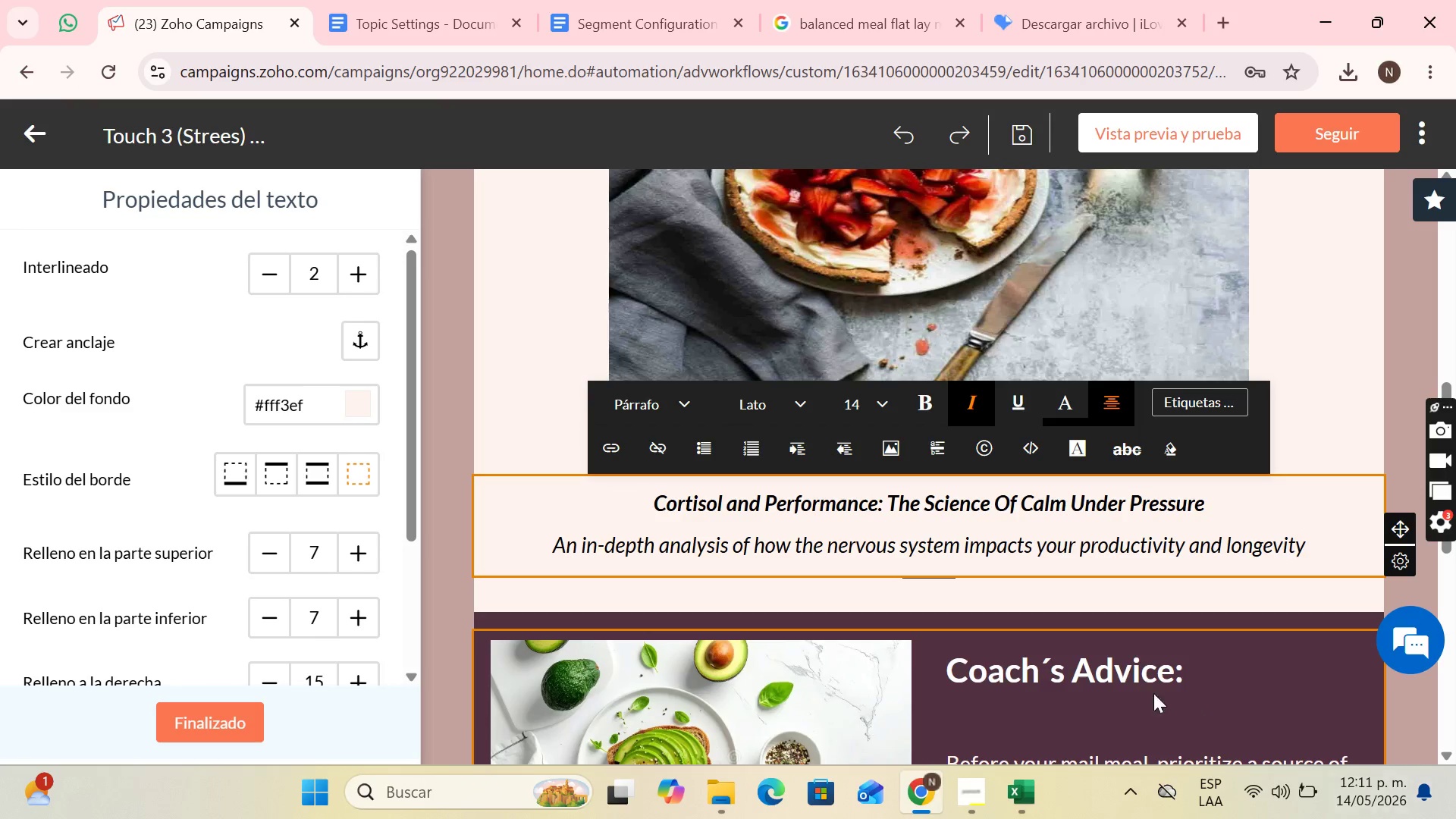 
scroll: coordinate [1105, 614], scroll_direction: down, amount: 2.0
 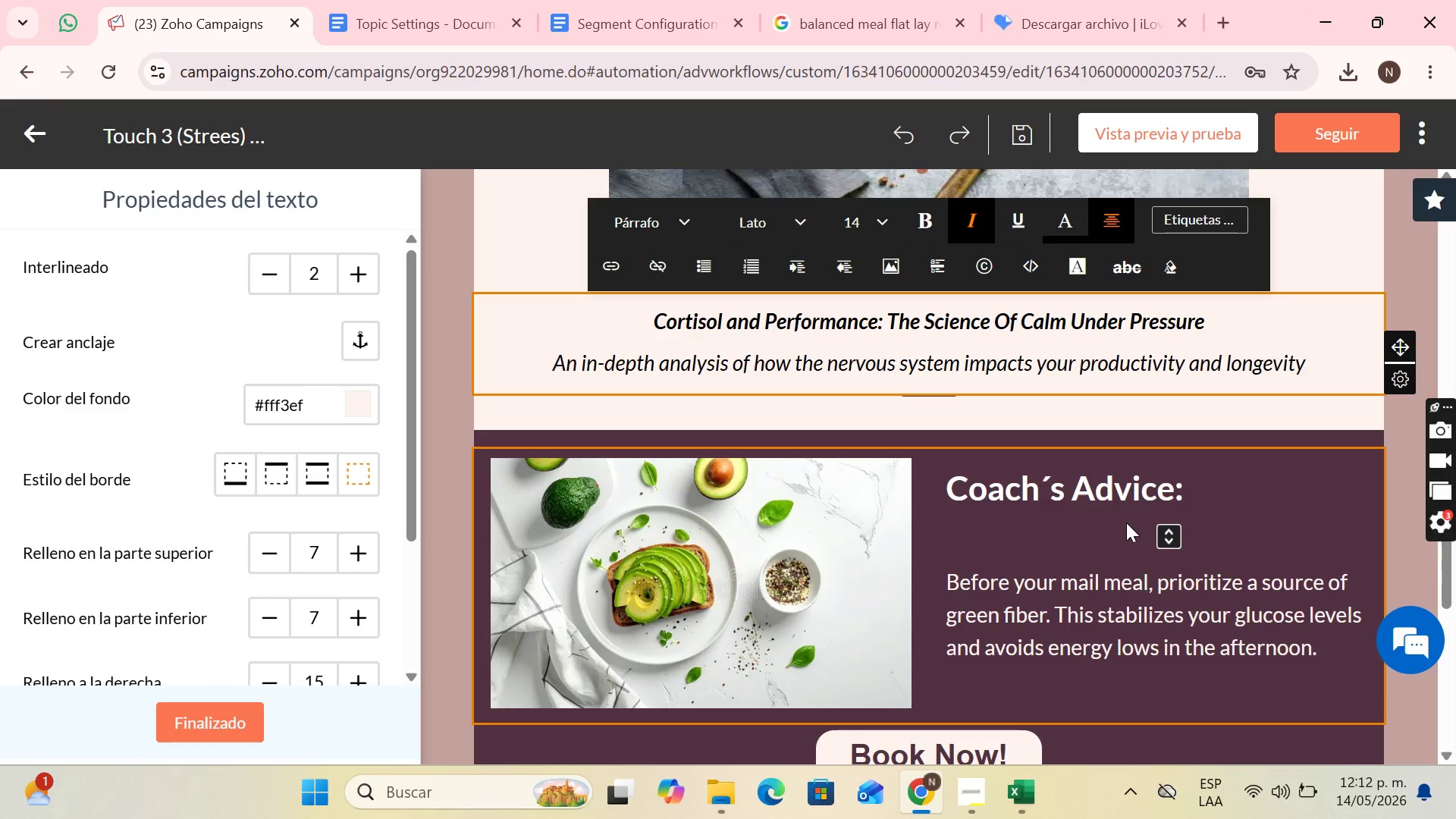 
wait(15.5)
 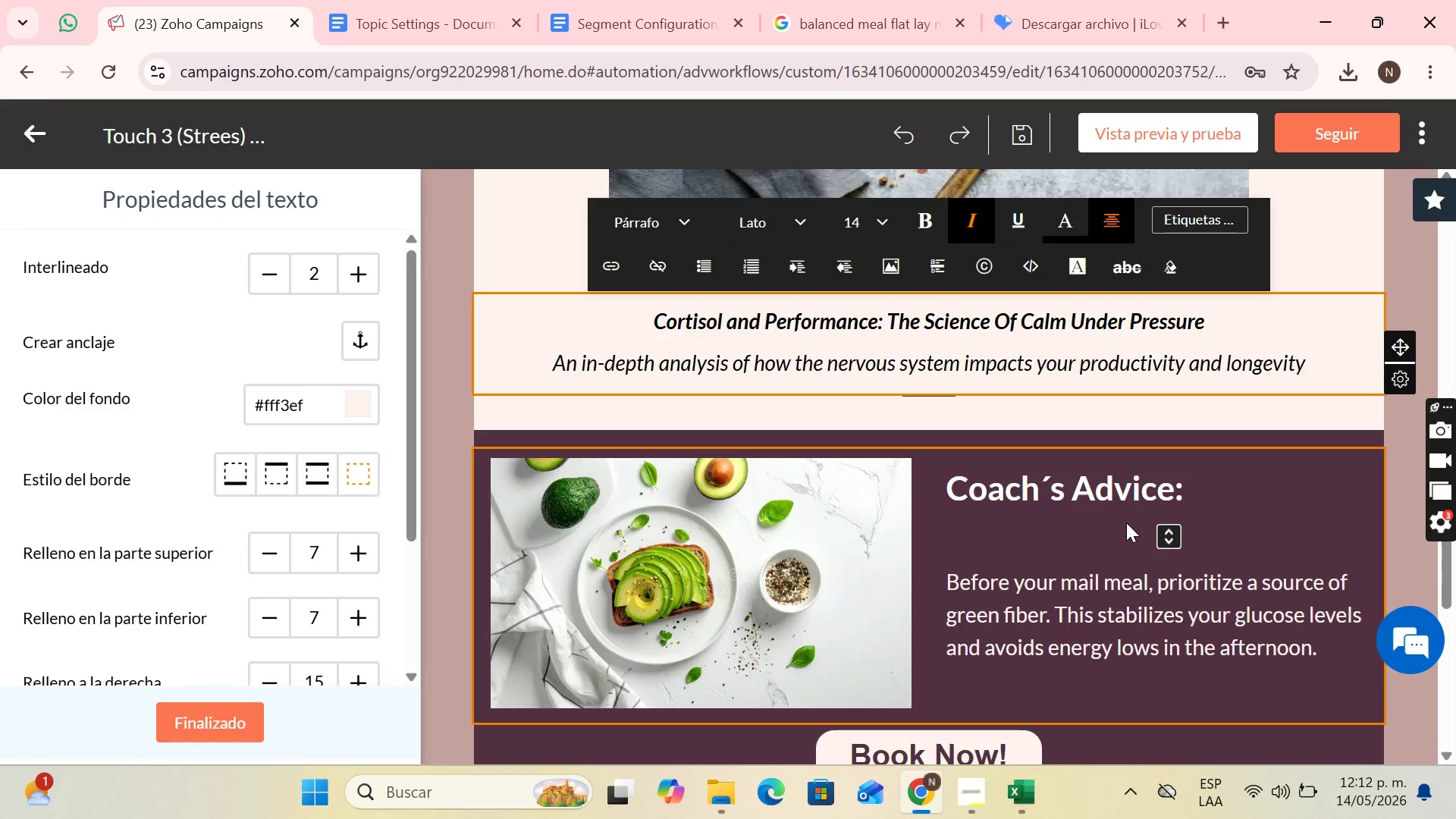 
scroll: coordinate [1144, 529], scroll_direction: down, amount: 1.0
 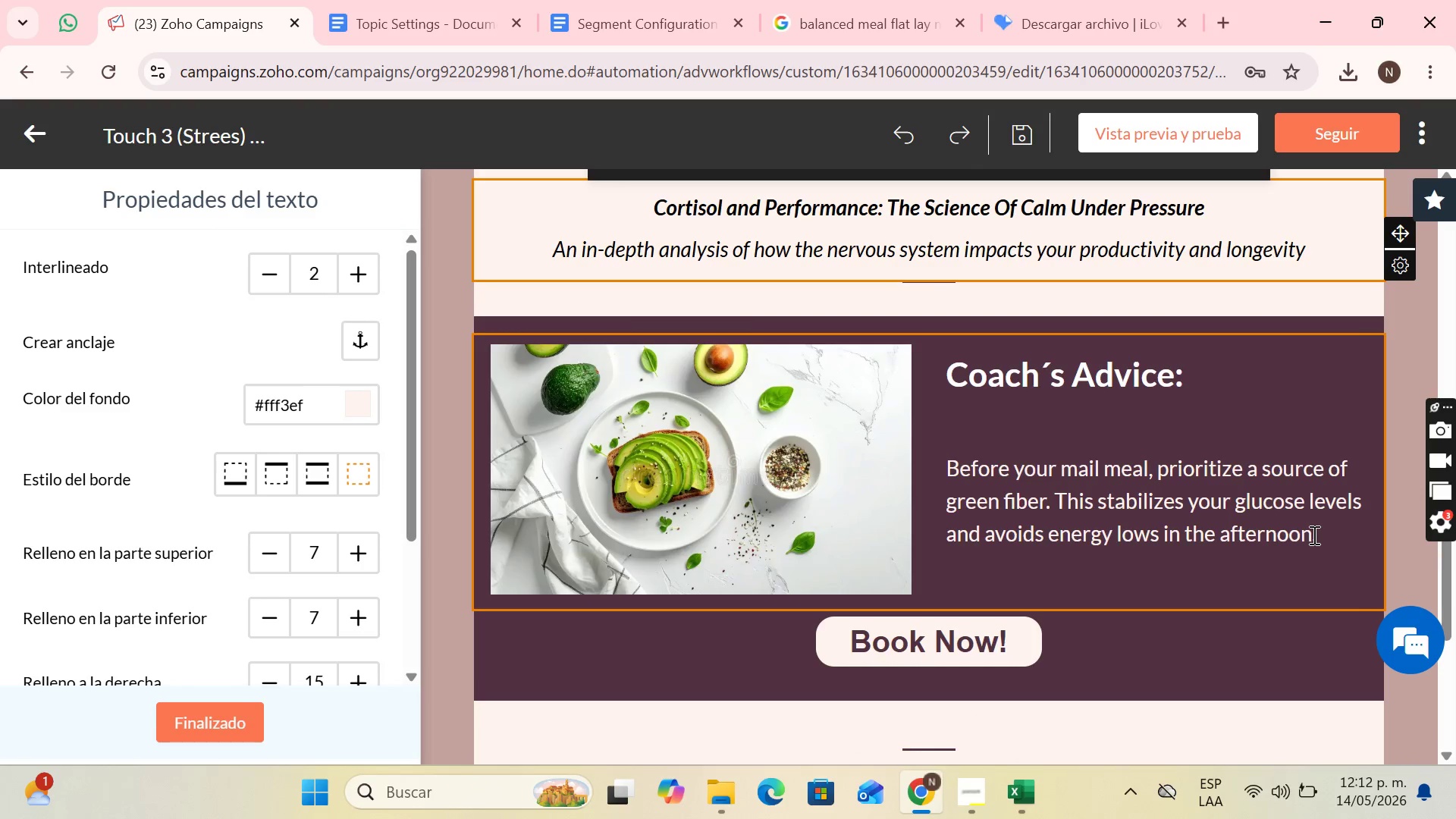 
left_click_drag(start_coordinate=[1314, 535], to_coordinate=[963, 425])
 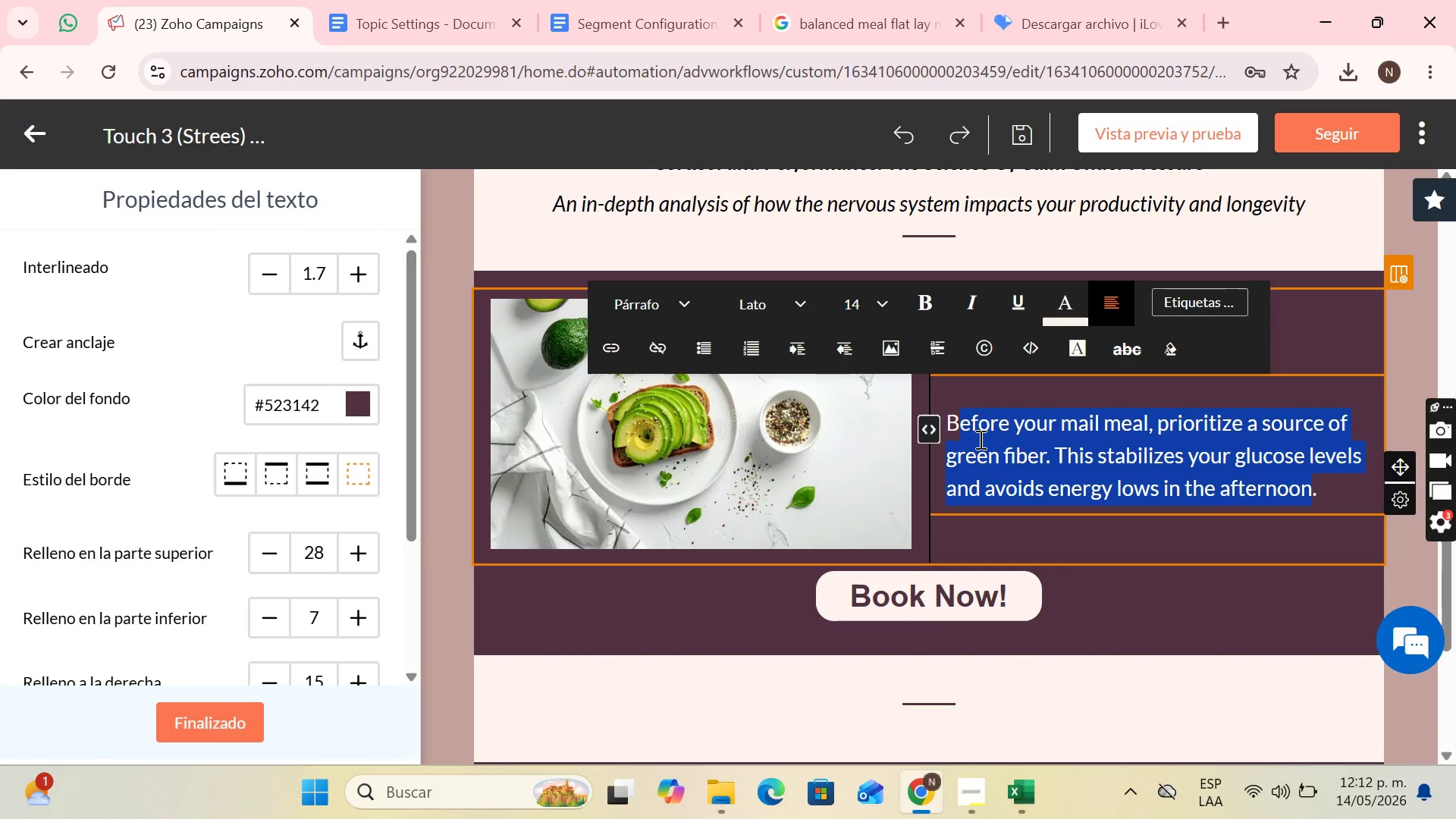 
key(CapsLock)
 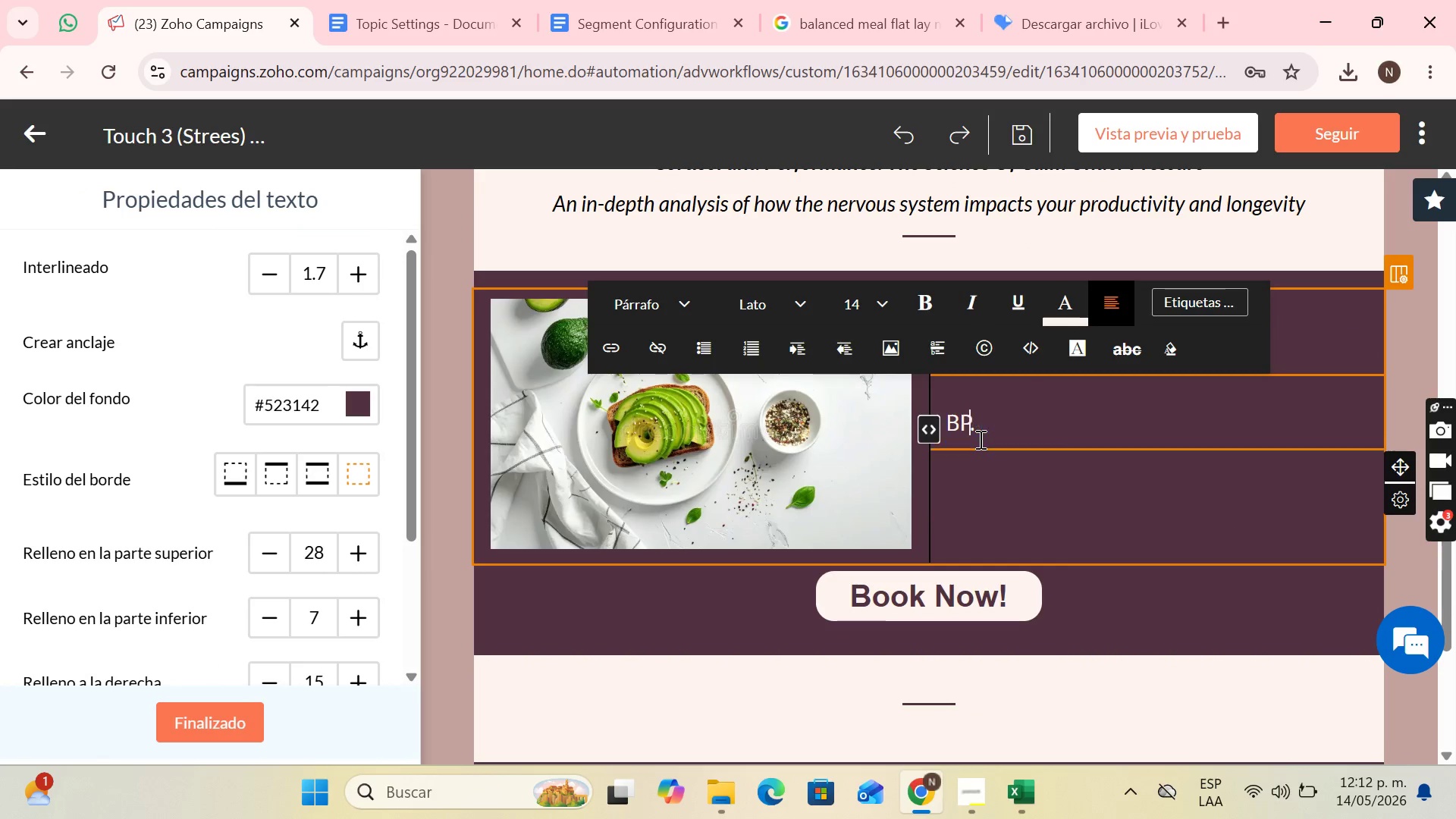 
key(P)
 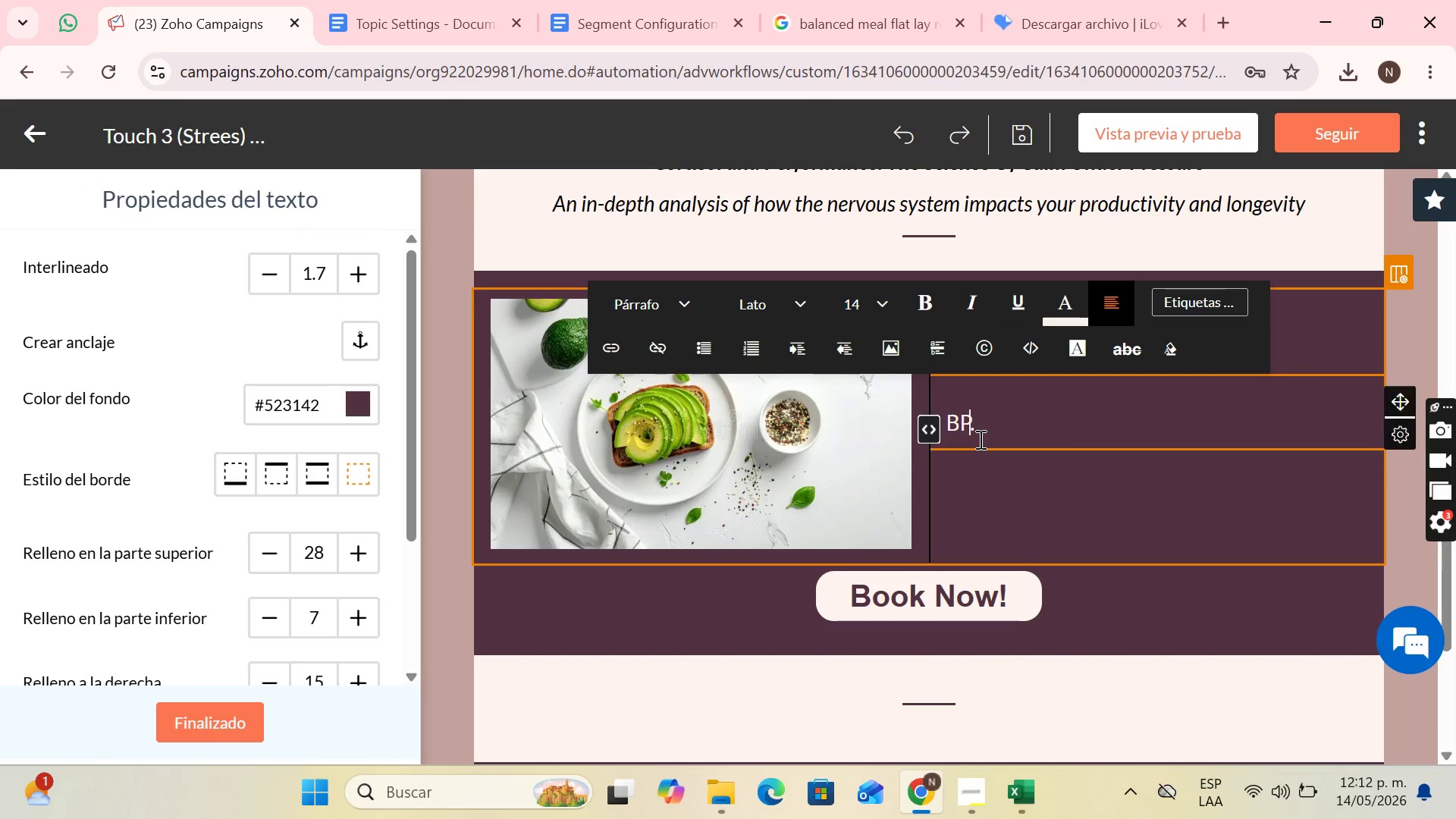 
key(CapsLock)
 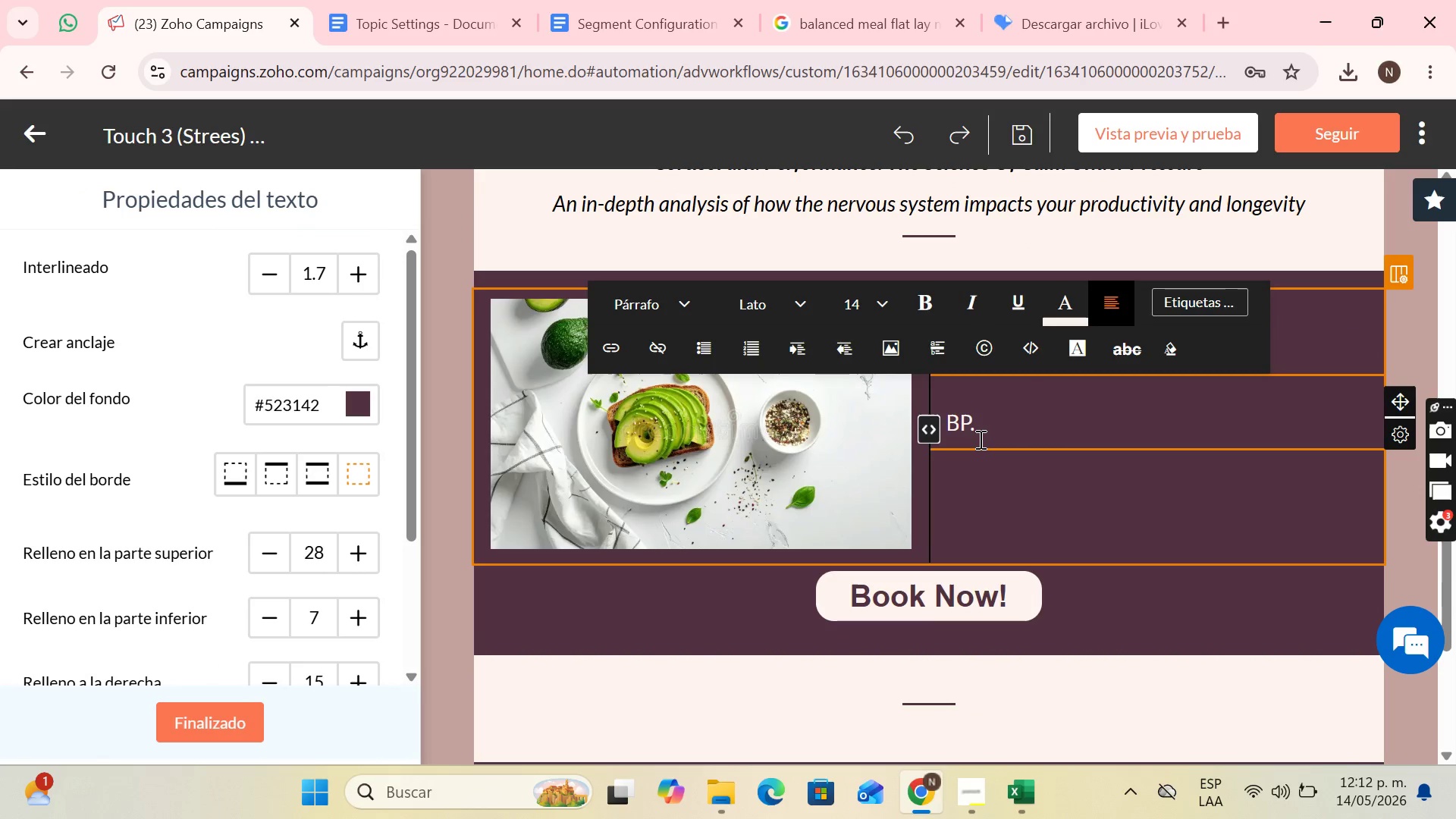 
key(ArrowLeft)
 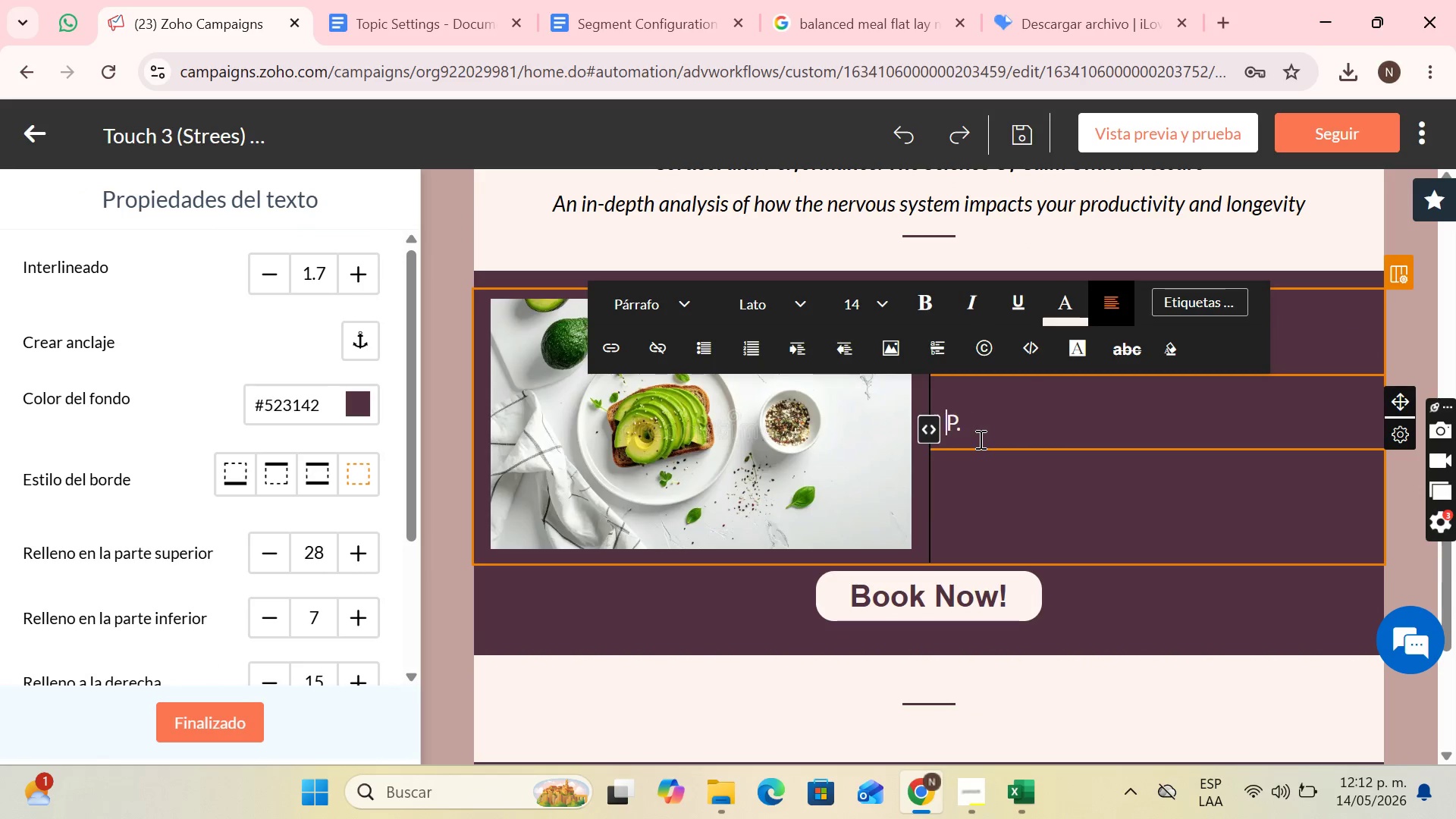 
key(Backspace)
 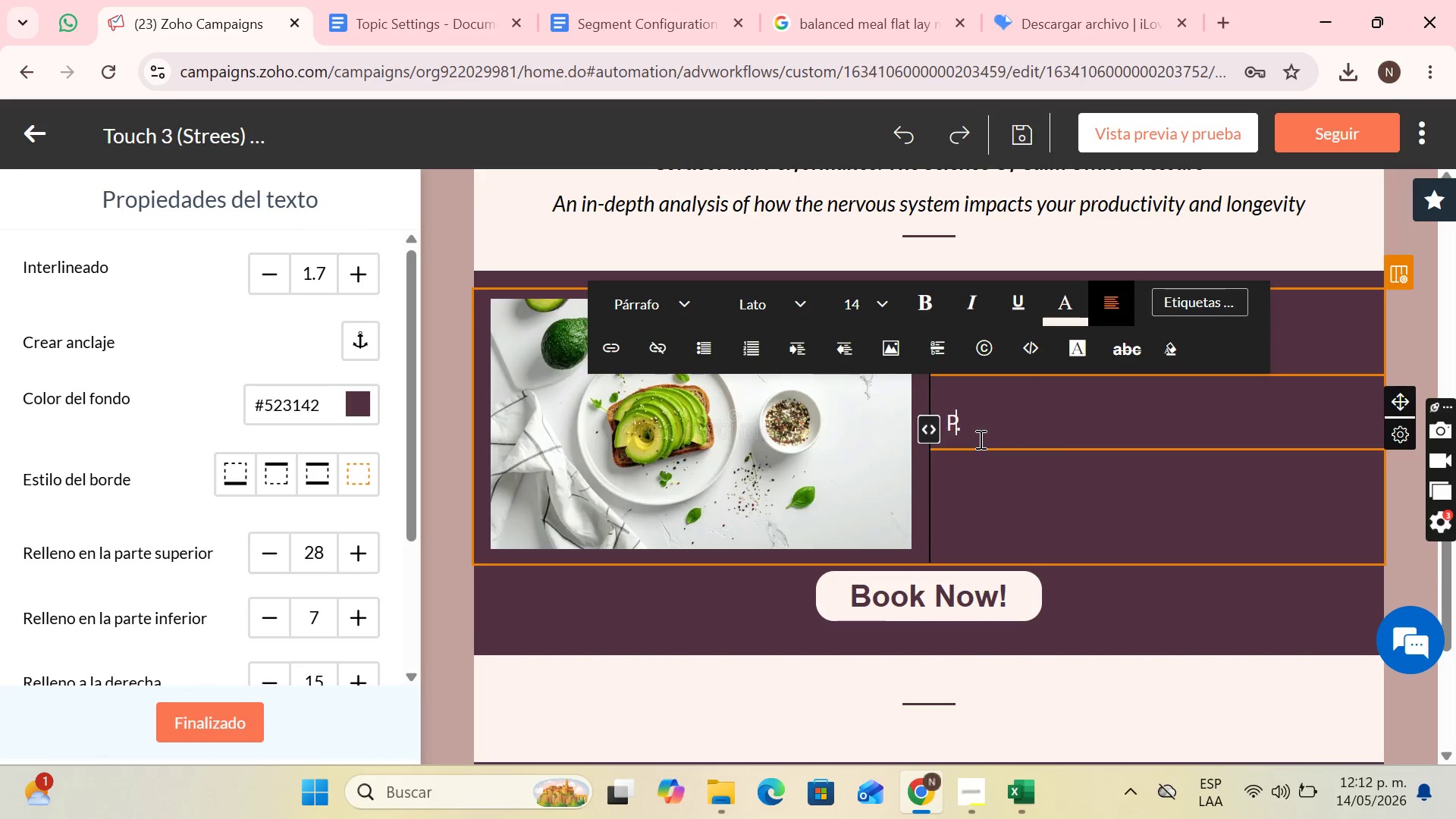 
key(ArrowRight)
 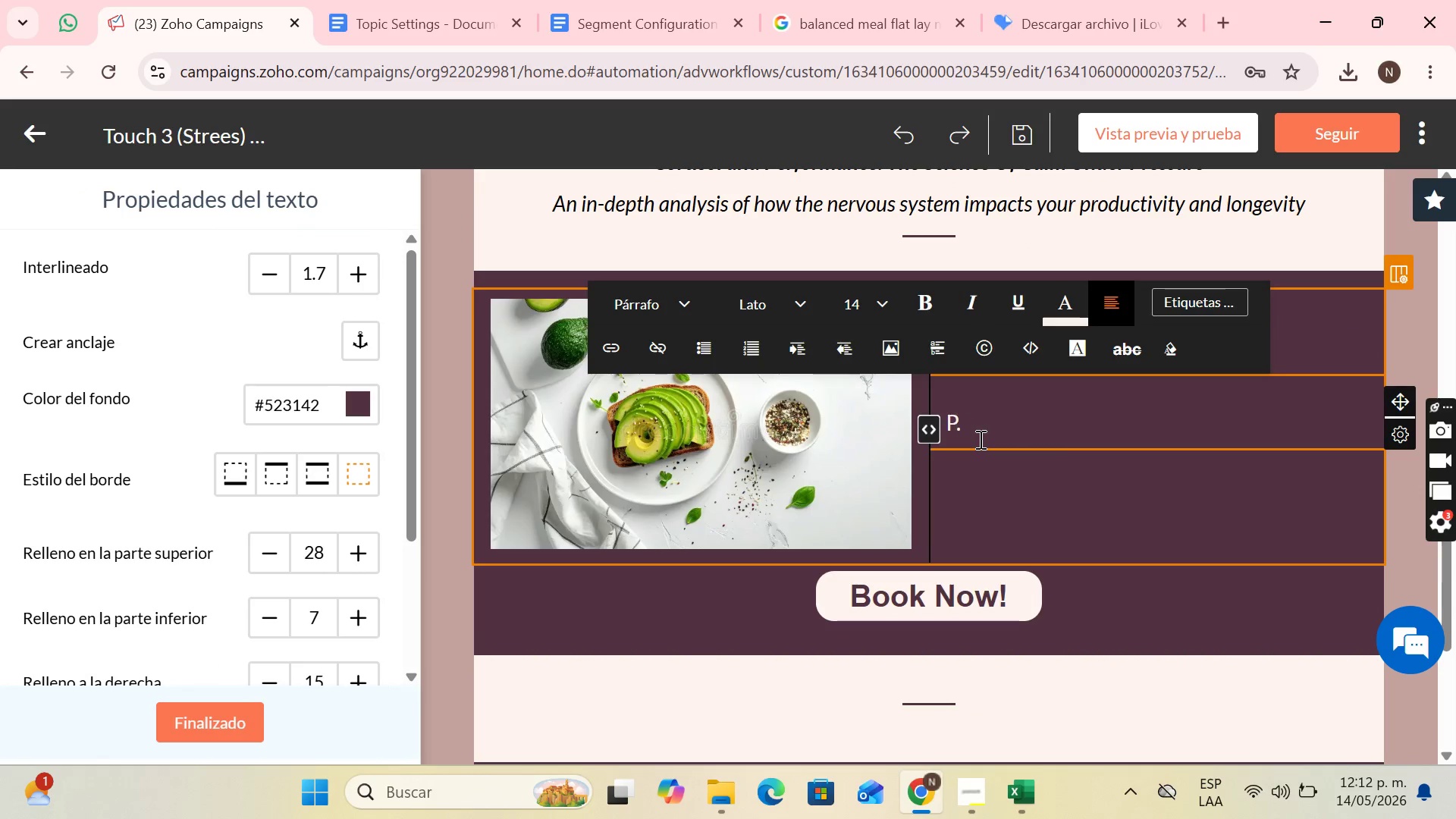 
type(ractice the box-brathing techique> )
 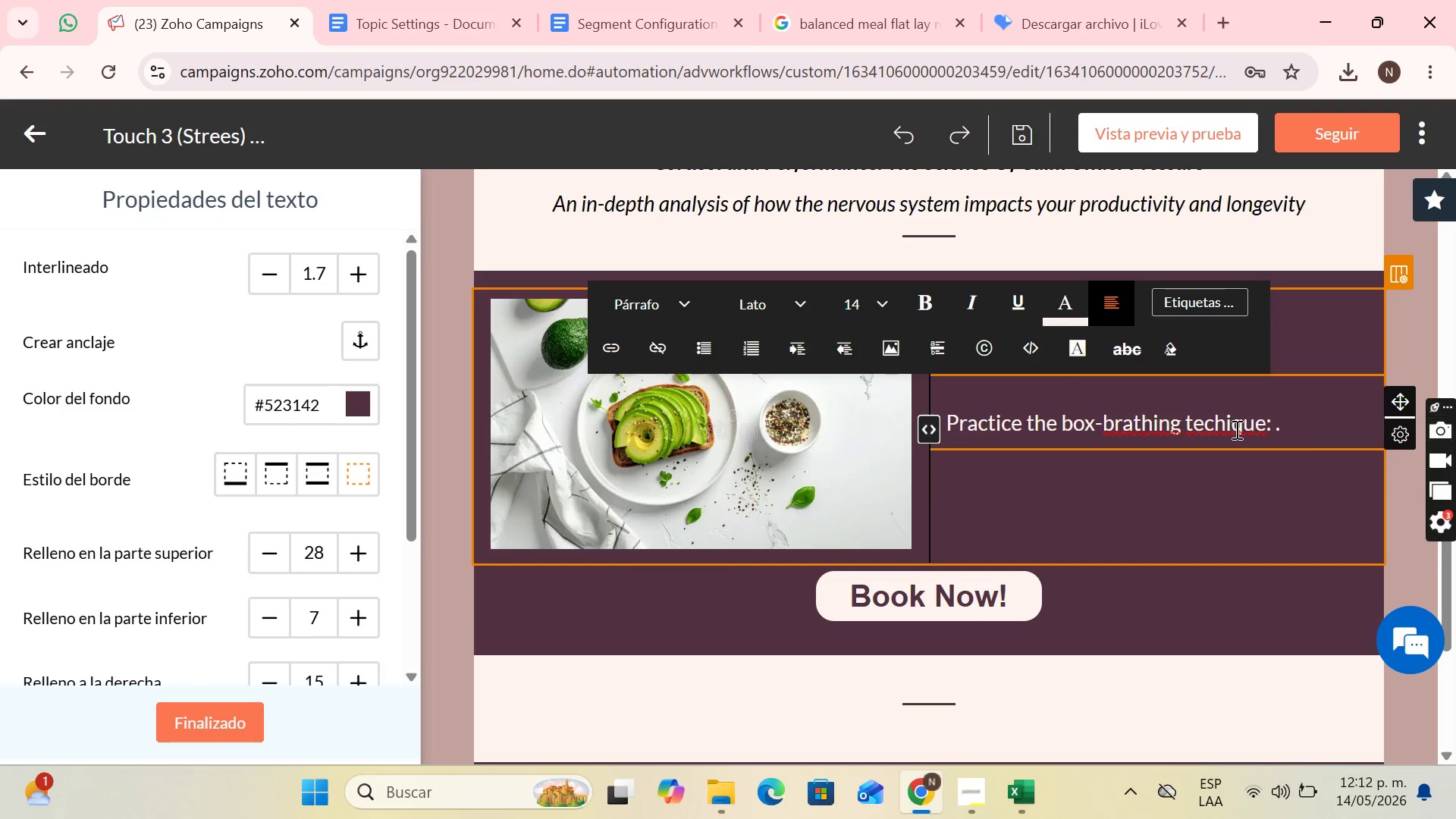 
left_click([1226, 423])
 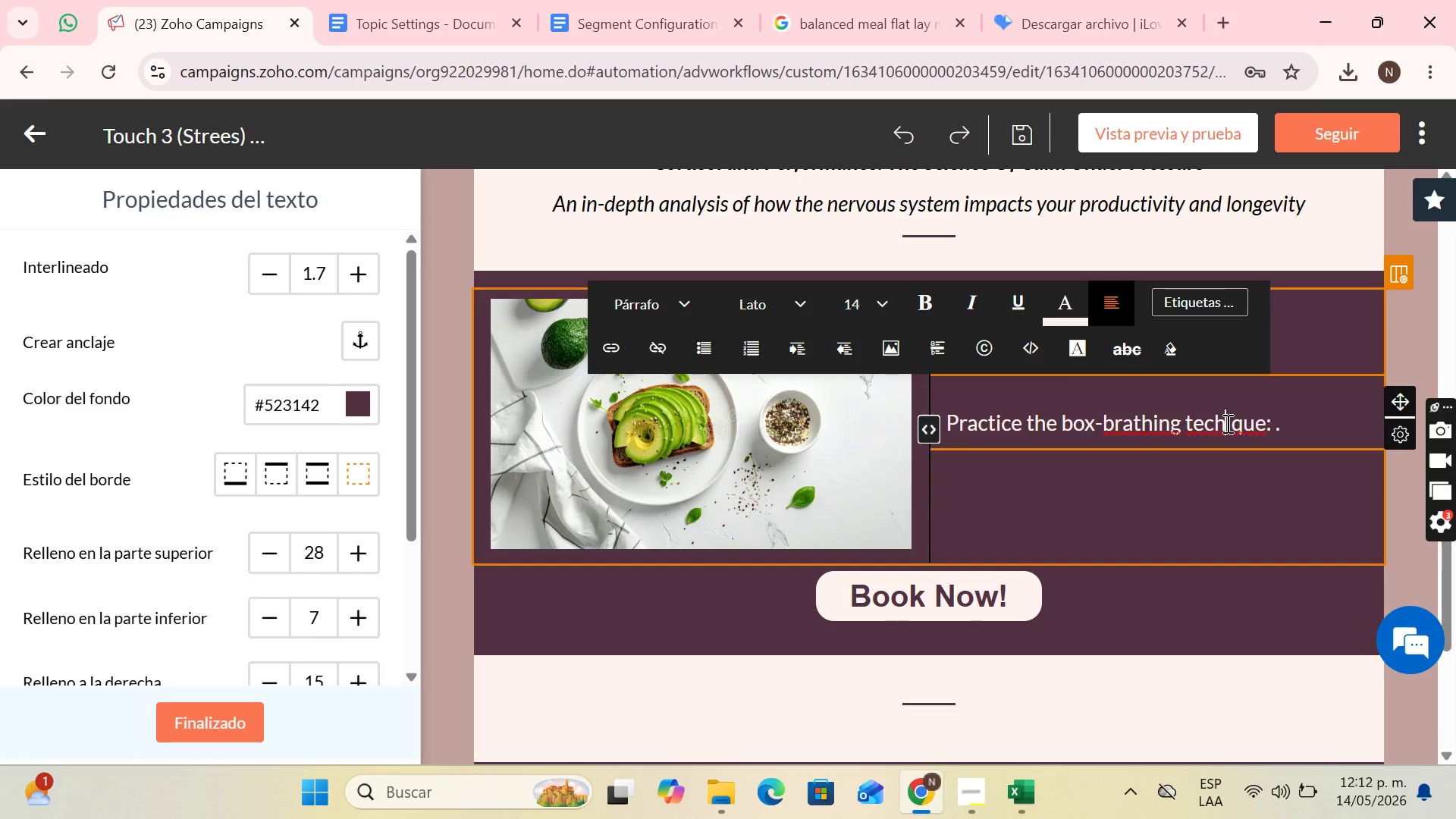 
key(N)
 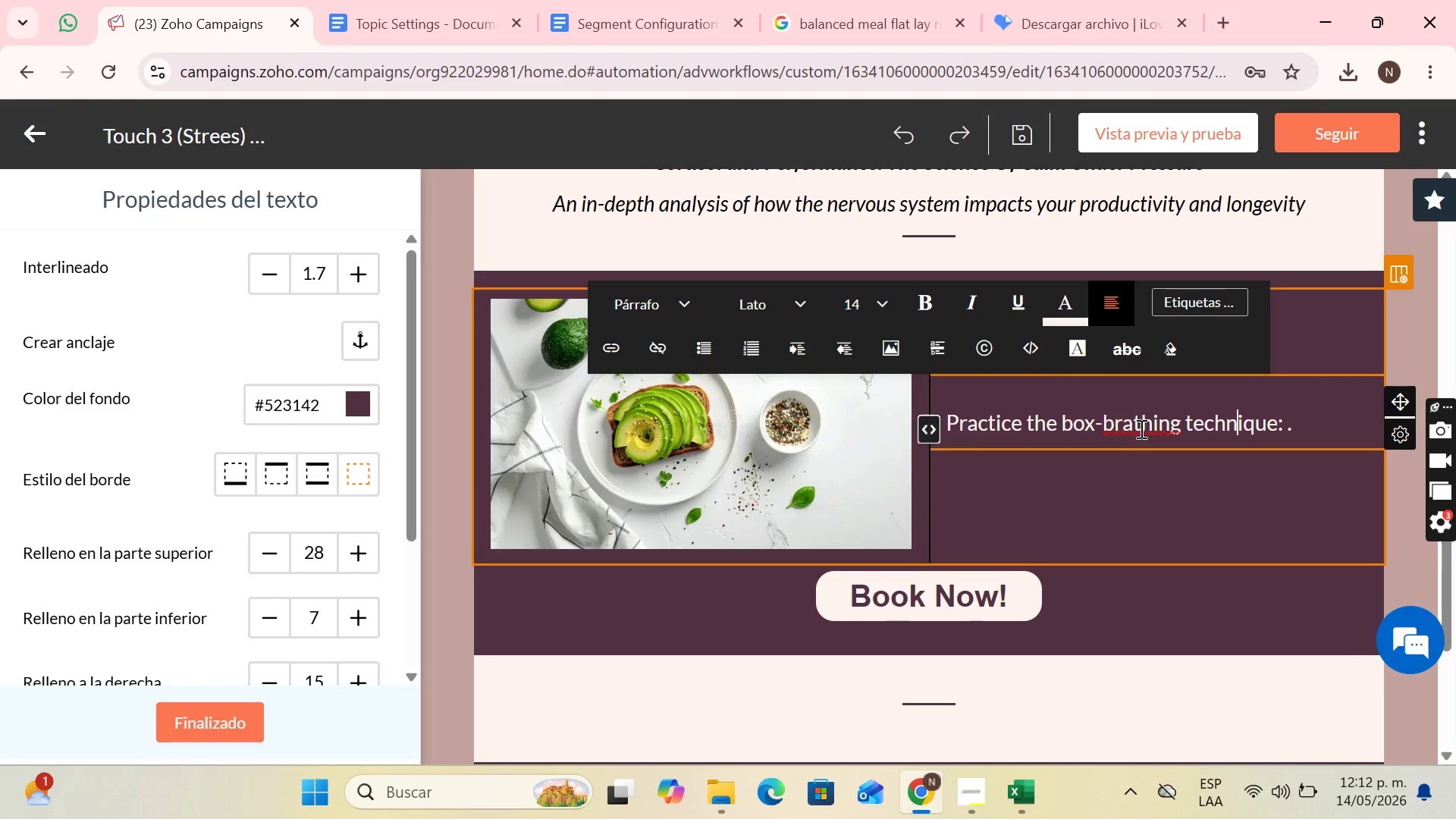 
mouse_move([1128, 425])
 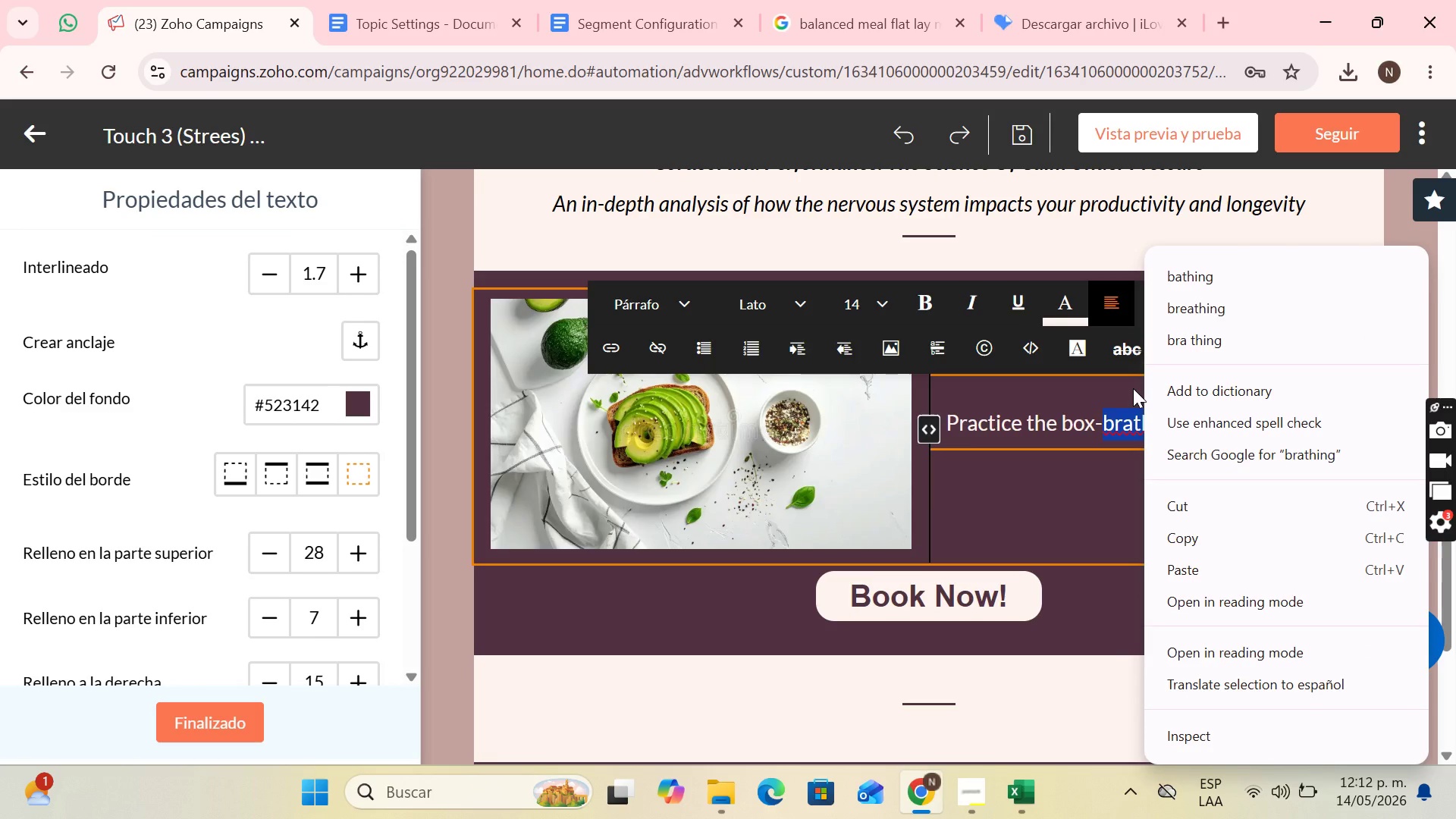 
left_click([1141, 424])
 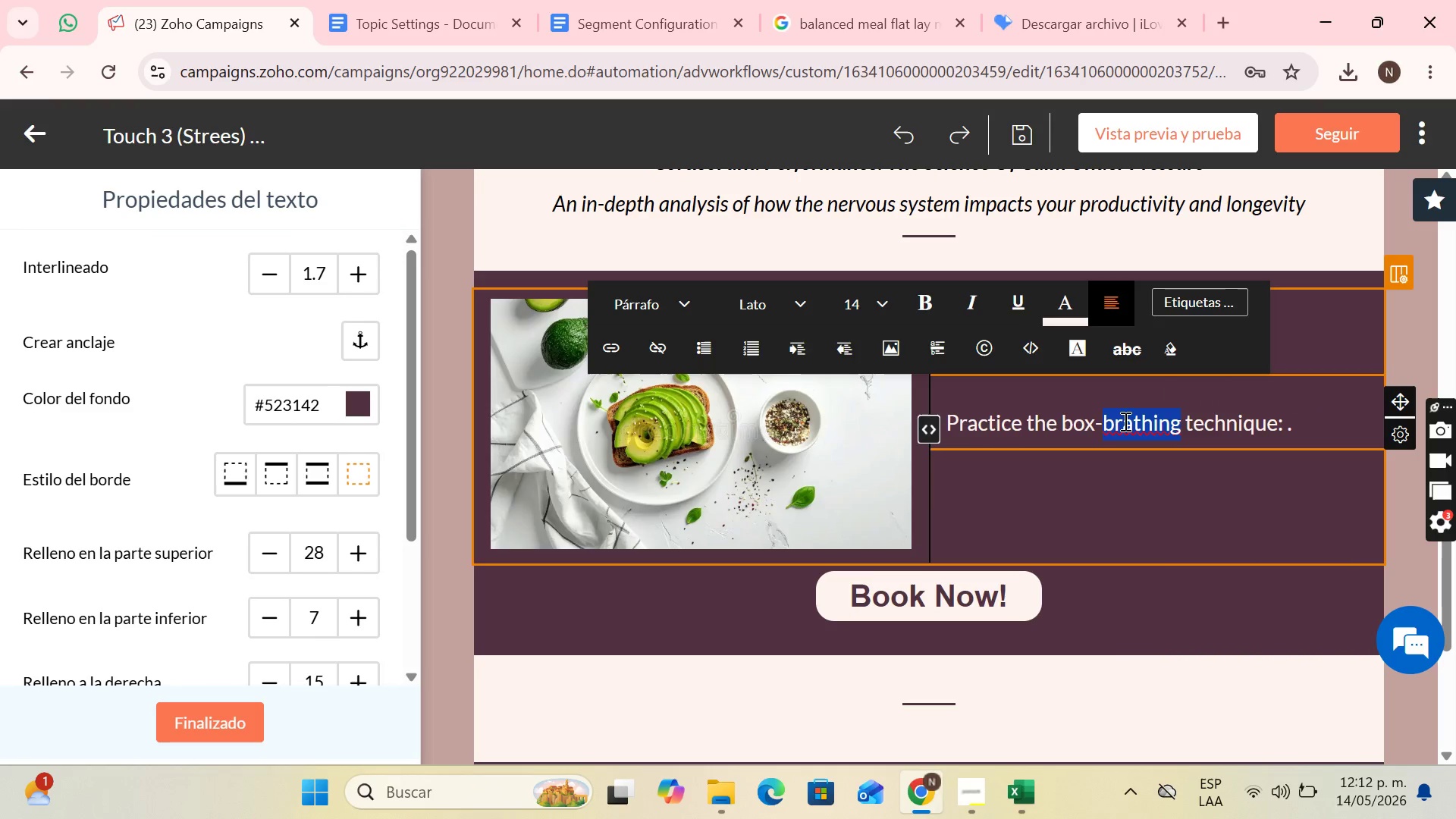 
left_click([1124, 421])
 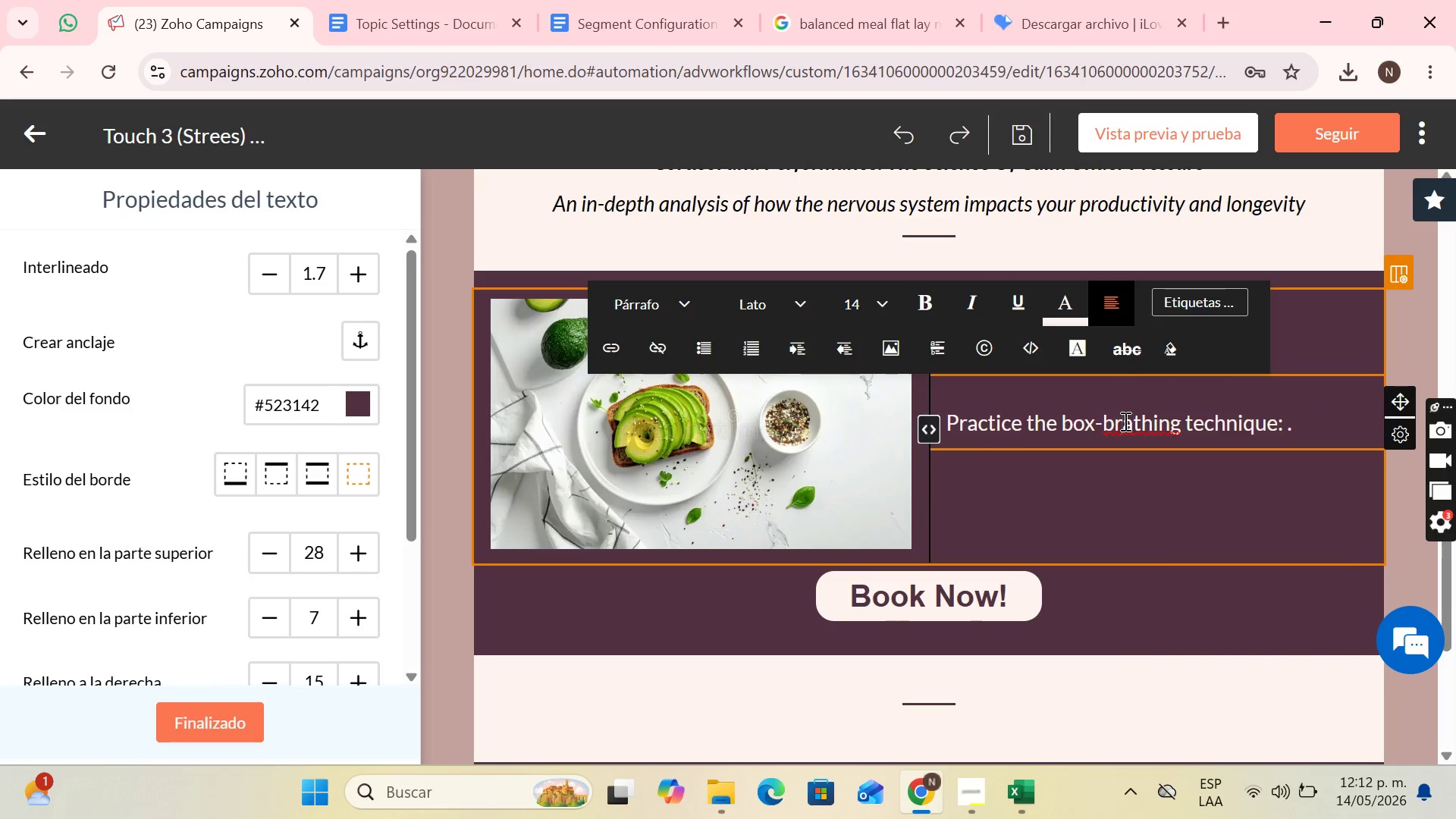 
key(E)
 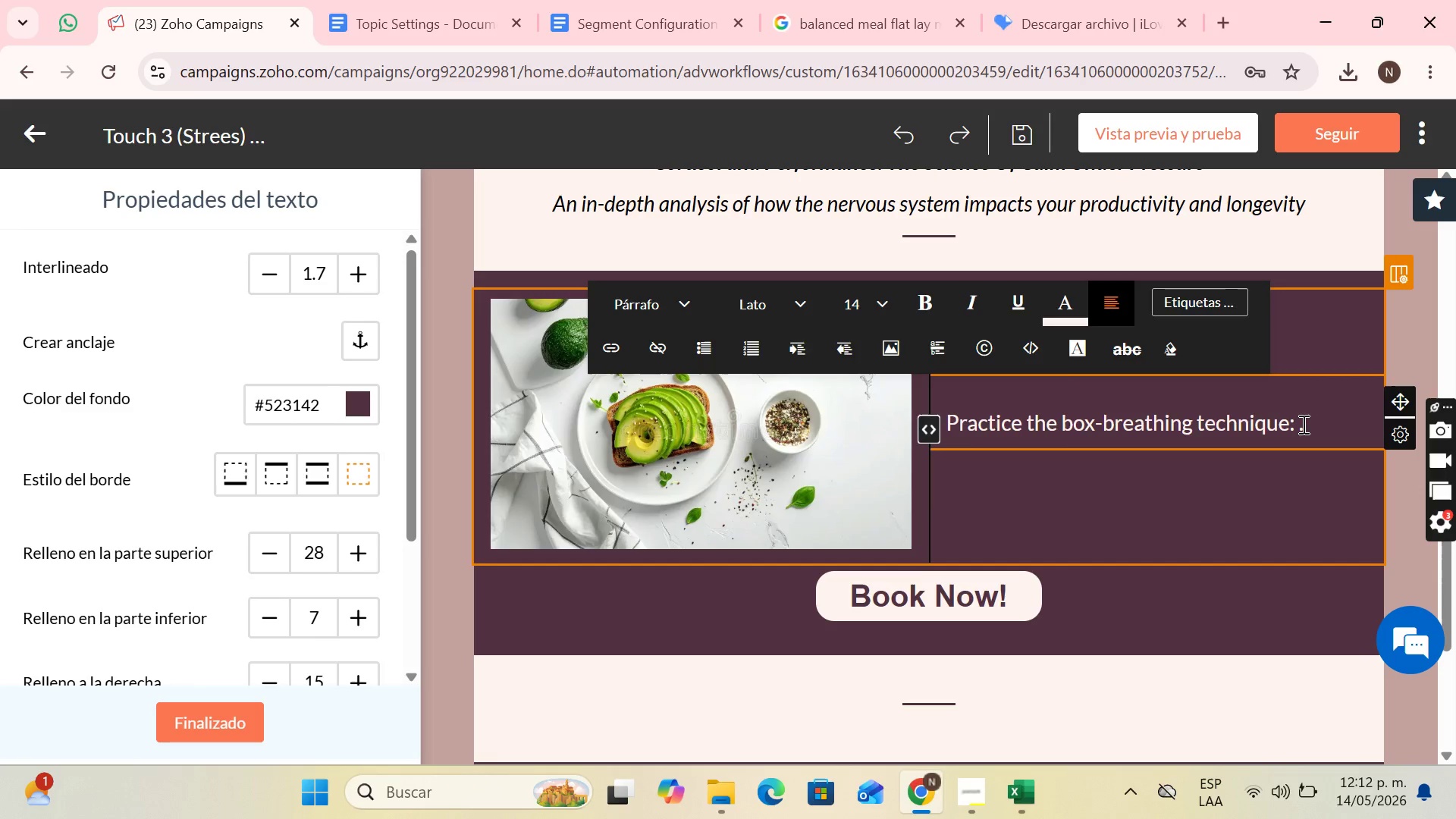 
left_click([1294, 422])
 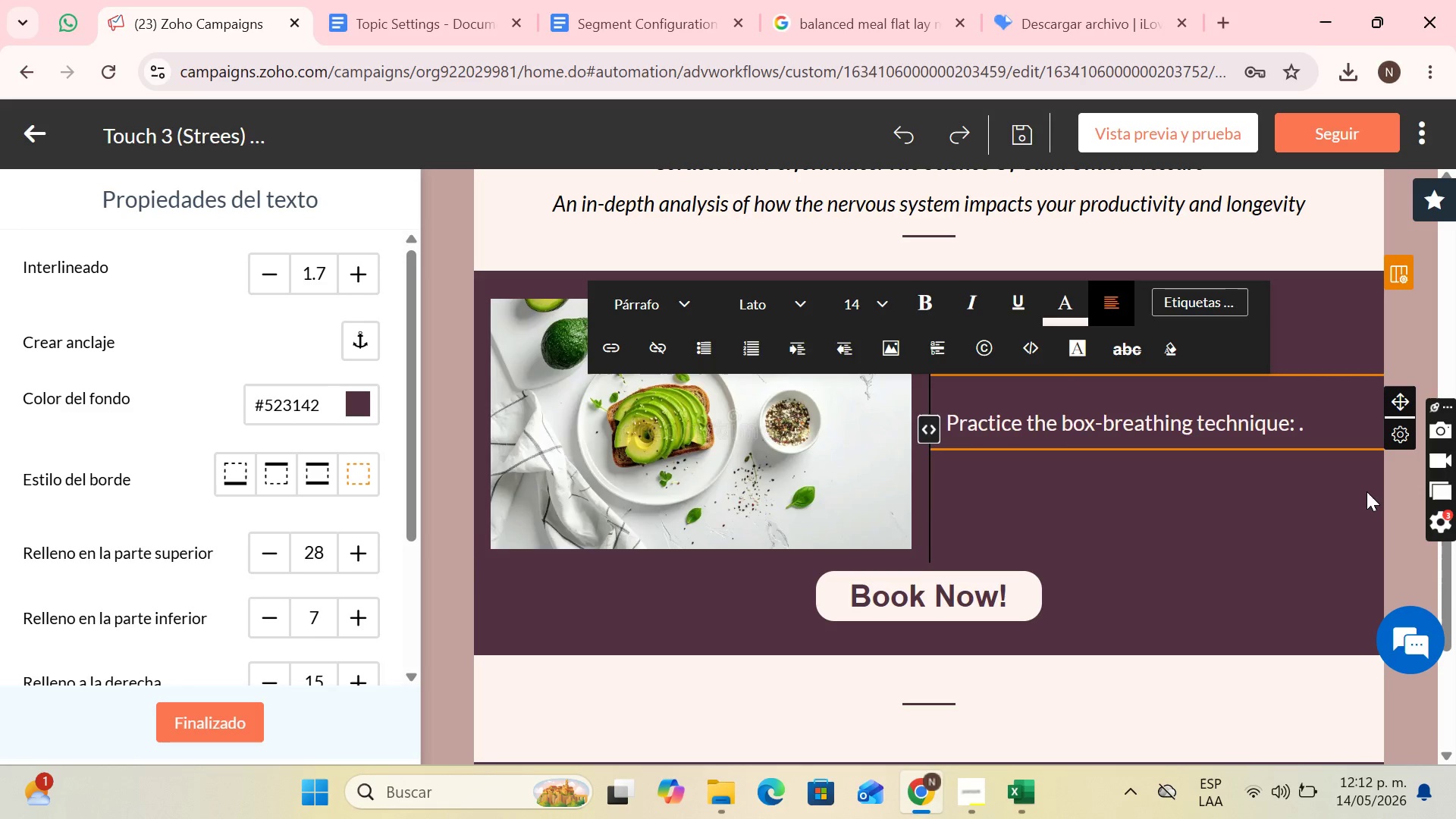 
key(ArrowRight)
 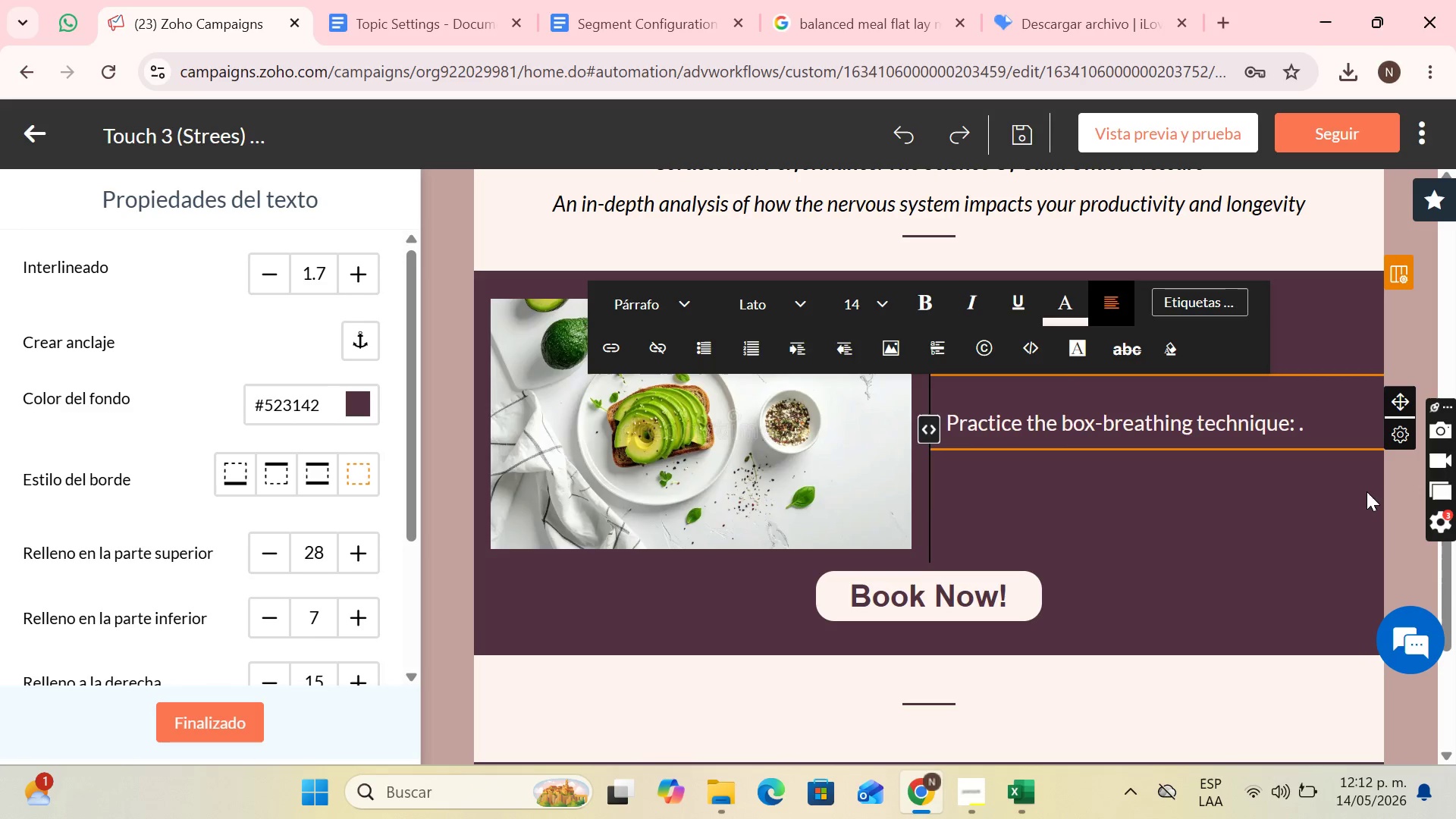 
key(ArrowRight)
 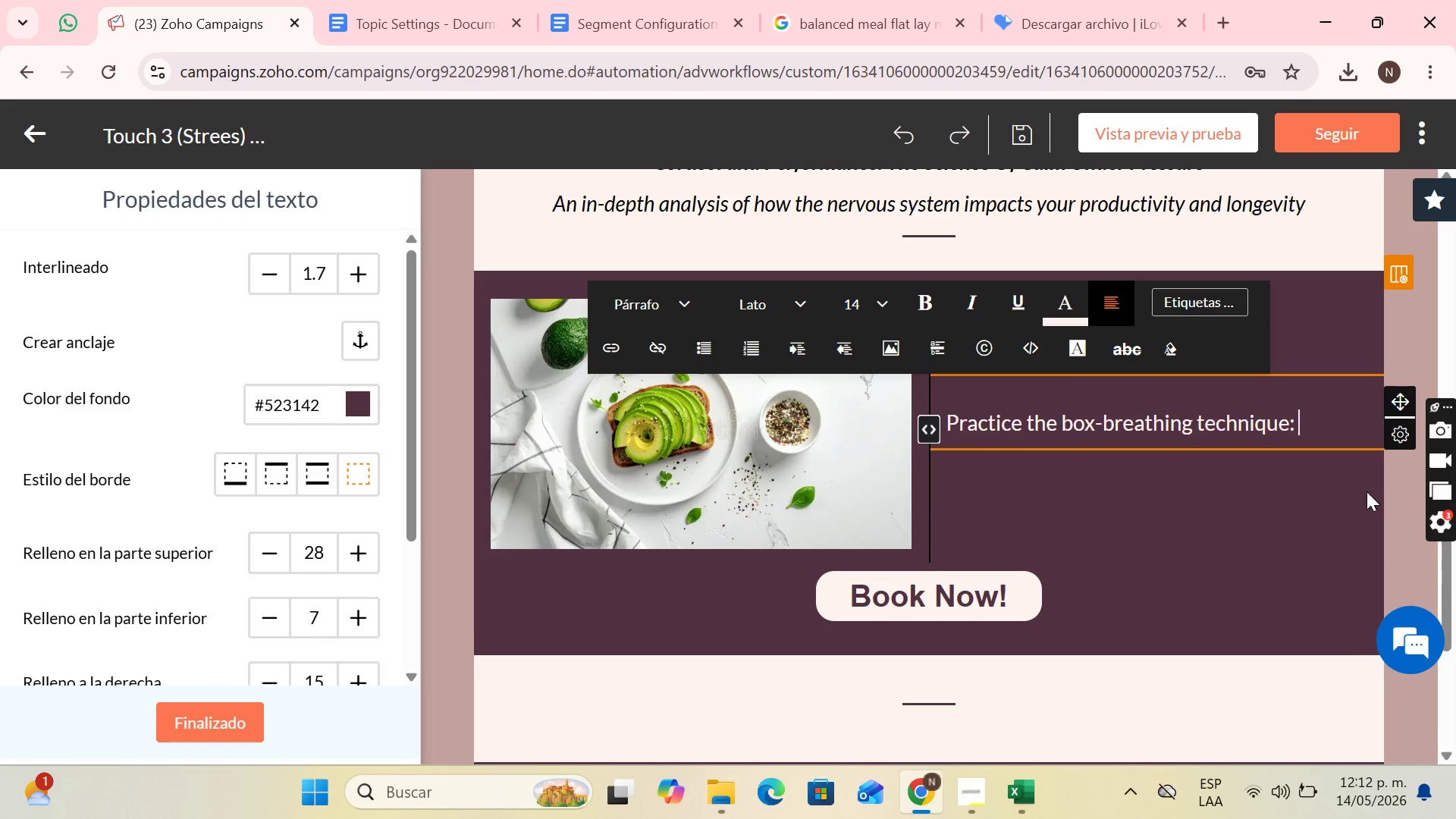 
key(Backspace)
 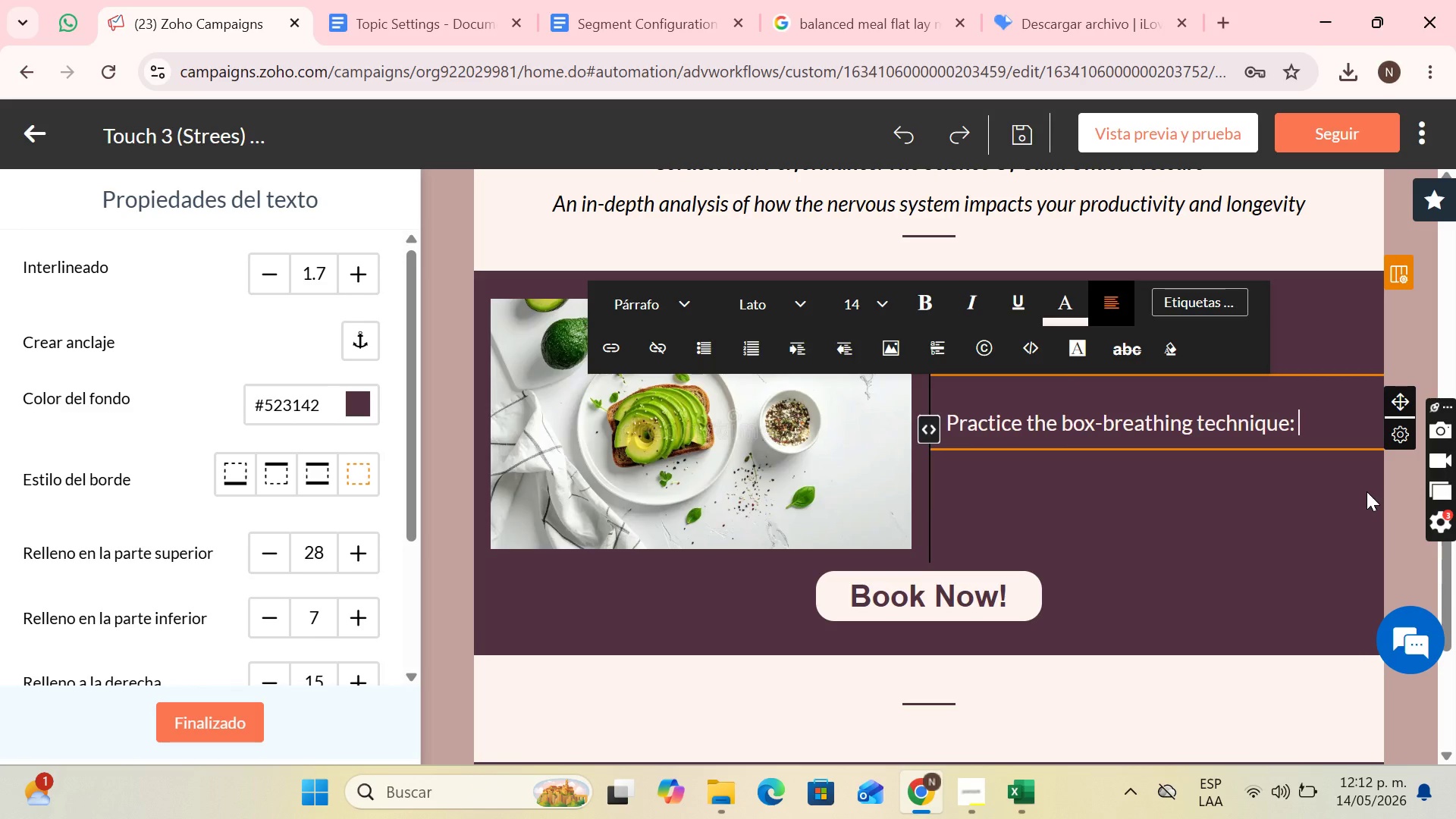 
type(inhale in 4, keep at)
 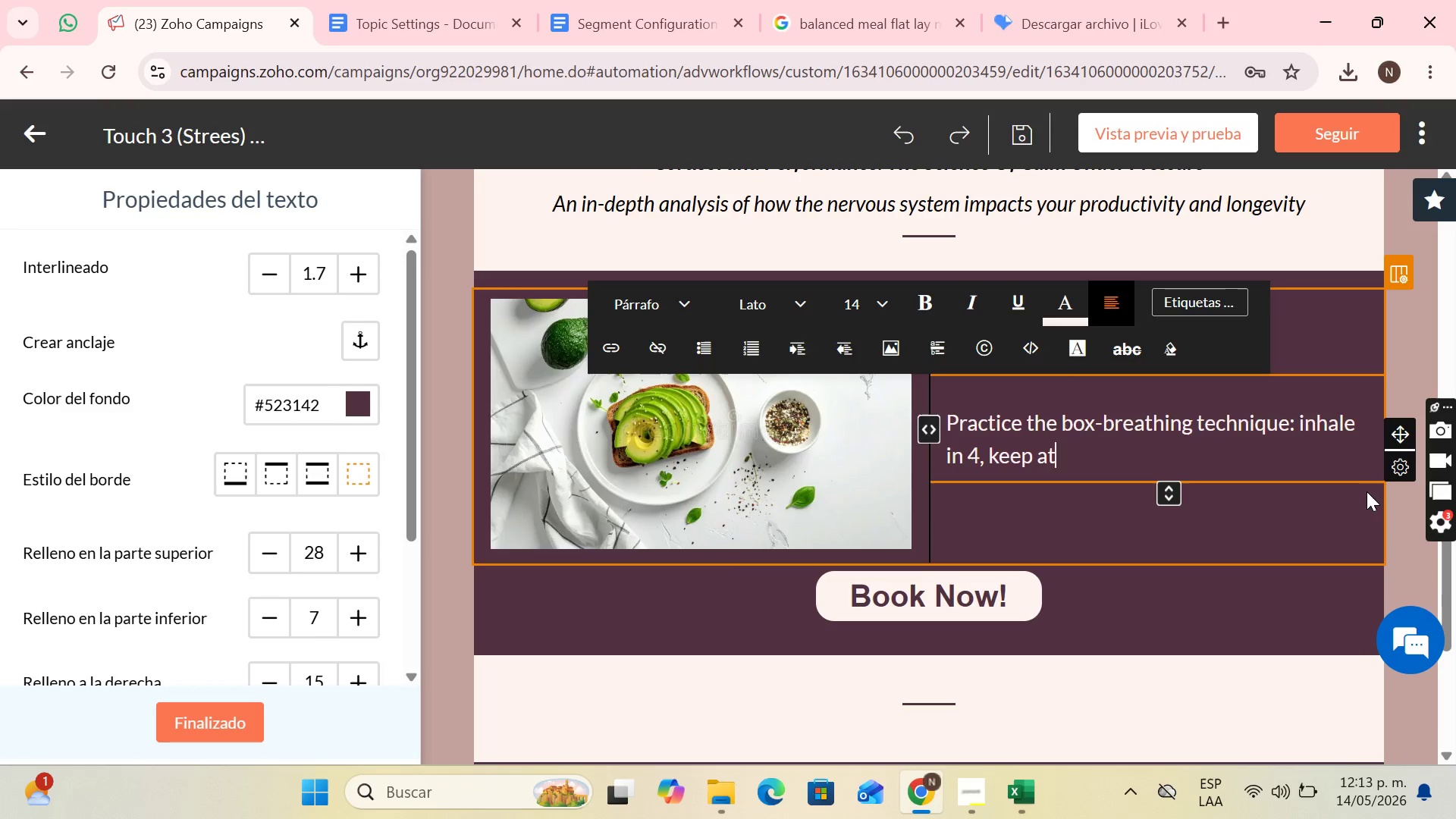 
type(4)
key(Backspace)
type( 4, exhale in 4 and keep at 4.)
 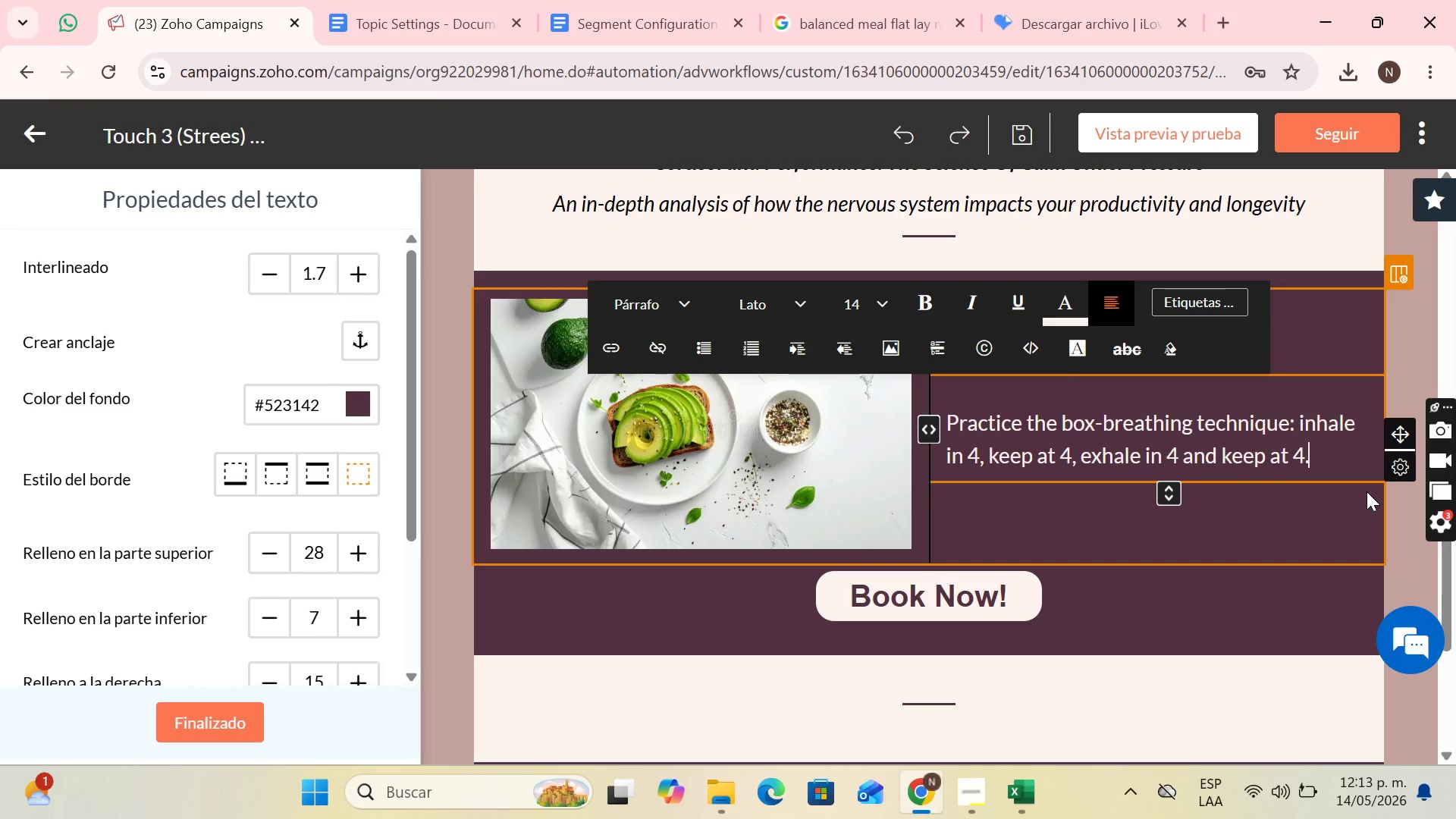 
type( You will notice an inmediate change in your response to stress)
 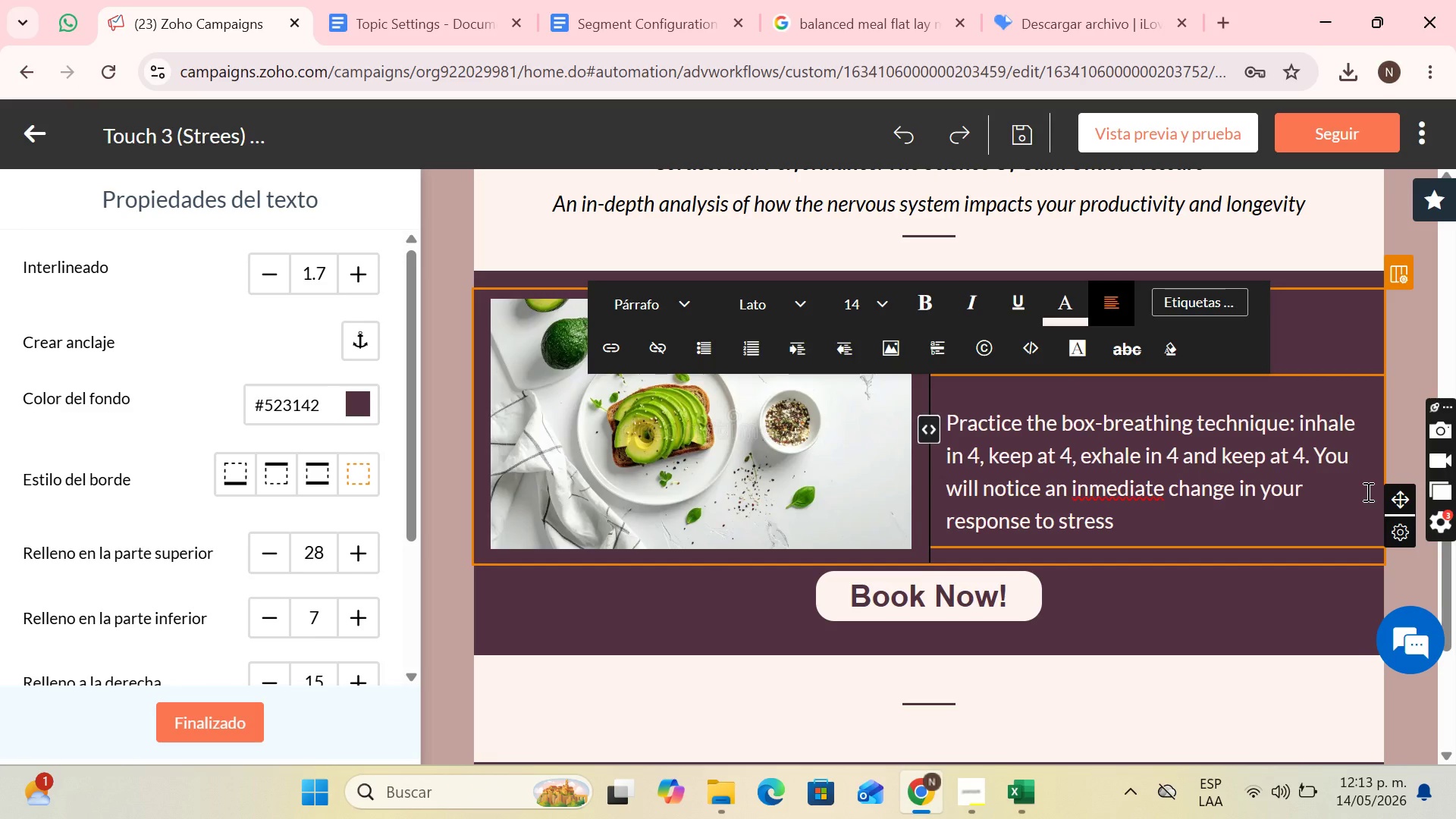 
wait(5.36)
 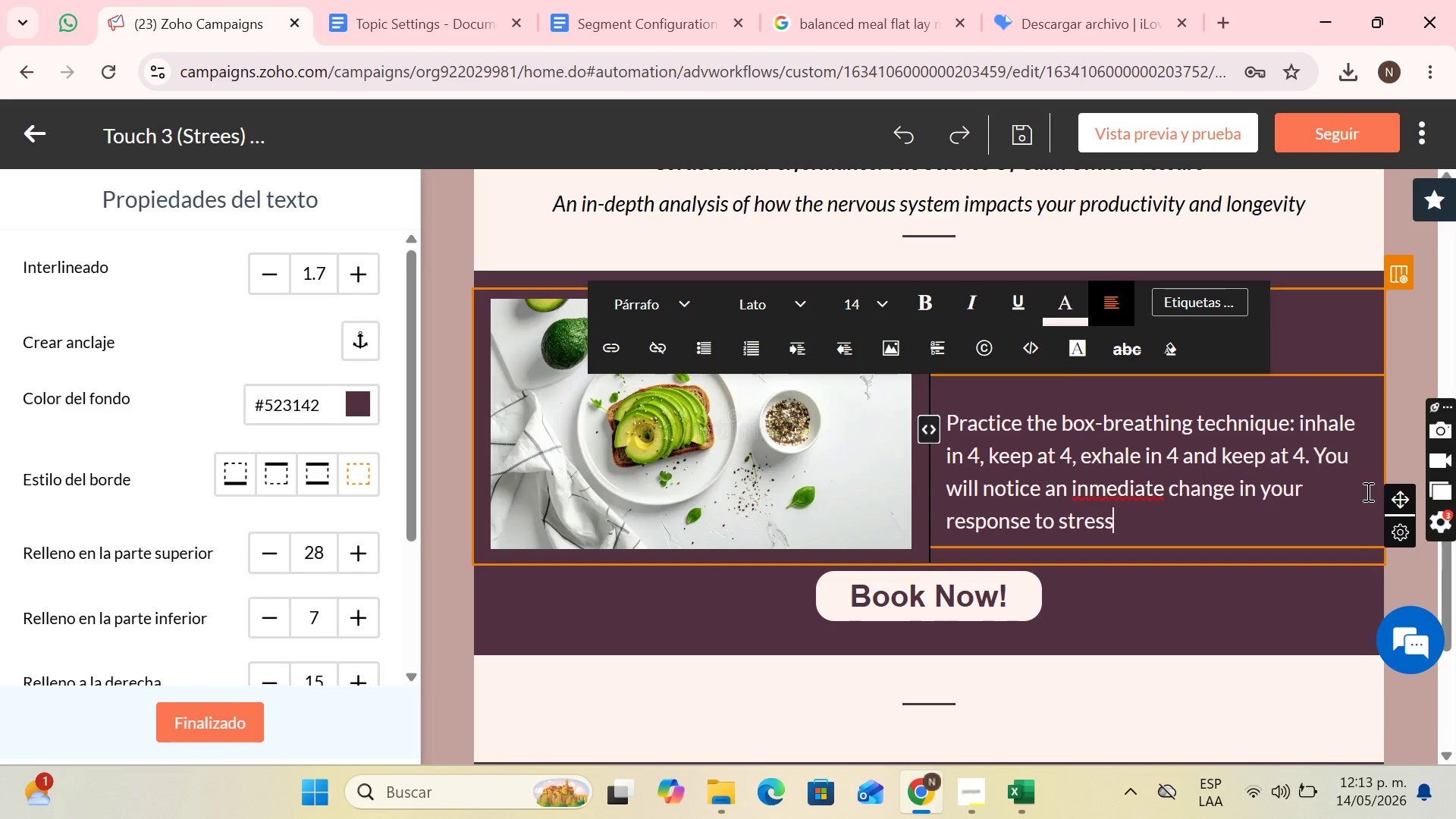 
key(Period)
 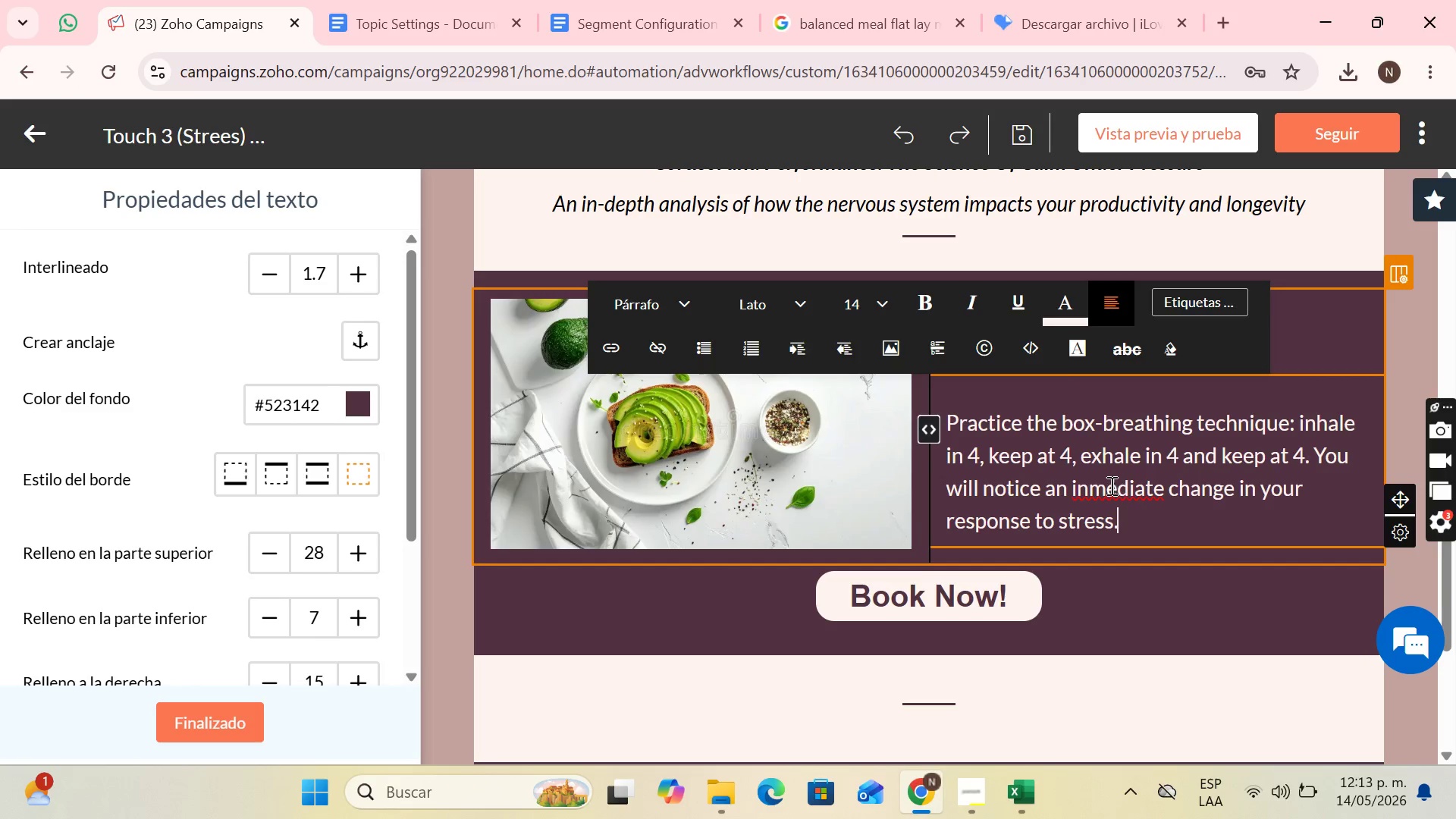 
key(Backspace)
 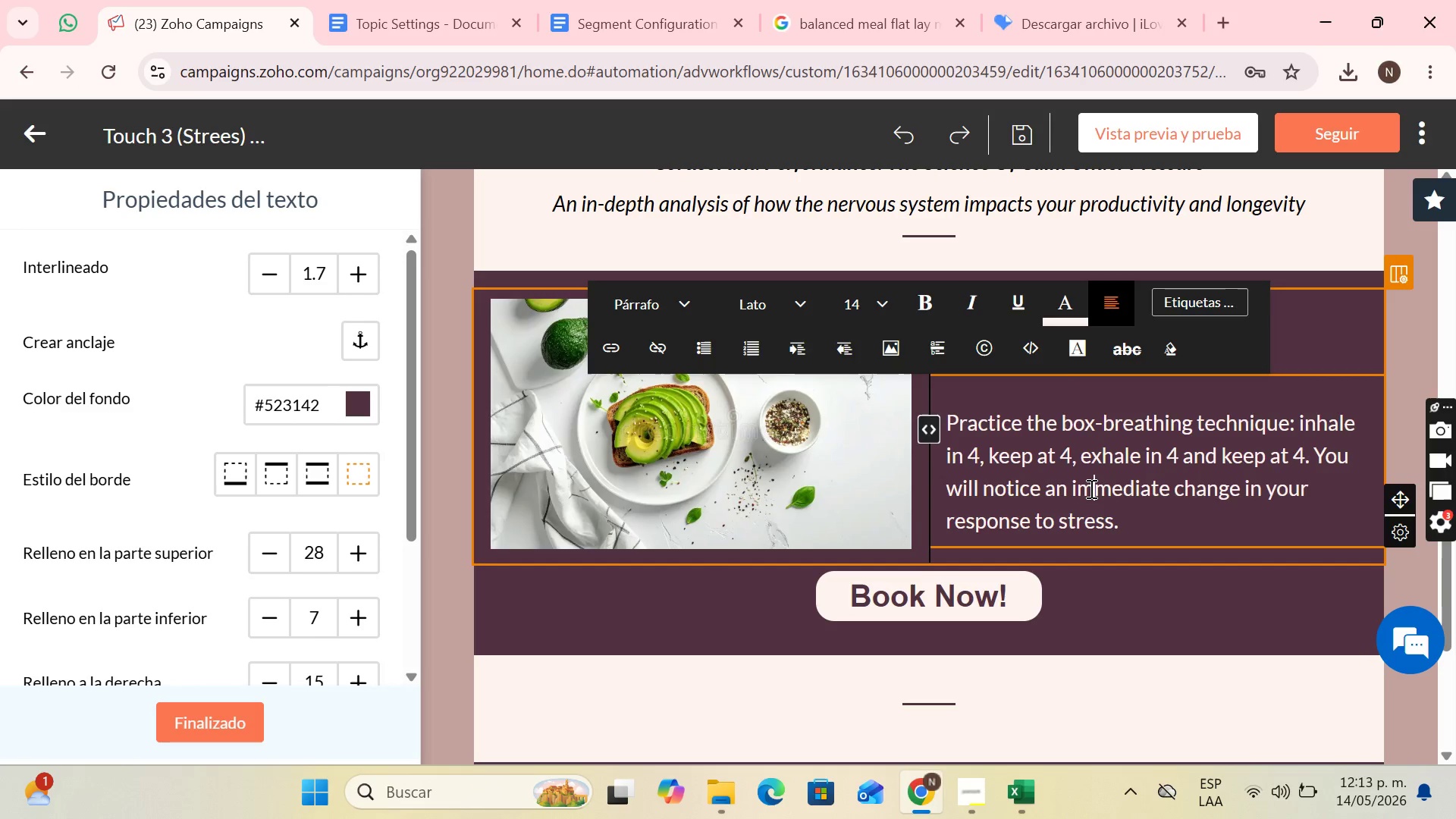 
key(M)
 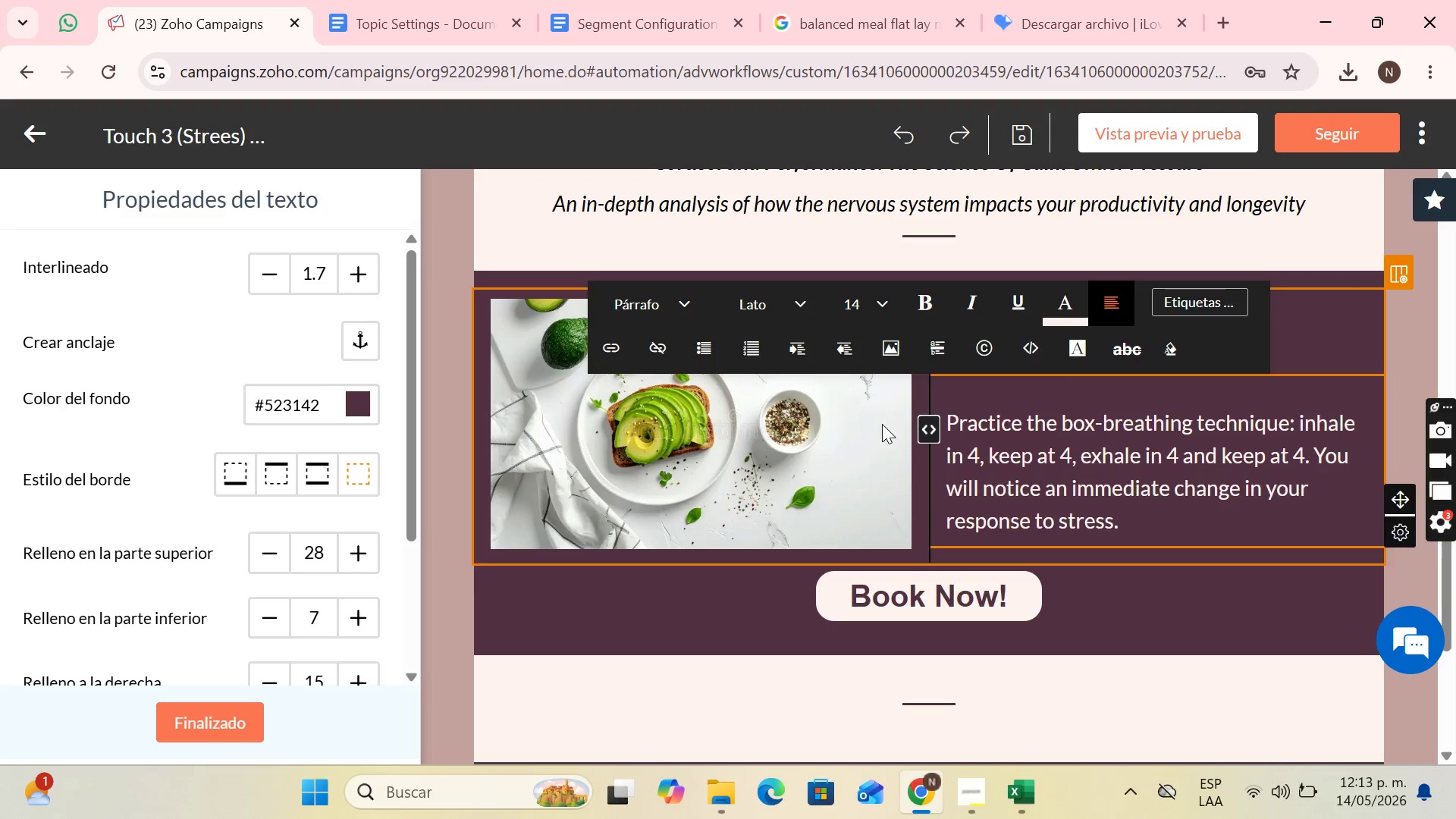 
scroll: coordinate [1159, 479], scroll_direction: none, amount: 0.0
 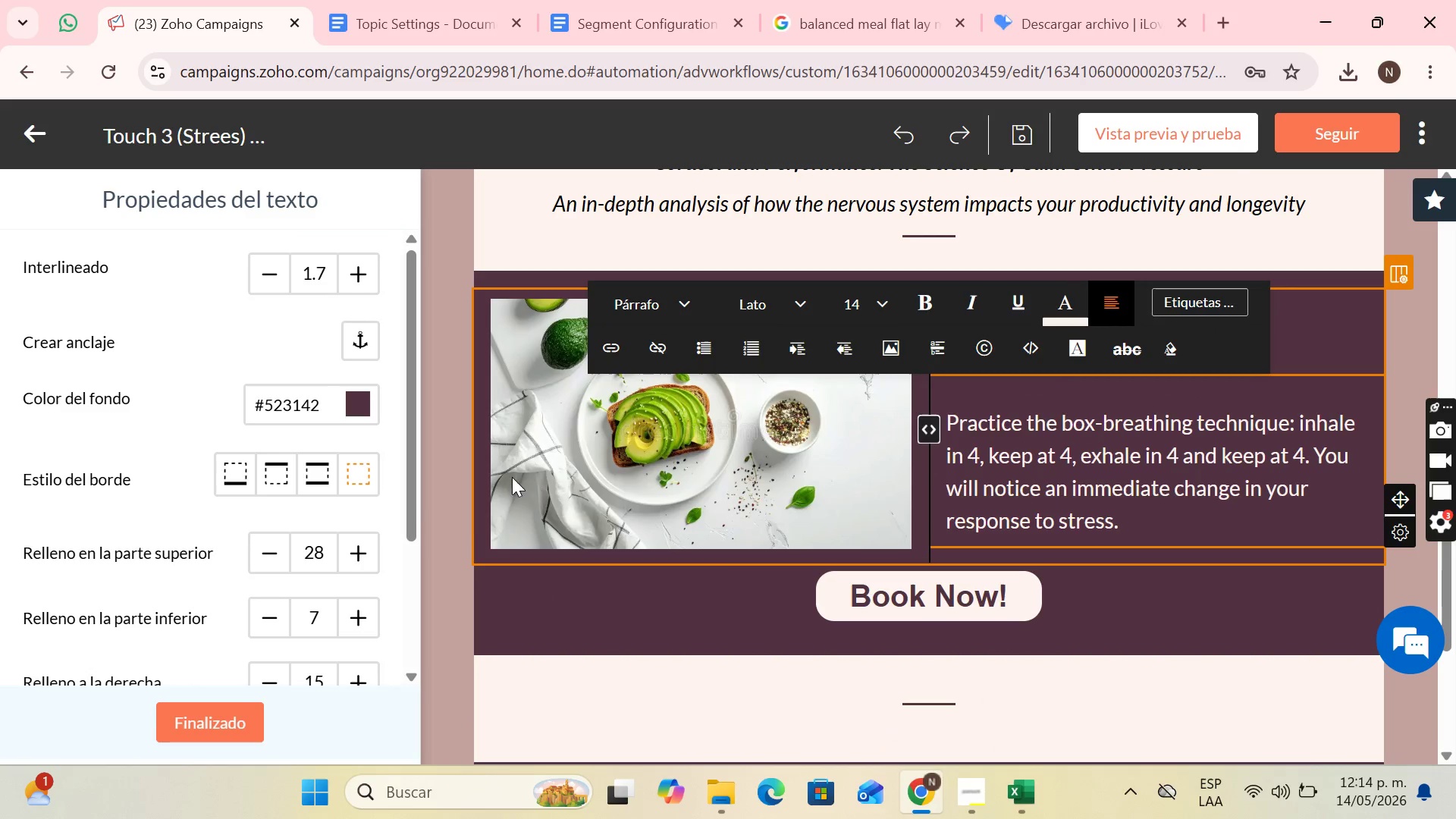 
scroll: coordinate [328, 570], scroll_direction: down, amount: 1.0
 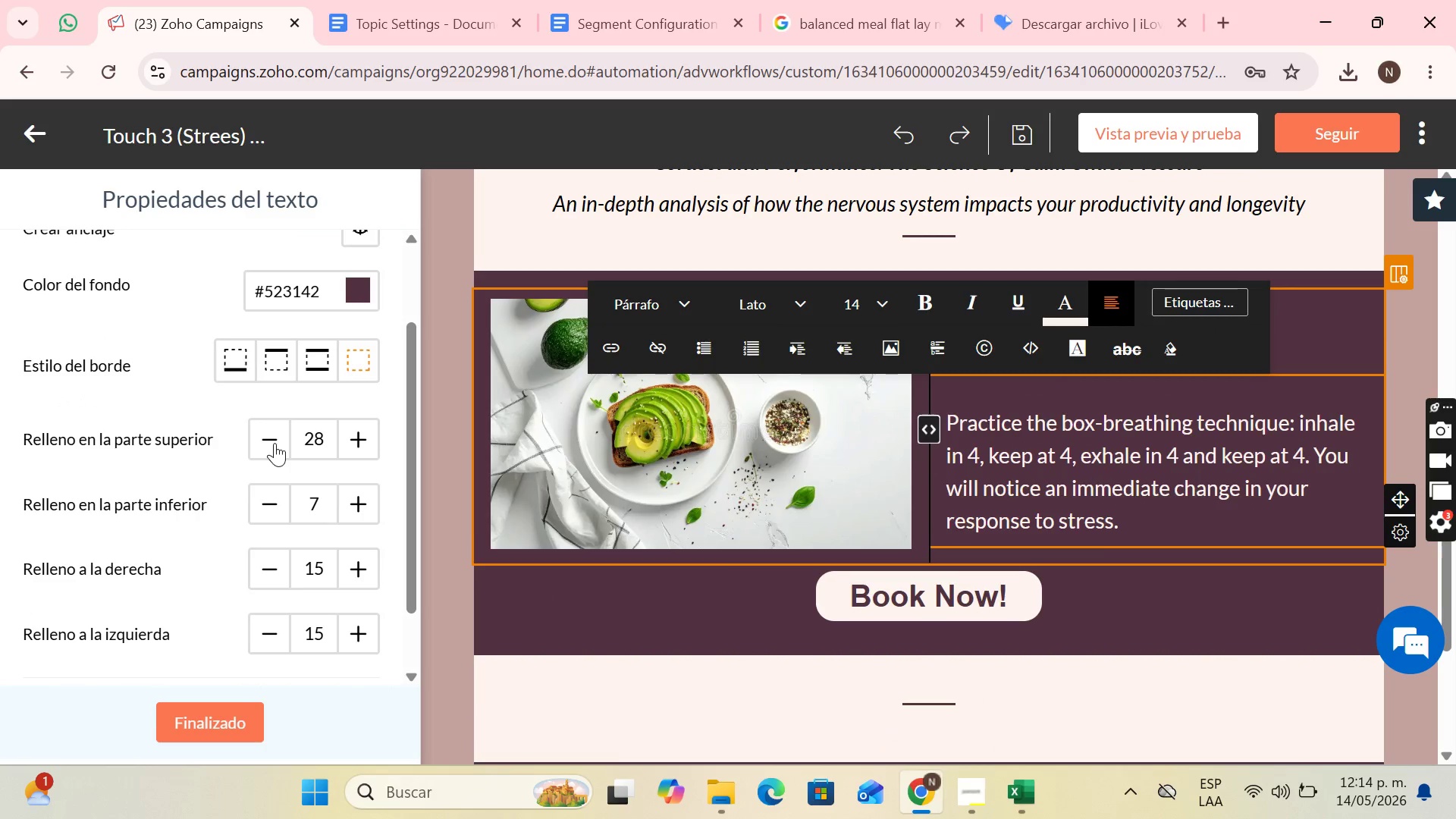 
double_click([275, 443])
 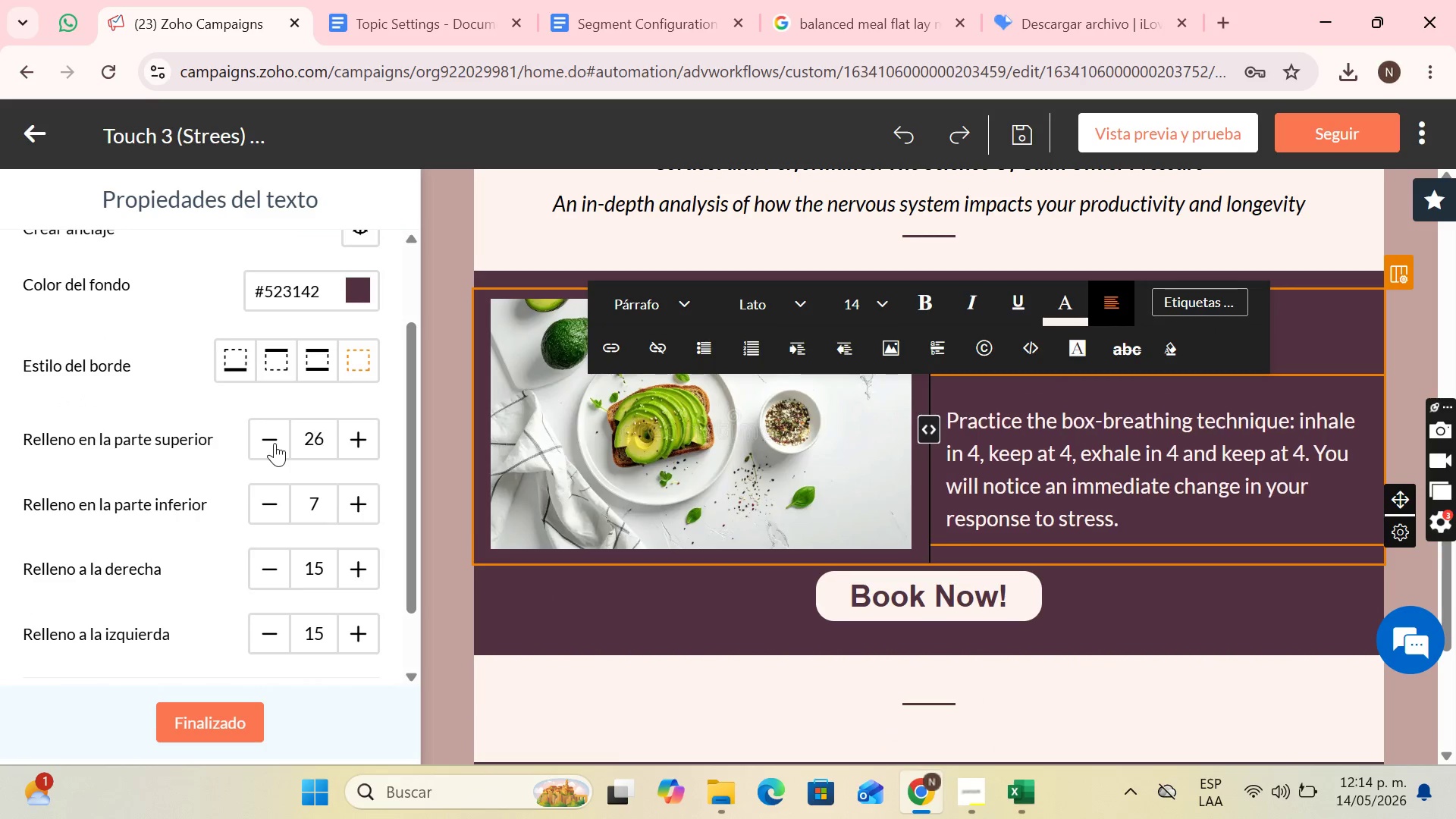 
triple_click([275, 443])
 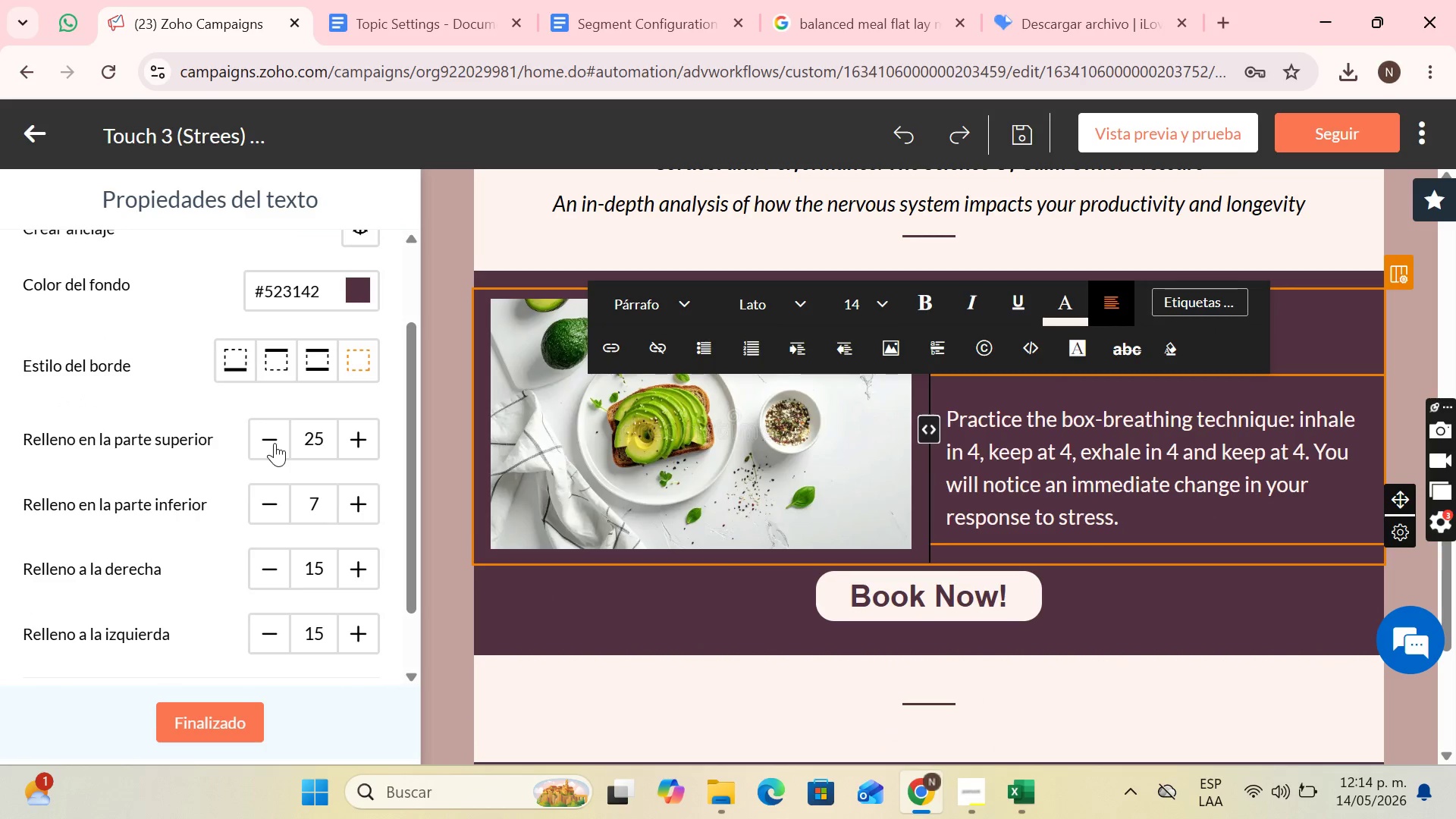 
triple_click([275, 443])
 